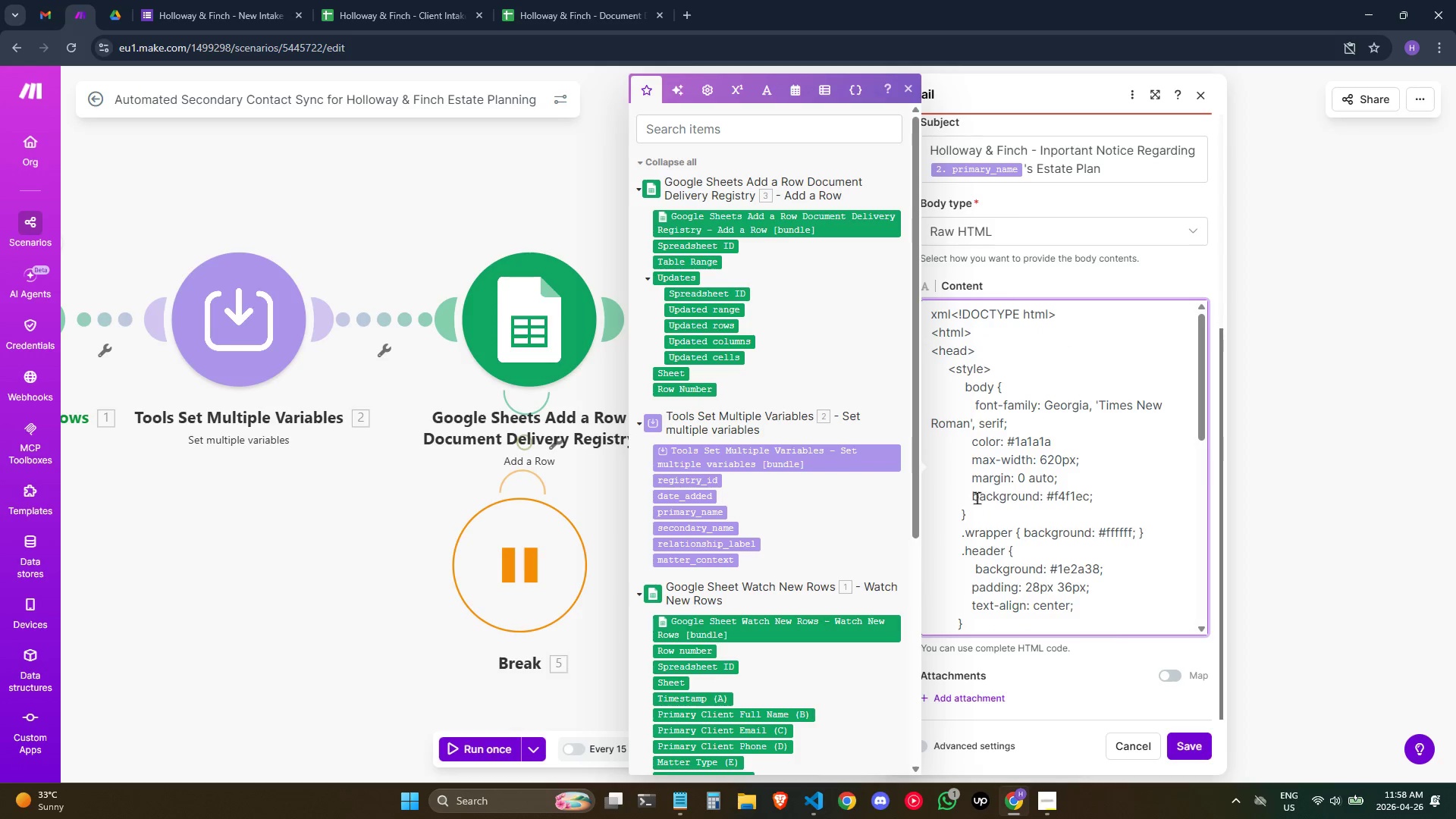 
scroll: coordinate [977, 500], scroll_direction: down, amount: 1.0
 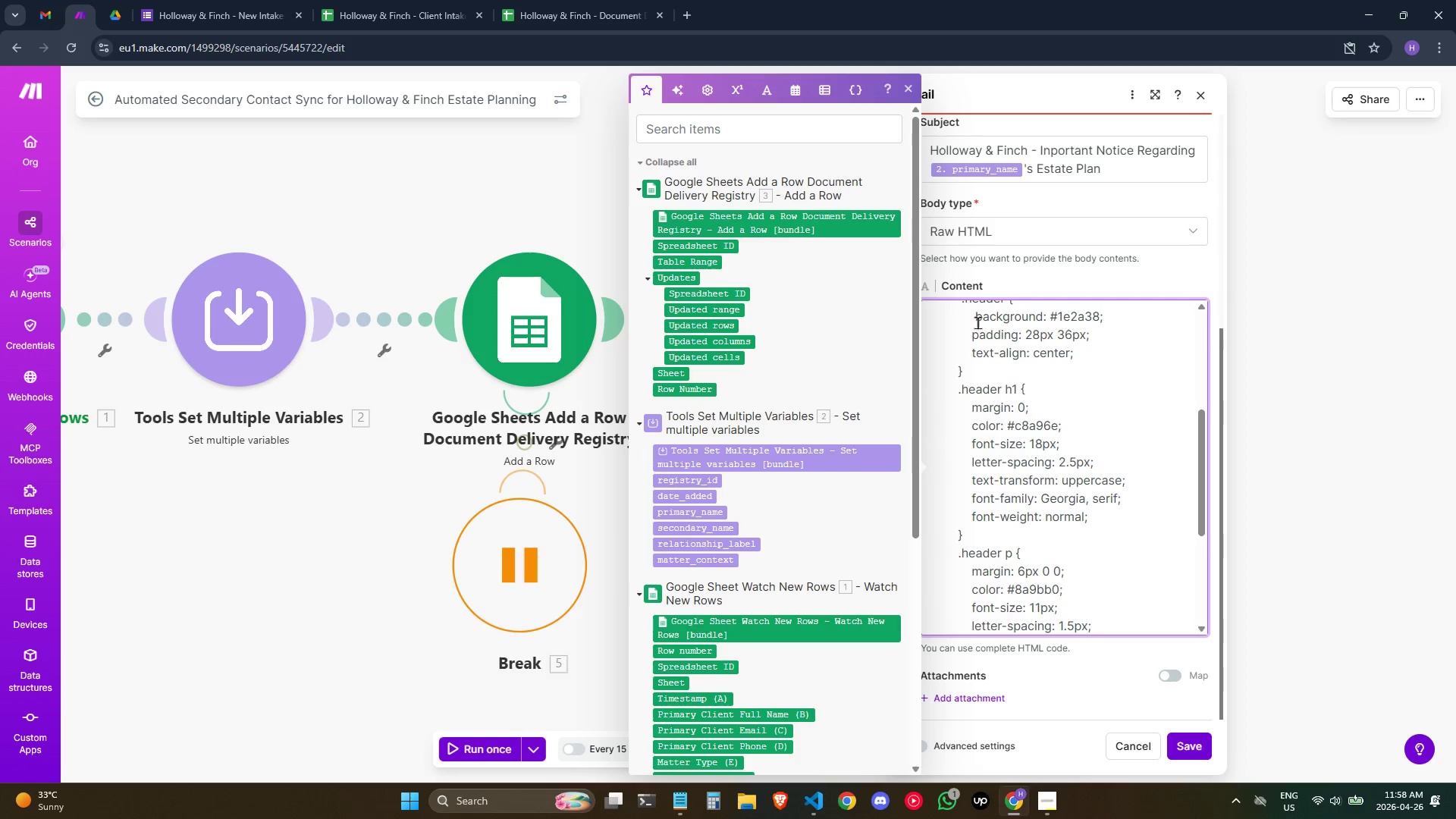 
double_click([977, 320])
 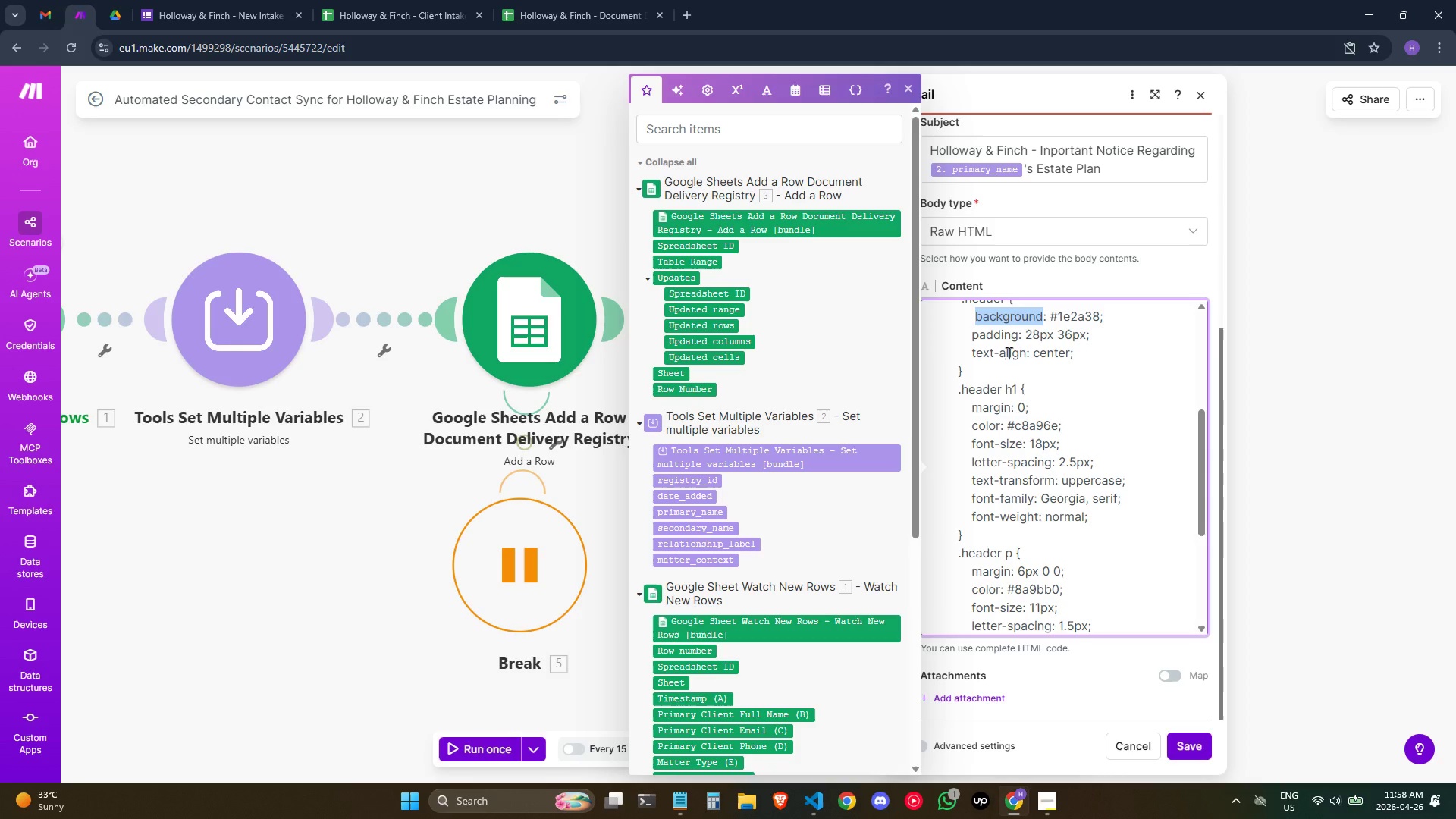 
key(ArrowLeft)
 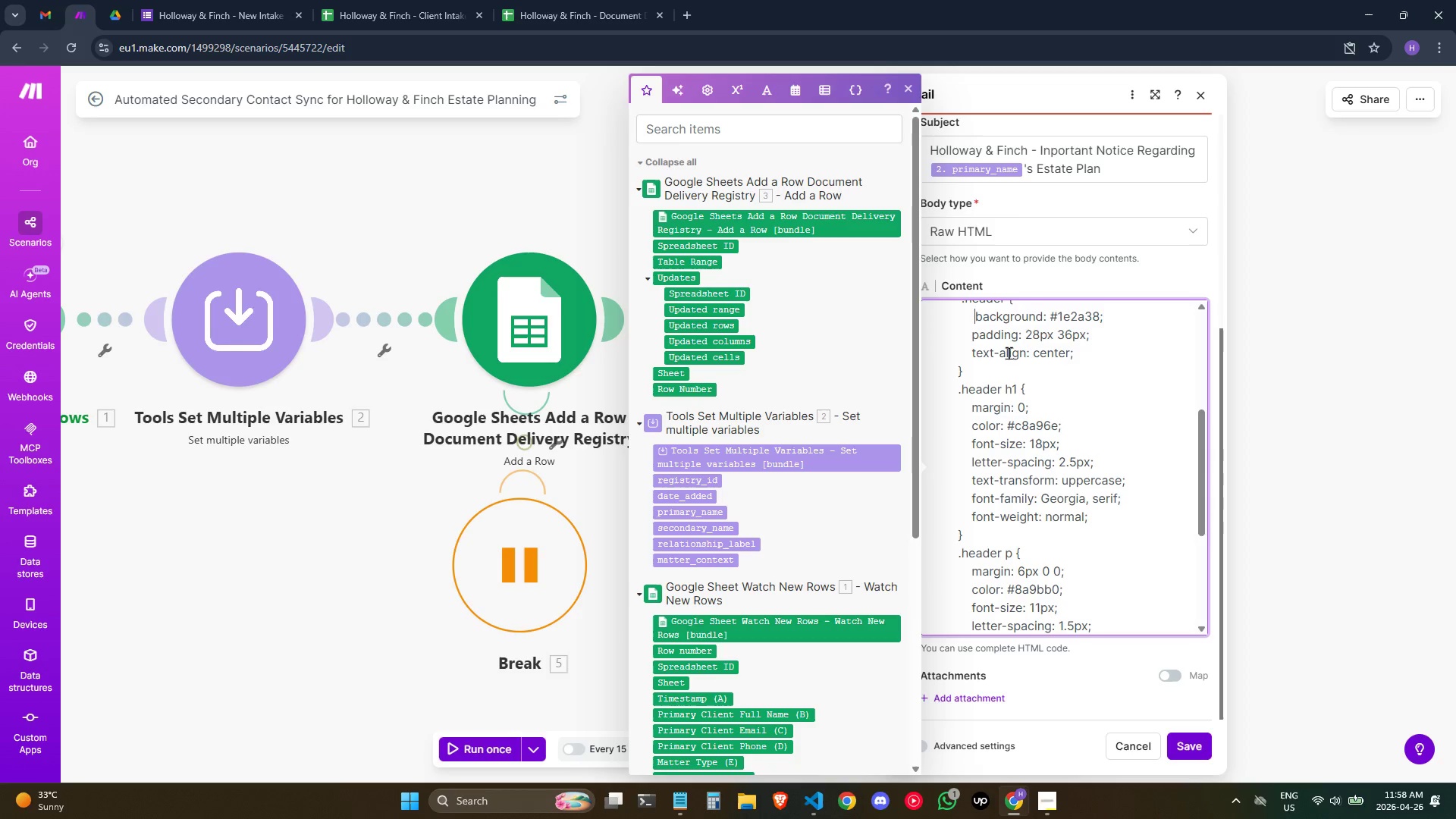 
key(Backspace)
 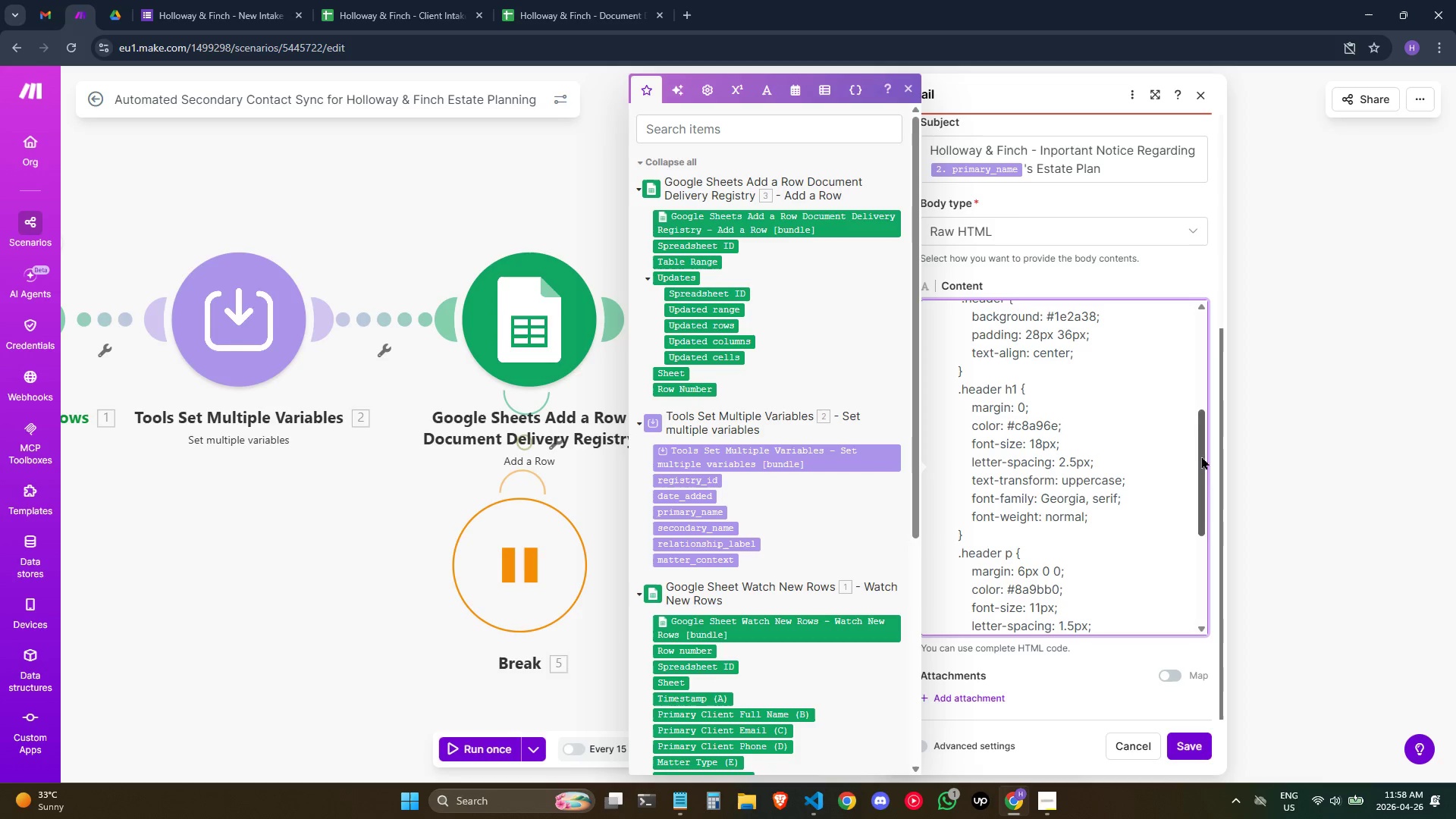 
left_click_drag(start_coordinate=[1200, 454], to_coordinate=[1198, 419])
 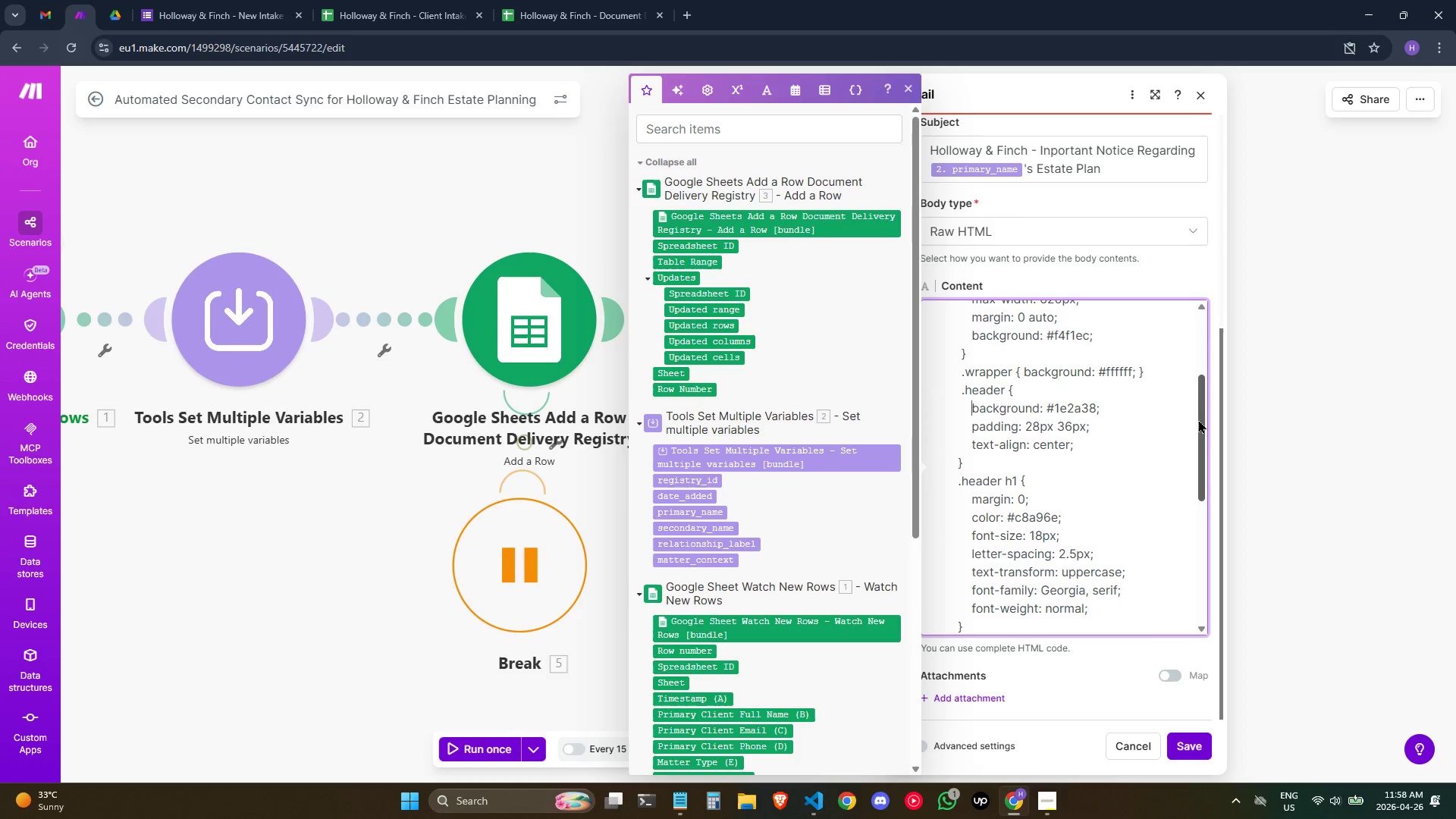 
left_click_drag(start_coordinate=[1198, 419], to_coordinate=[1200, 410])
 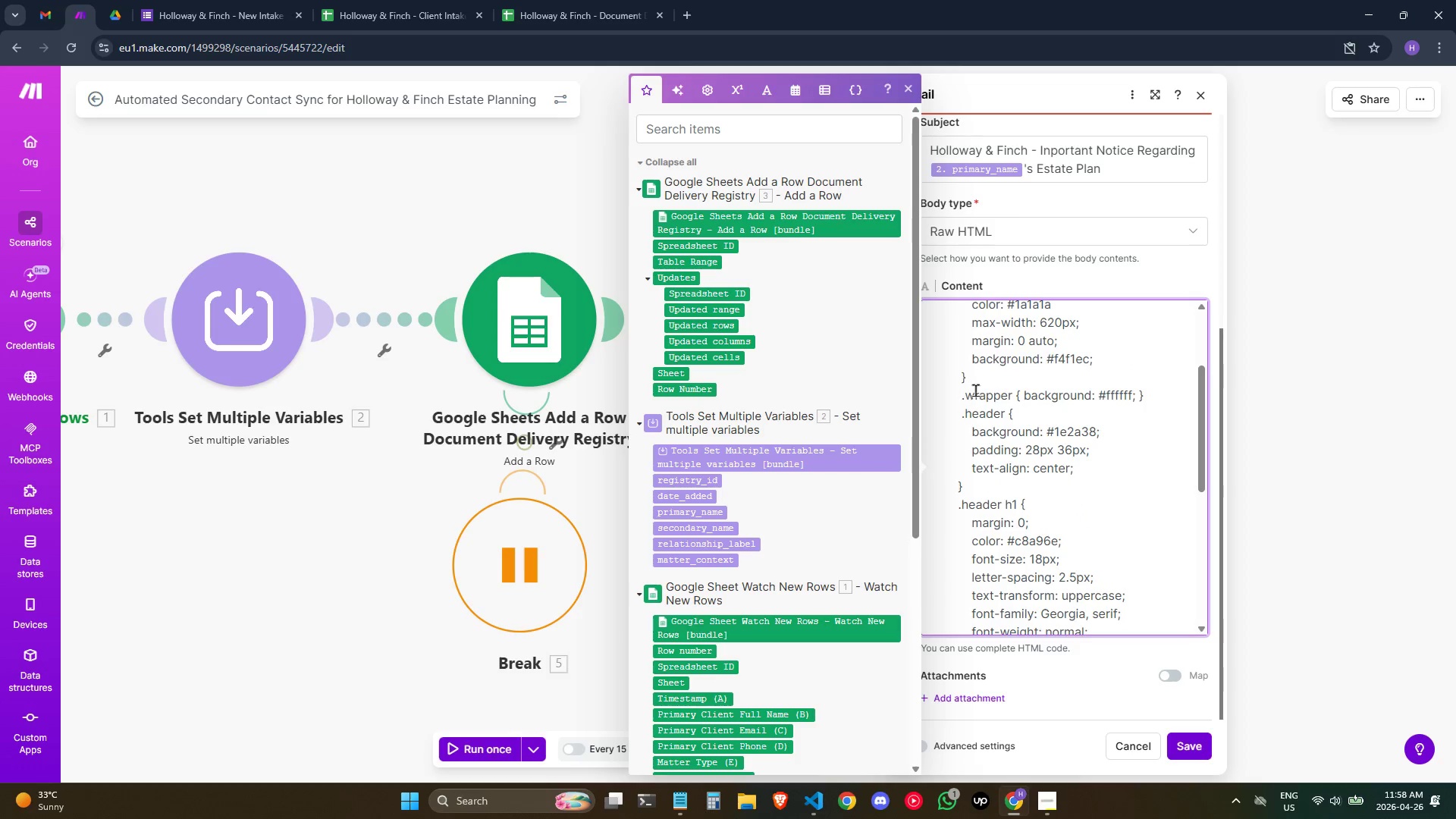 
scroll: coordinate [1028, 407], scroll_direction: up, amount: 1.0
 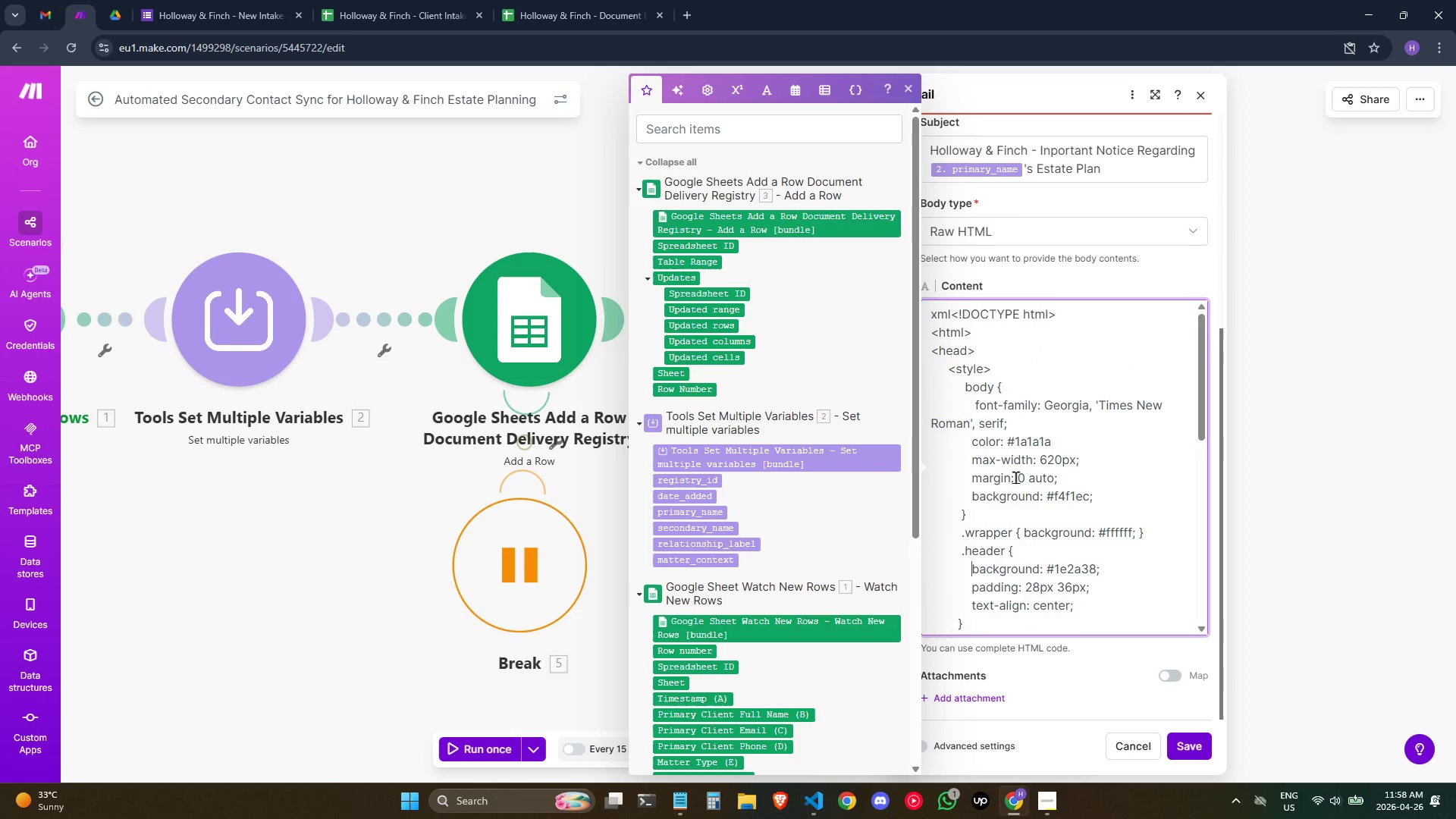 
scroll: coordinate [1016, 478], scroll_direction: down, amount: 2.0
 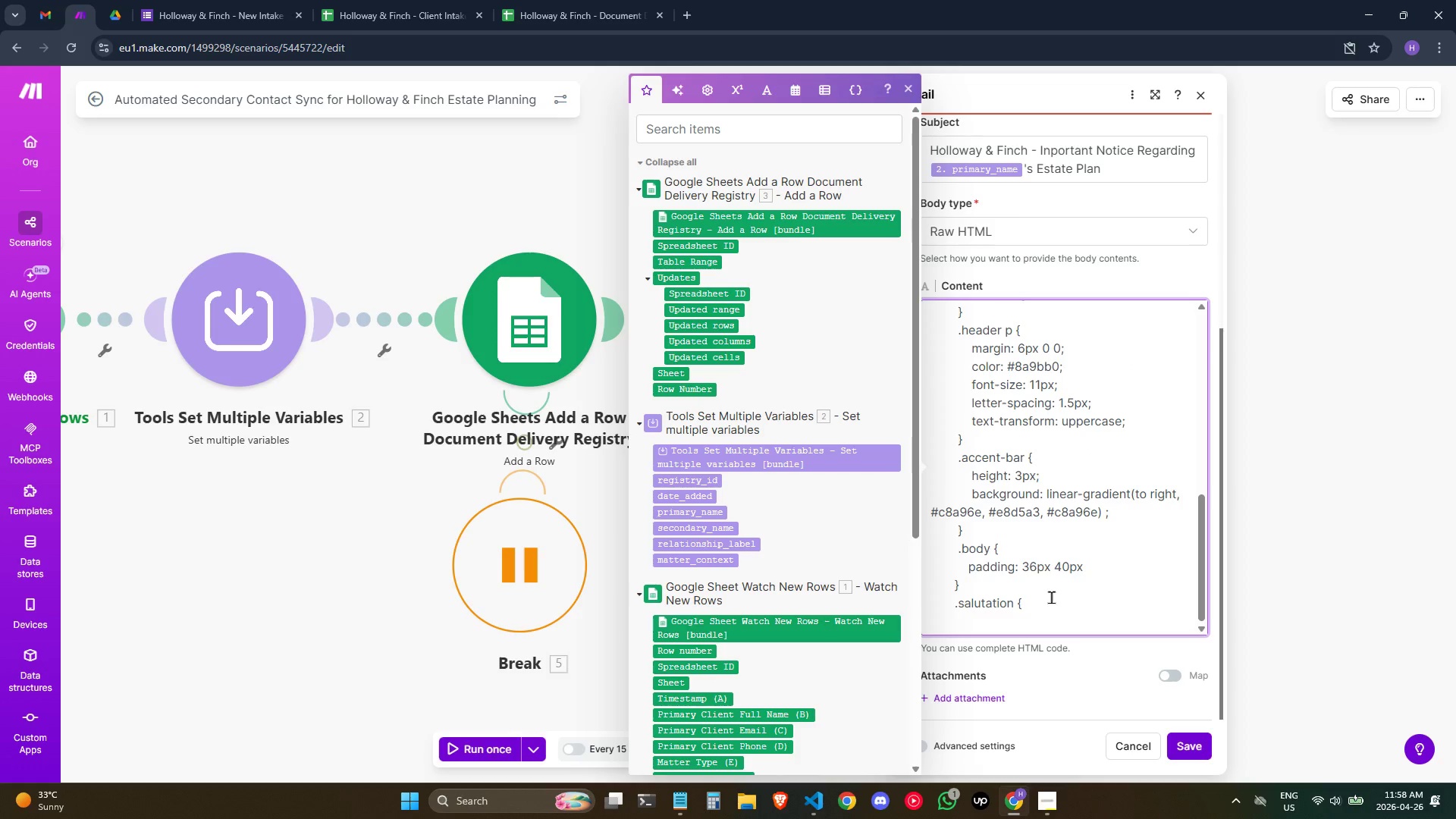 
left_click([1078, 623])
 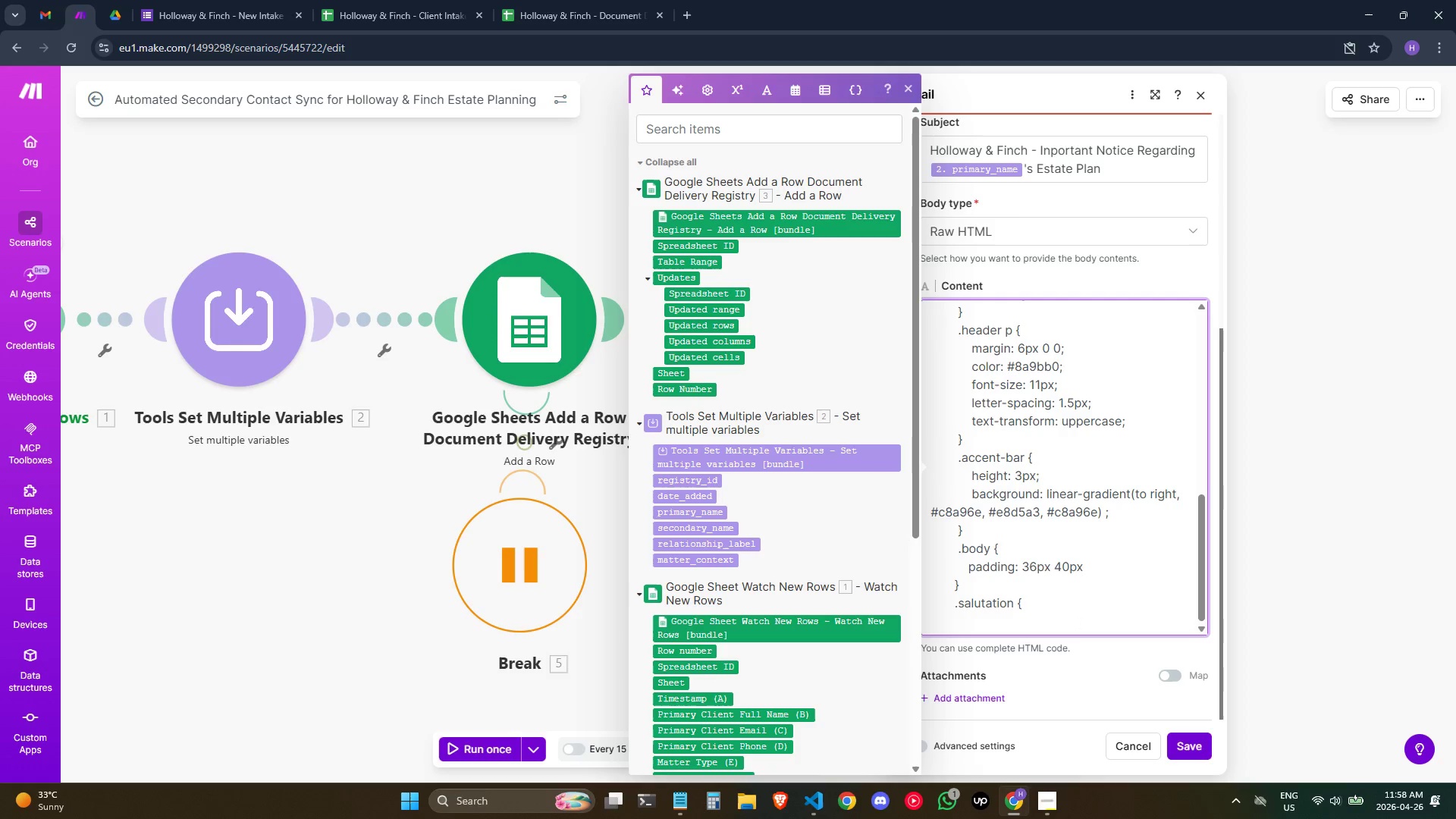 
wait(14.36)
 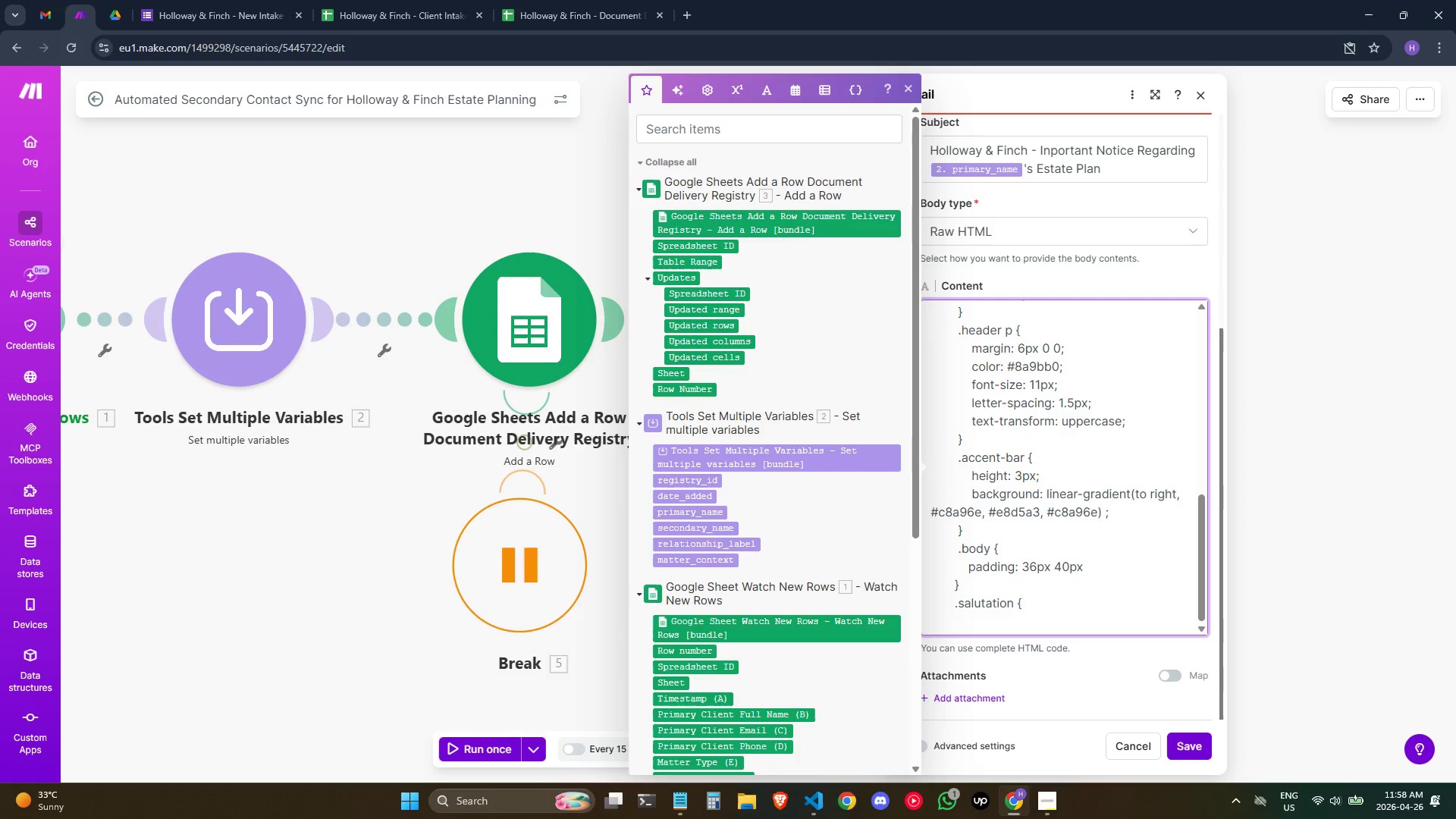 
left_click([1038, 622])
 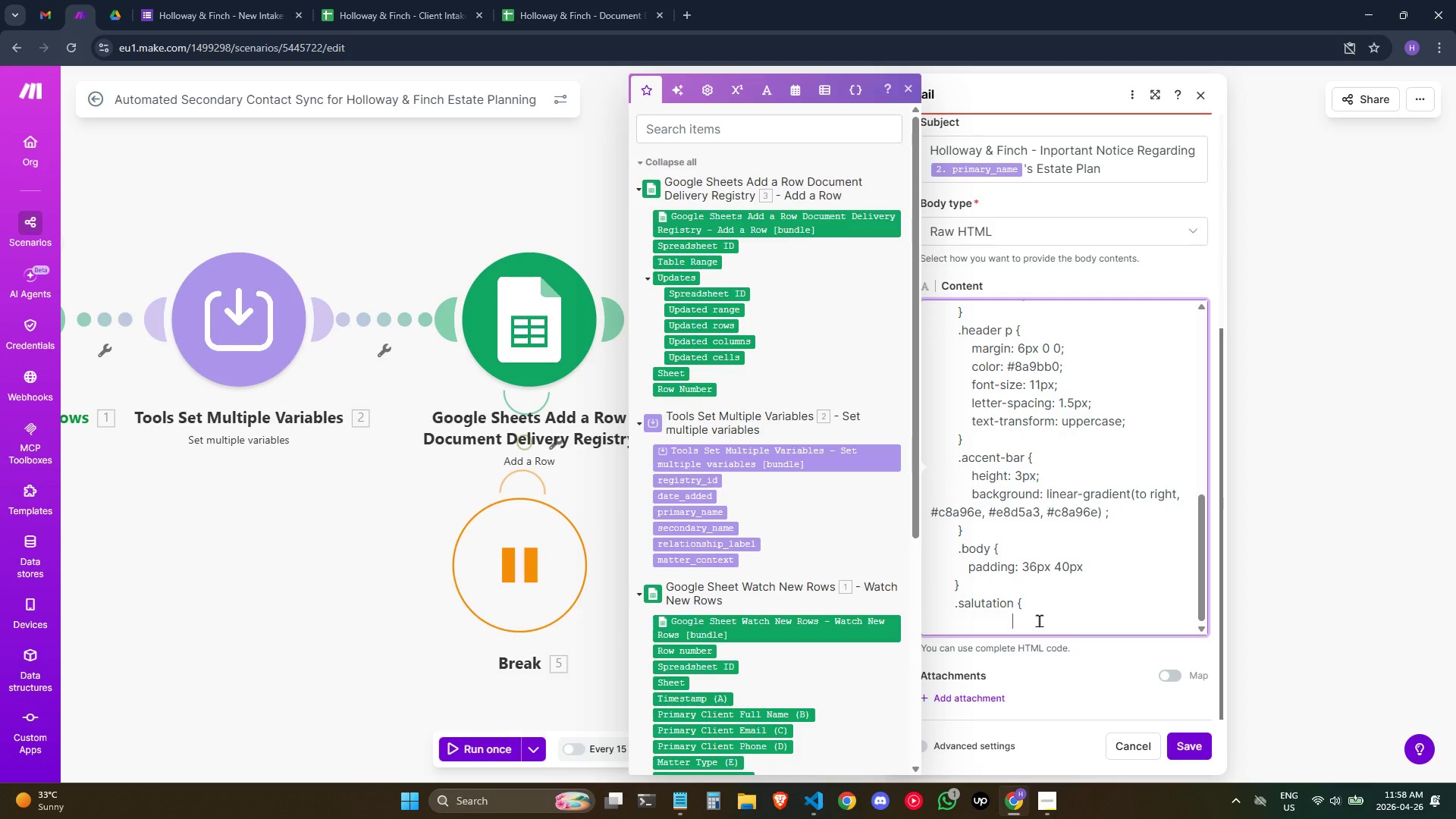 
key(Backspace)
key(Backspace)
key(Backspace)
key(Backspace)
key(Backspace)
key(Backspace)
key(Backspace)
key(Backspace)
key(Backspace)
key(Backspace)
key(Backspace)
key(Backspace)
key(Backspace)
type(font-size)
 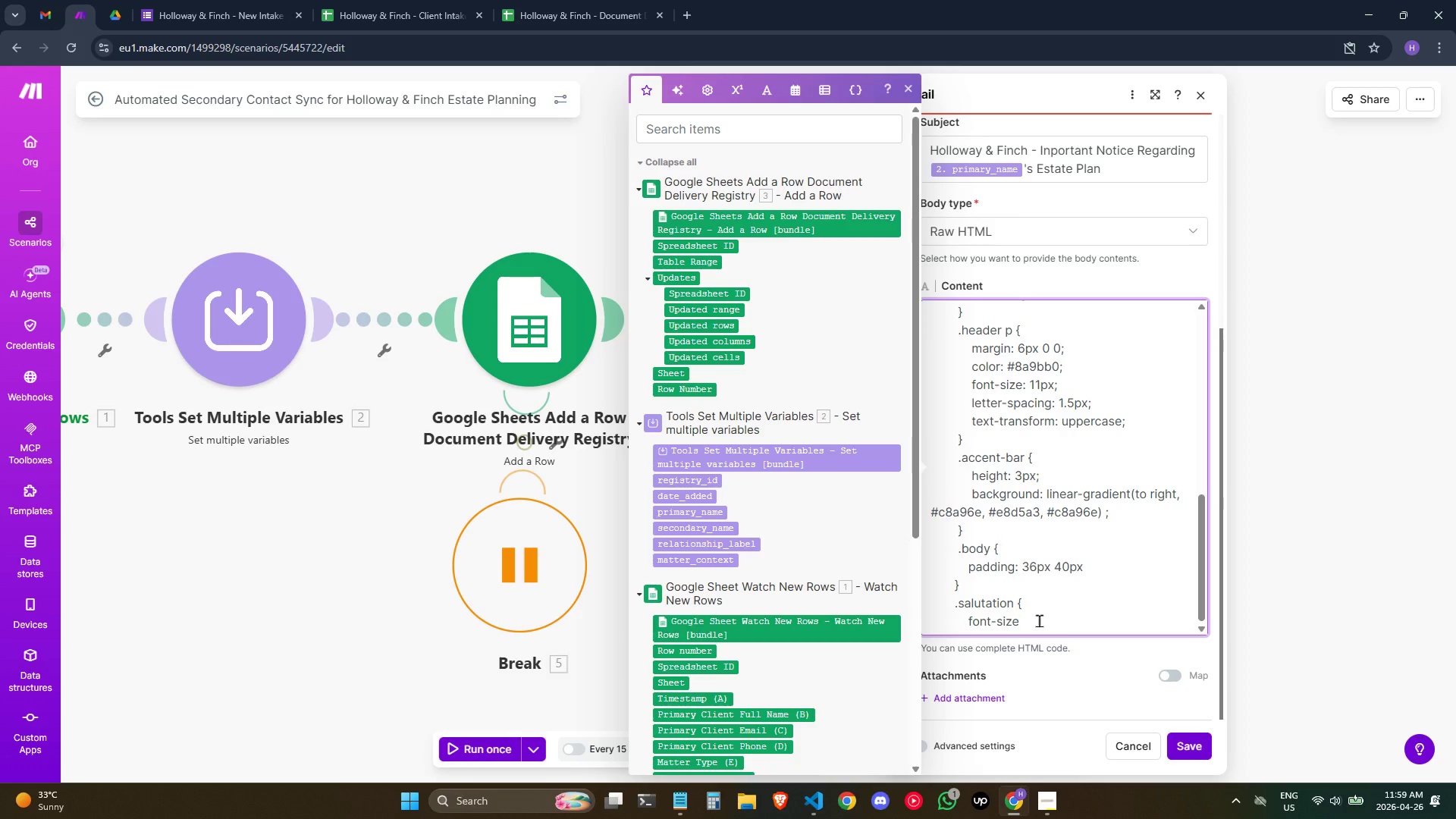 
hold_key(key=ShiftRight, duration=1.31)
 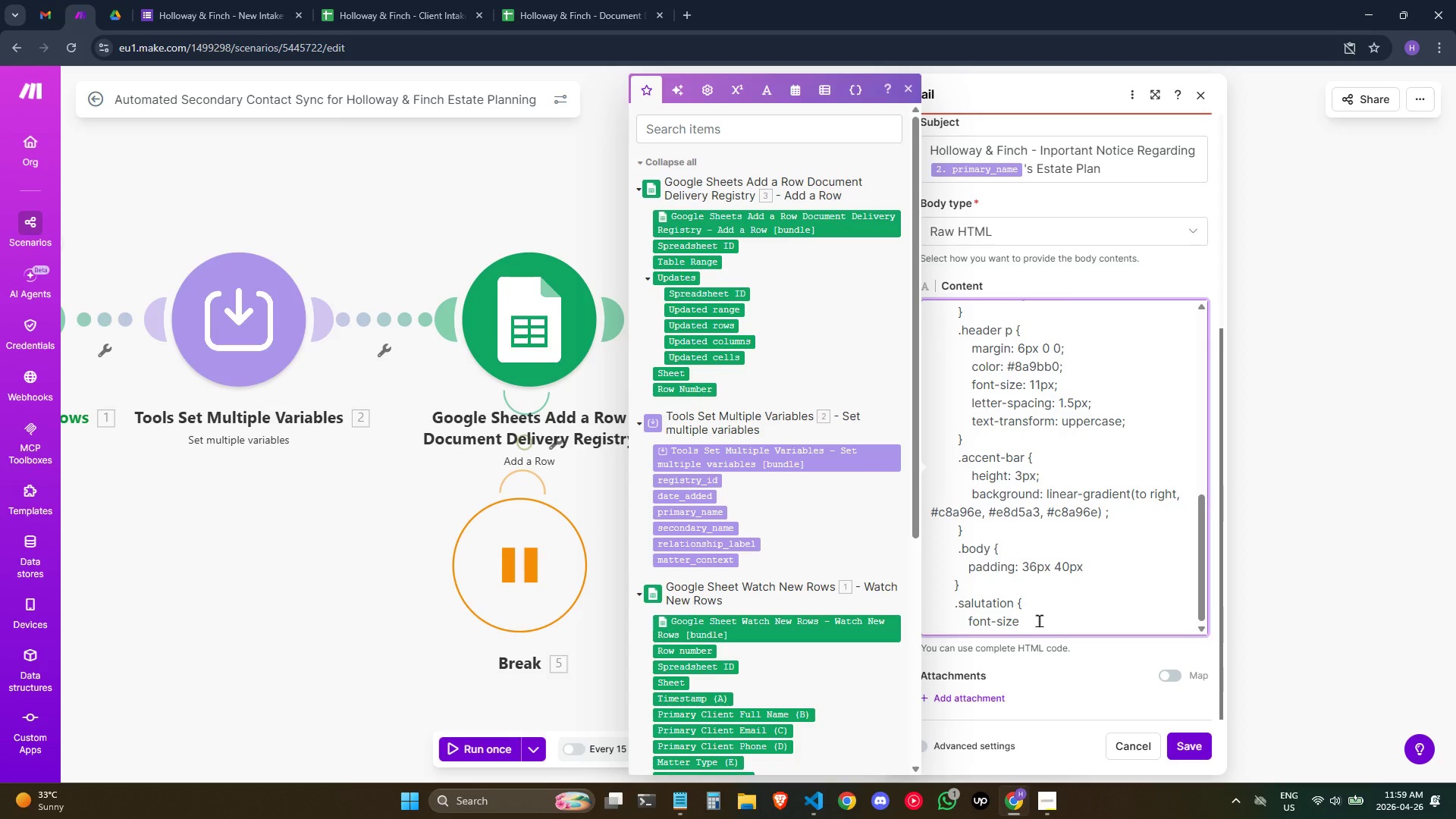 
type(: 16px)
 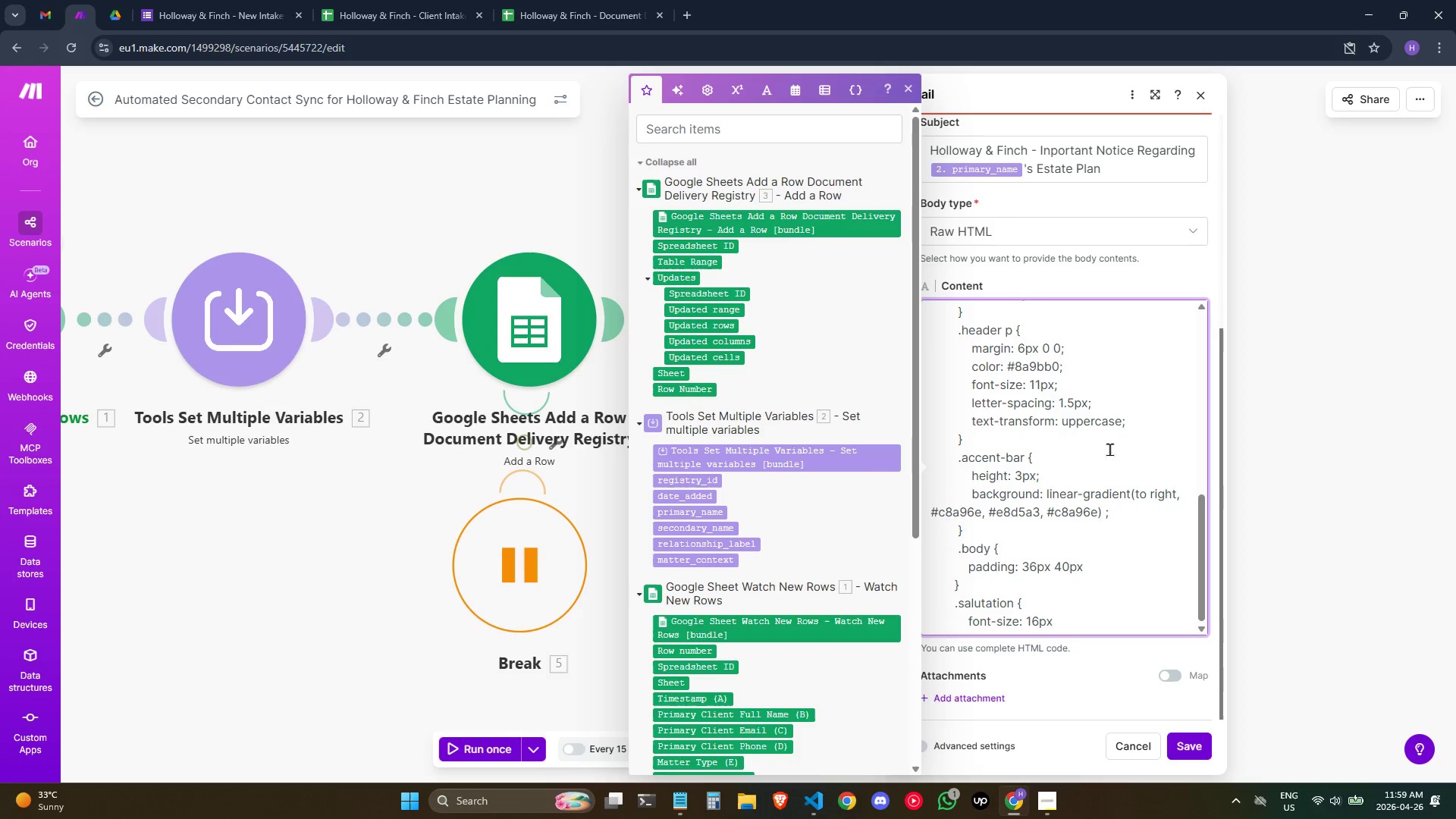 
scroll: coordinate [1060, 519], scroll_direction: down, amount: 4.0
 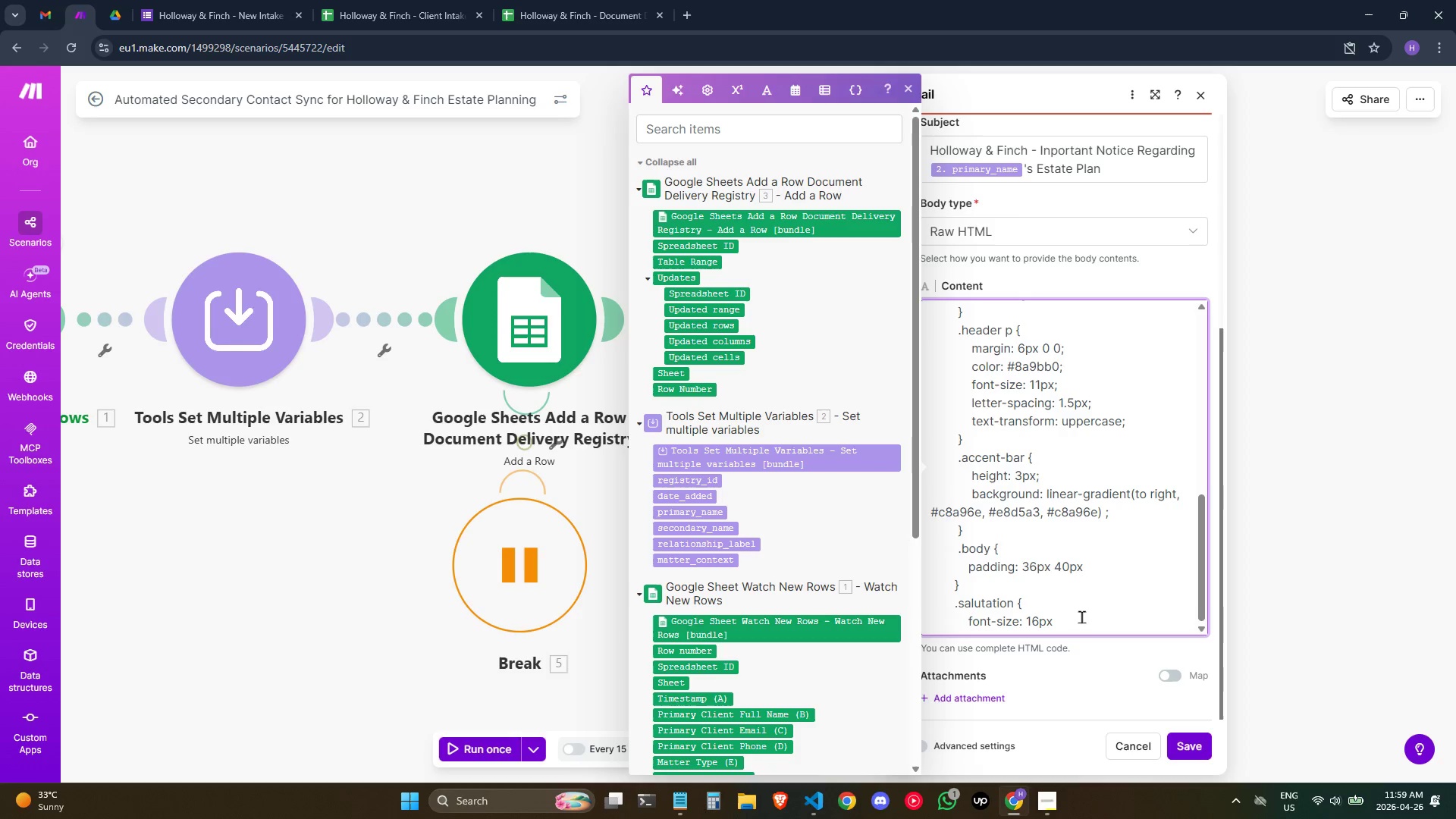 
key(Enter)
 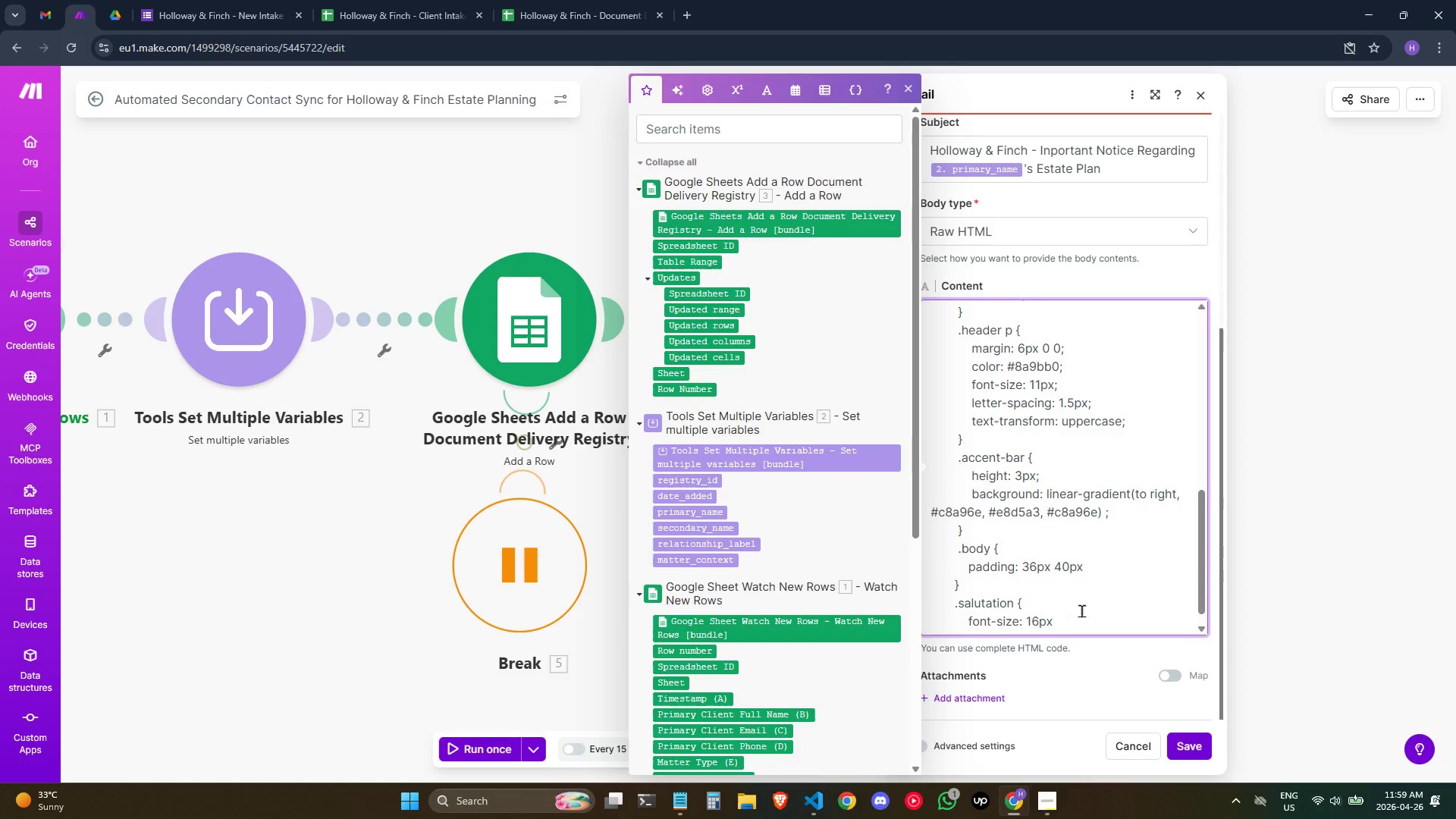 
scroll: coordinate [1096, 522], scroll_direction: down, amount: 3.0
 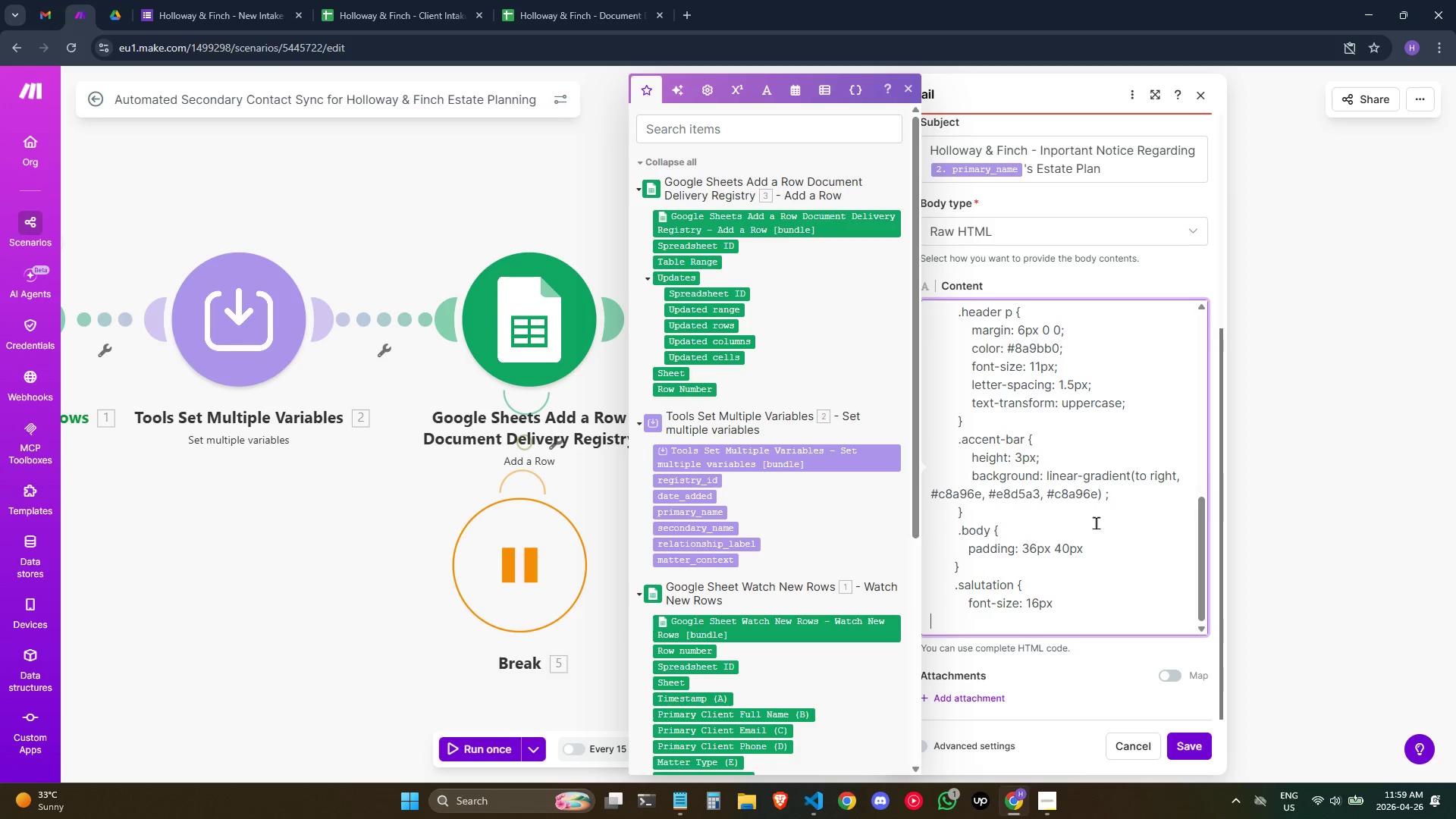 
wait(5.95)
 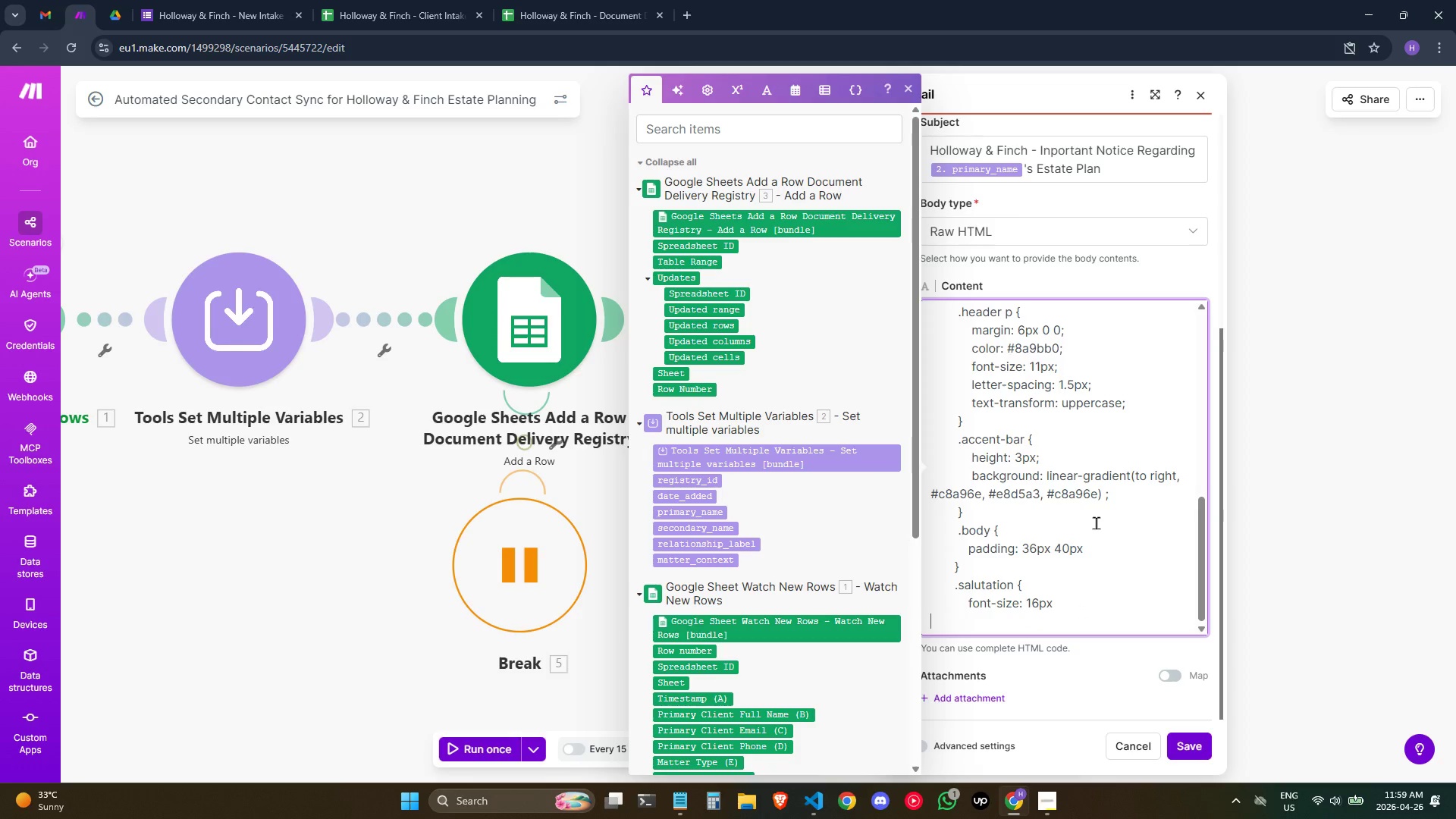 
hold_key(key=Space, duration=0.8)
 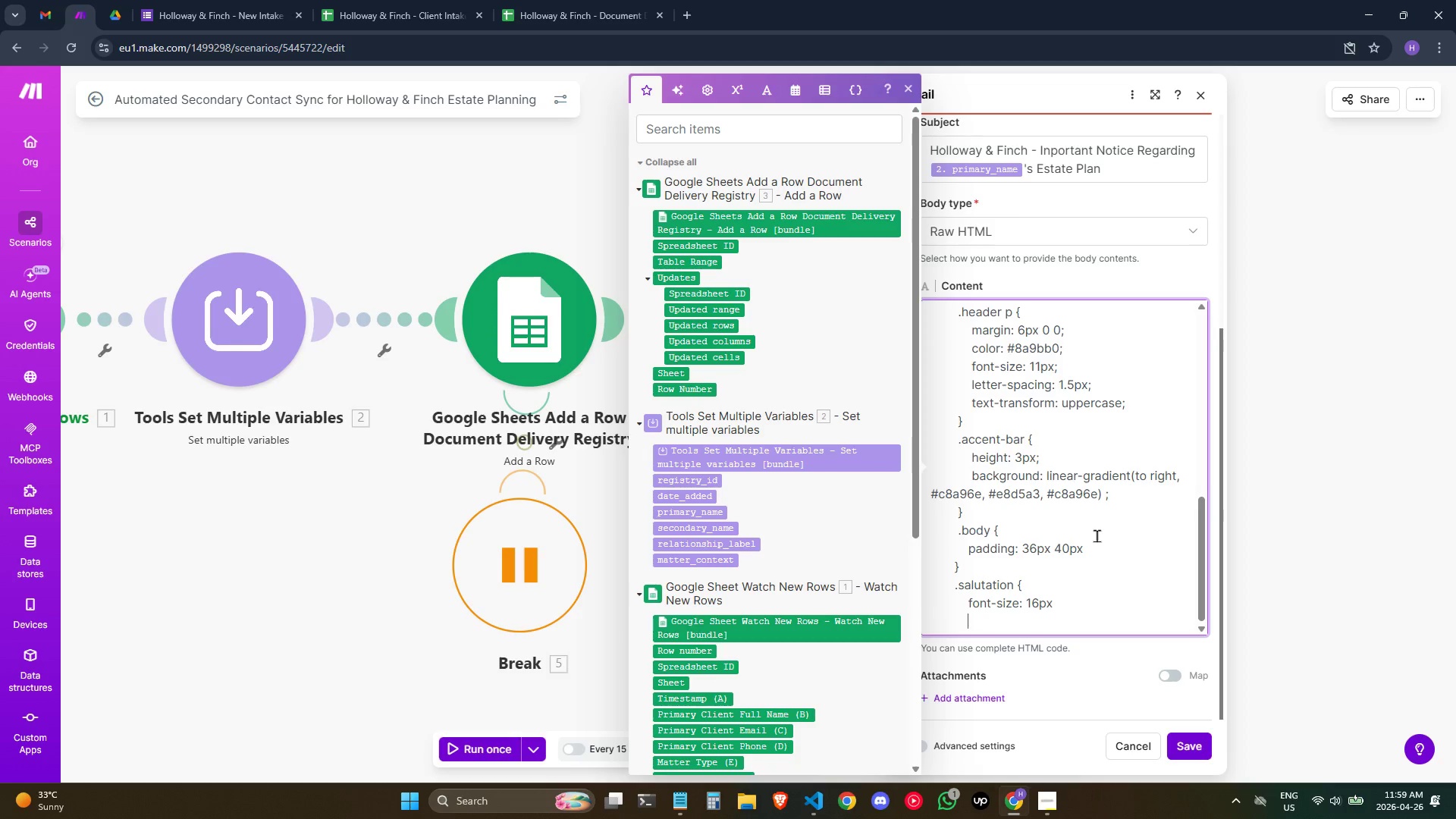 
type( color: #1e2a38;)
 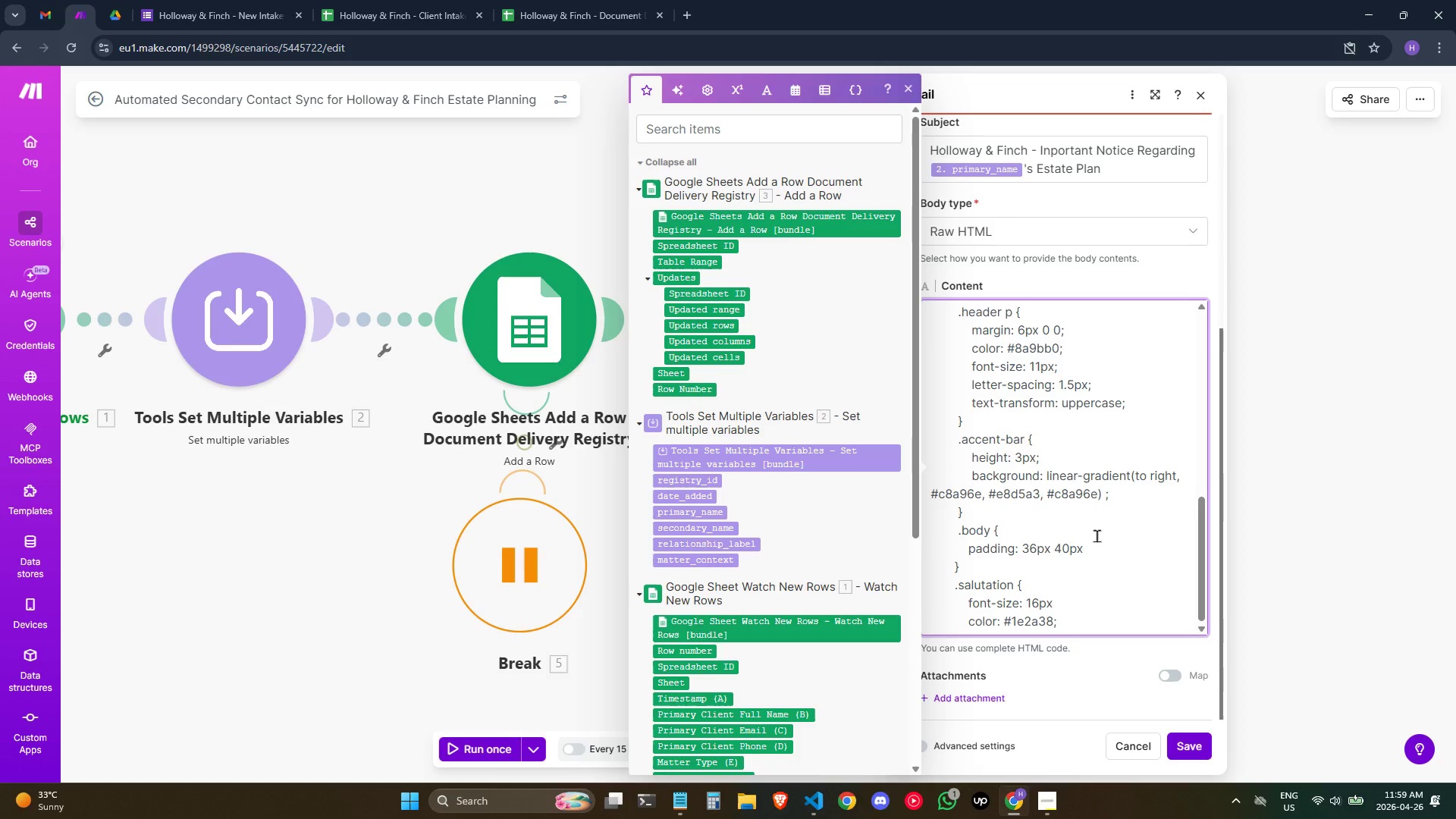 
key(ArrowUp)
 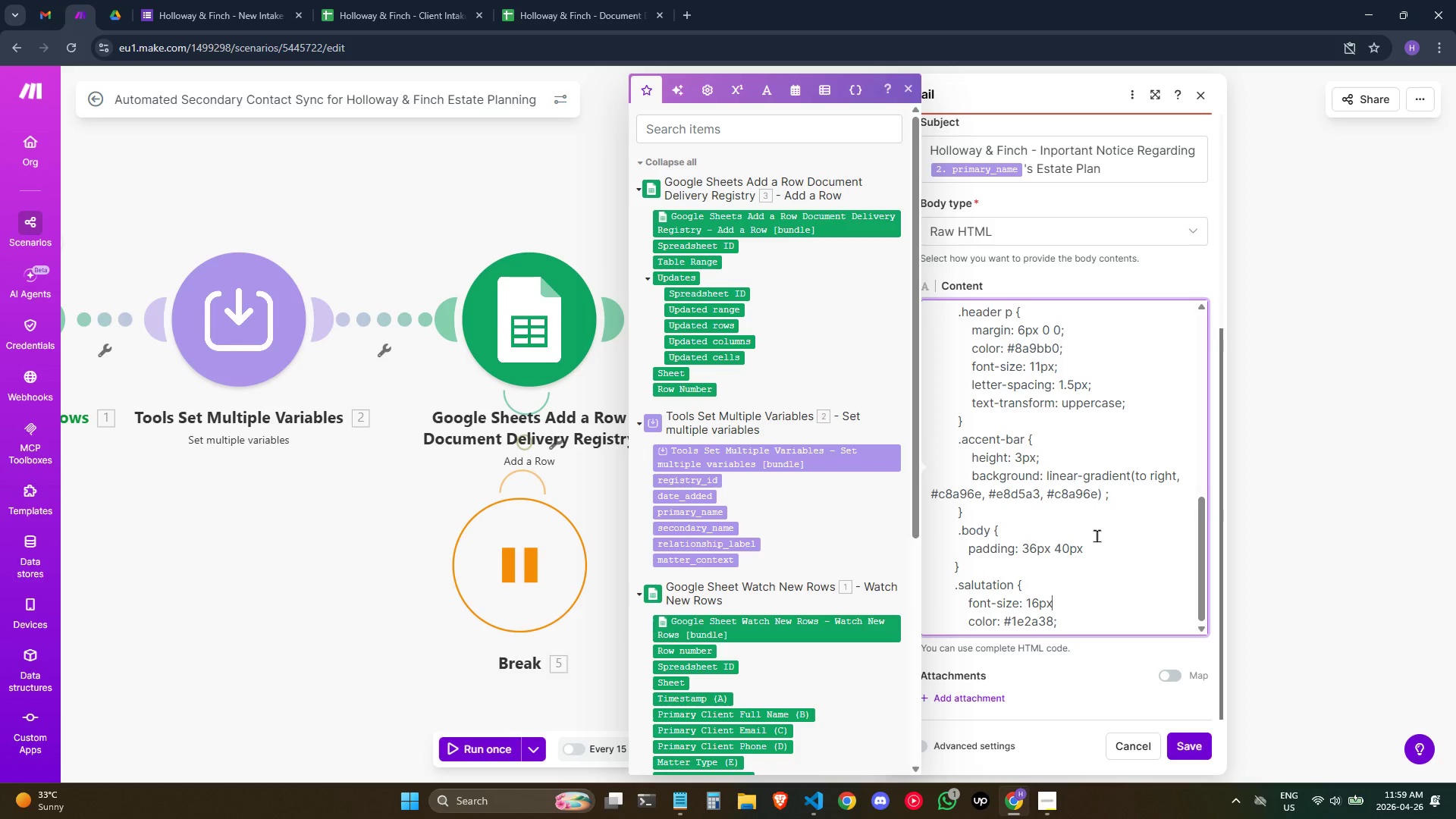 
key(Semicolon)
 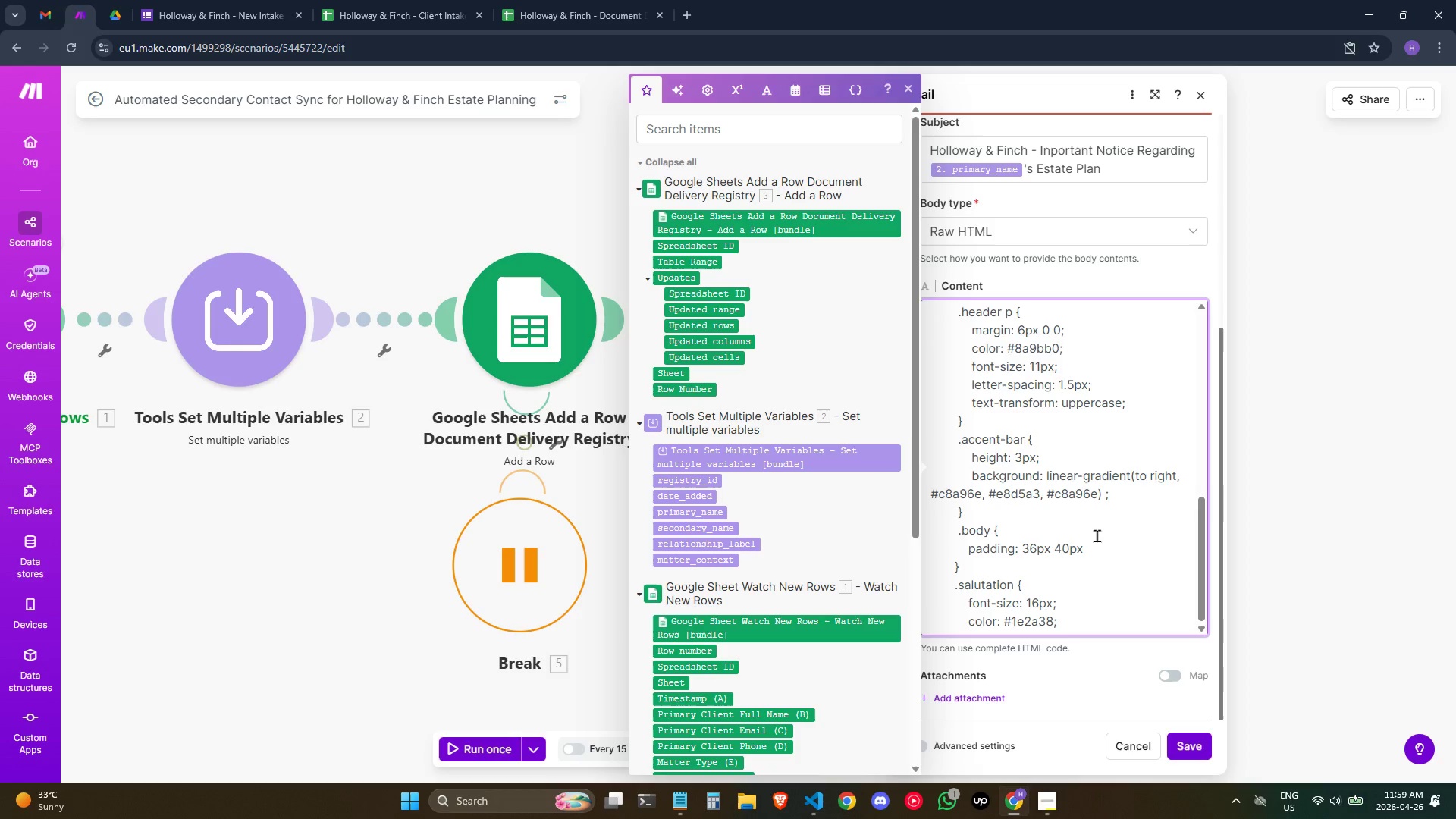 
key(ArrowDown)
 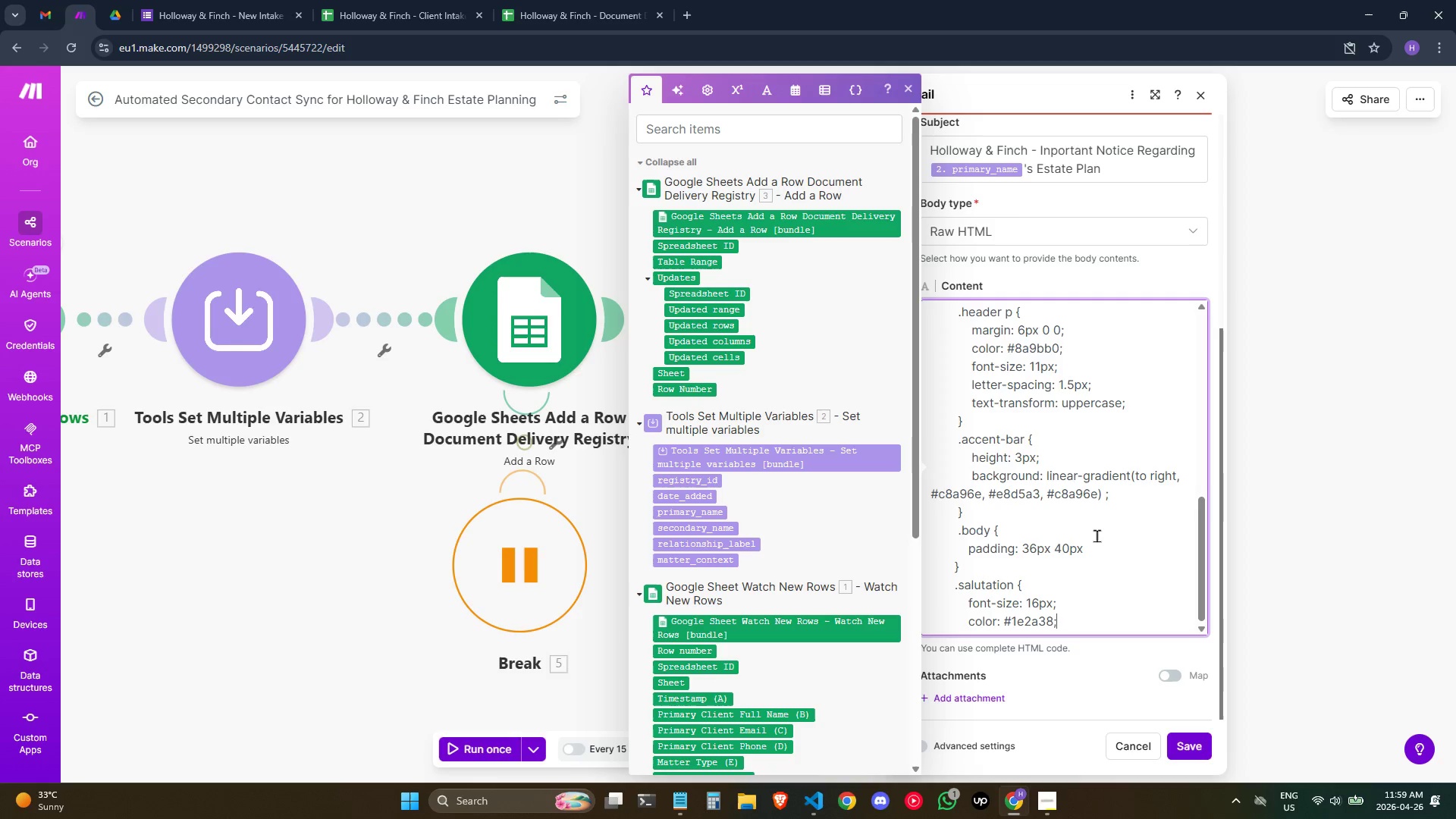 
key(ArrowDown)
 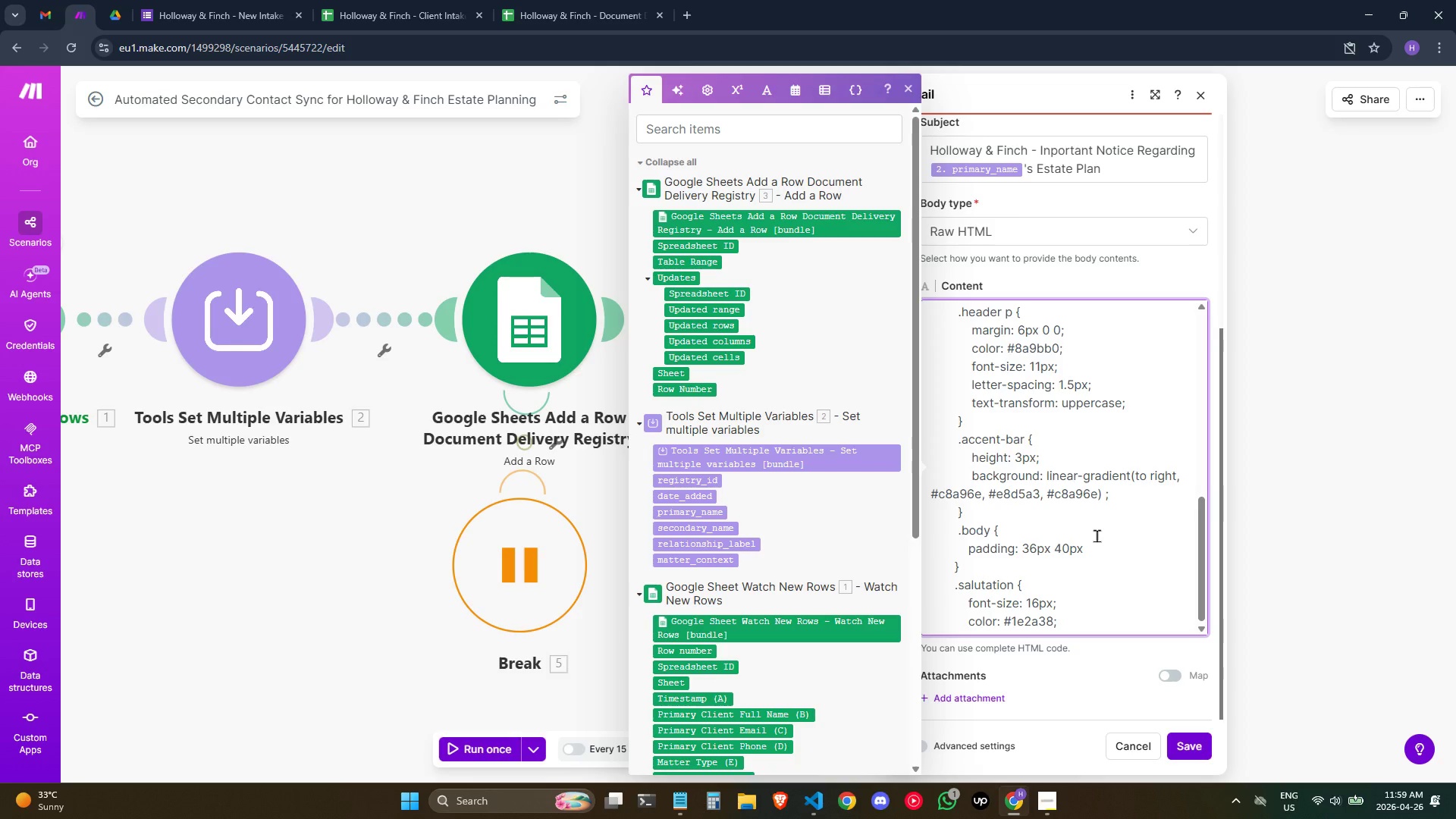 
key(Enter)
 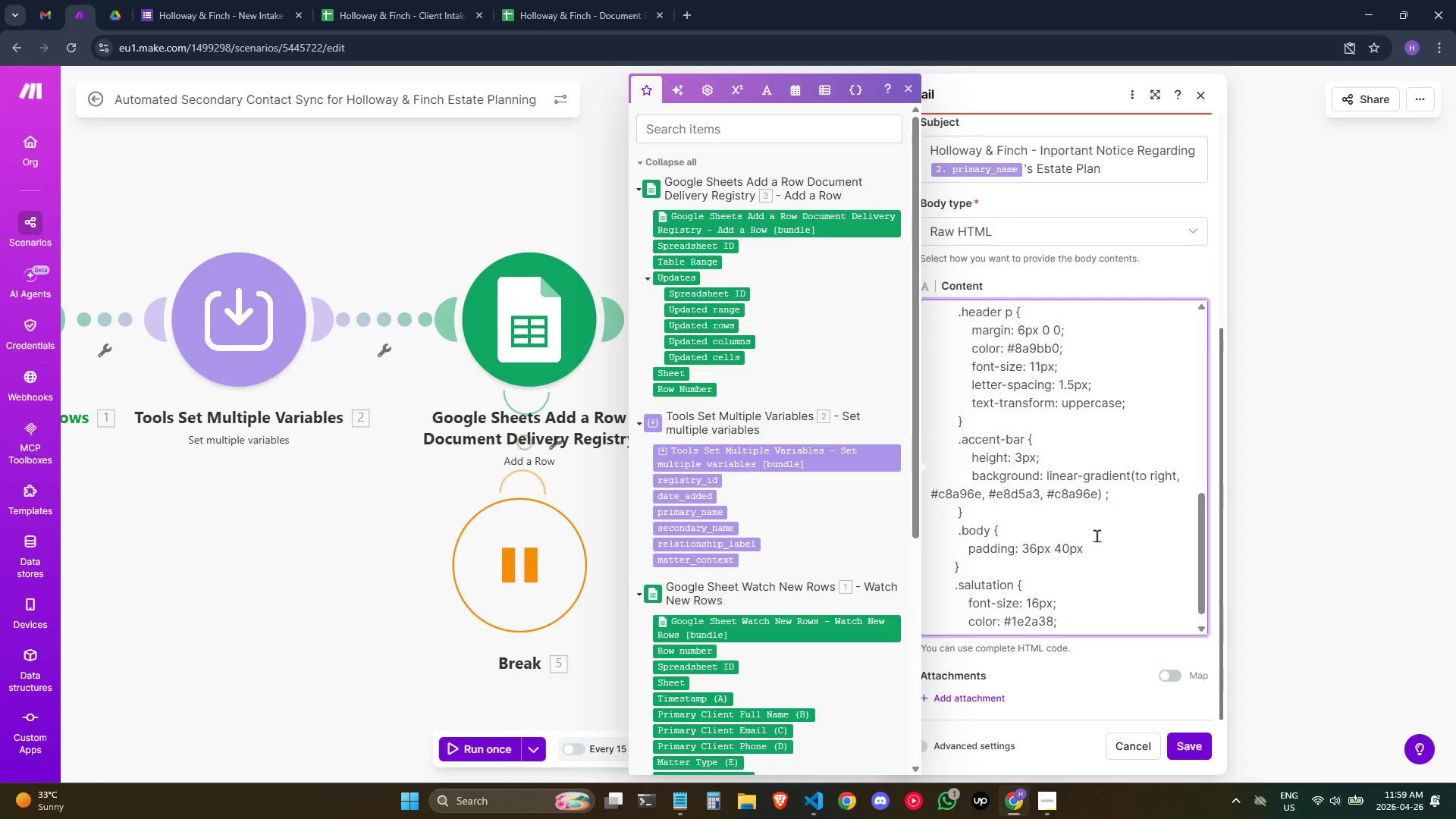 
hold_key(key=Space, duration=0.66)
 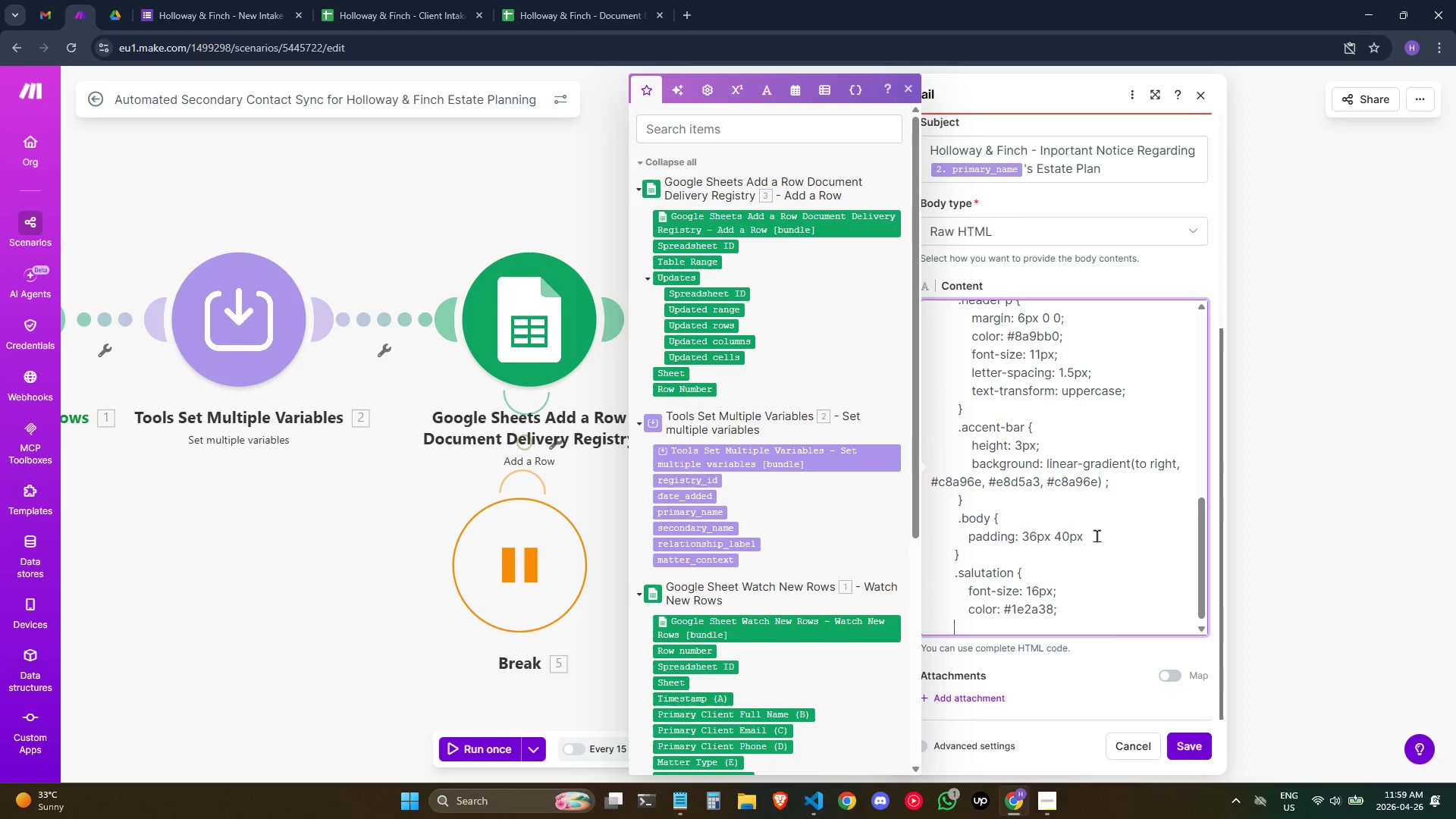 
key(Space)
 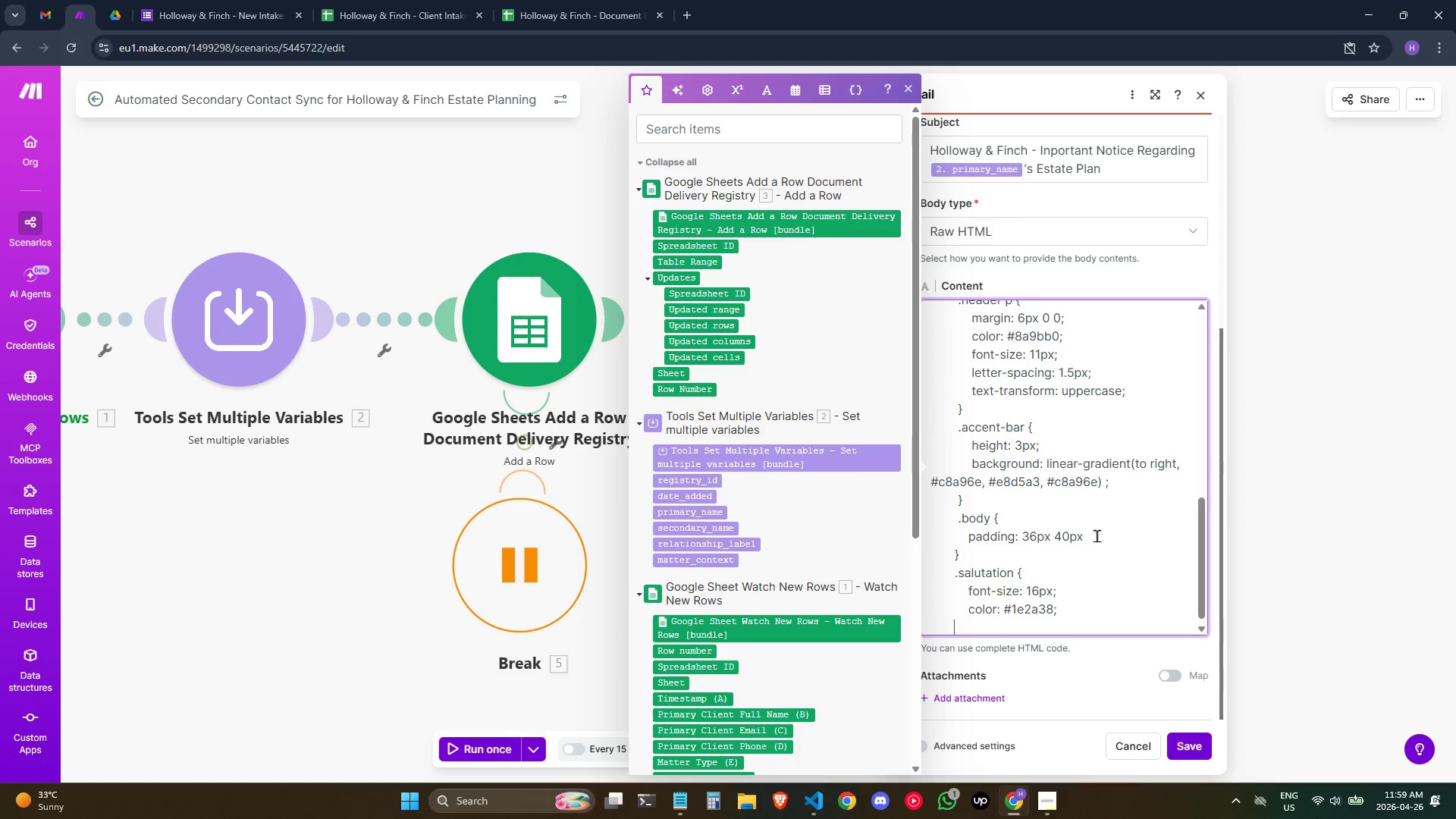 
key(Space)
 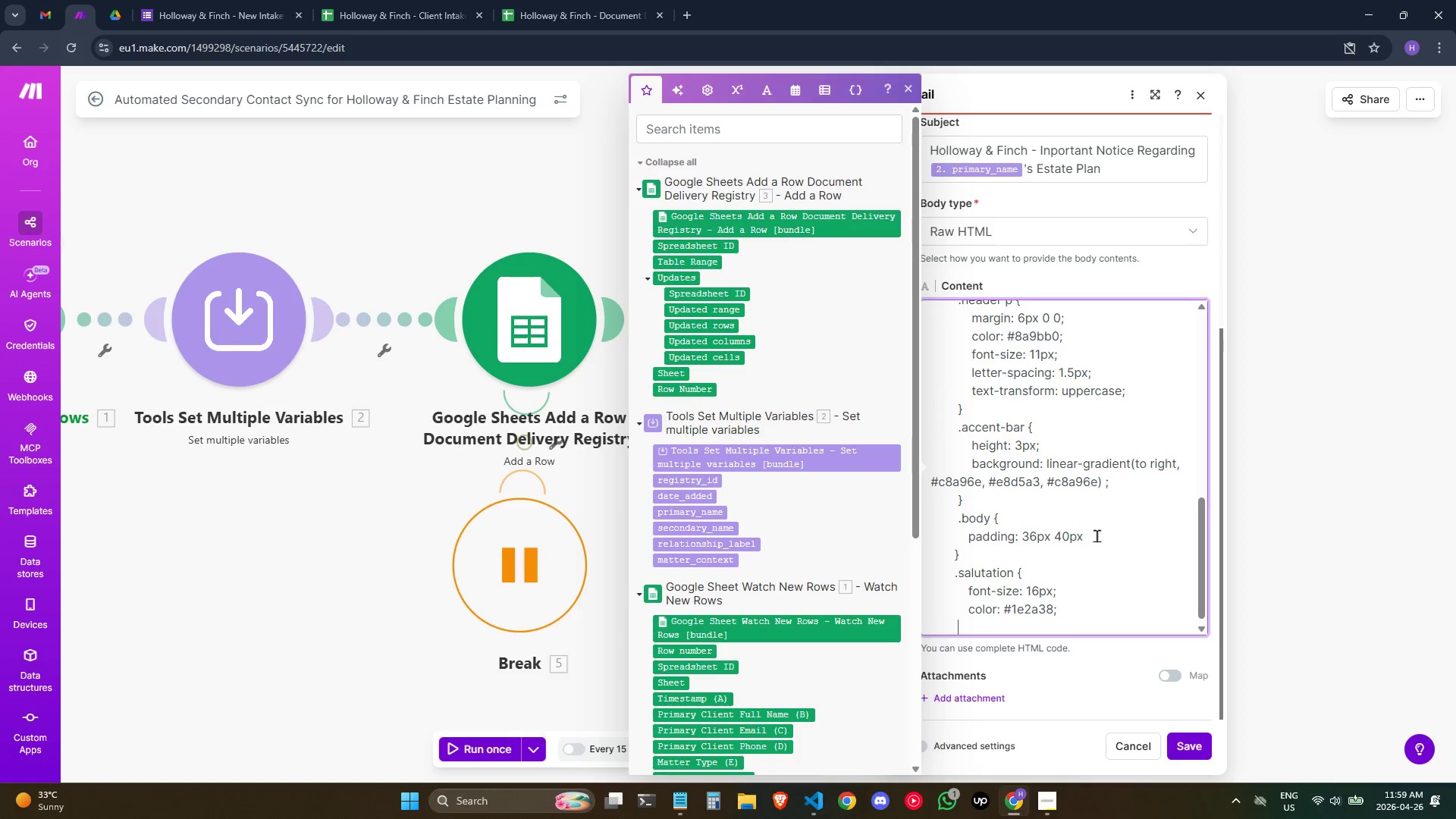 
key(Space)
 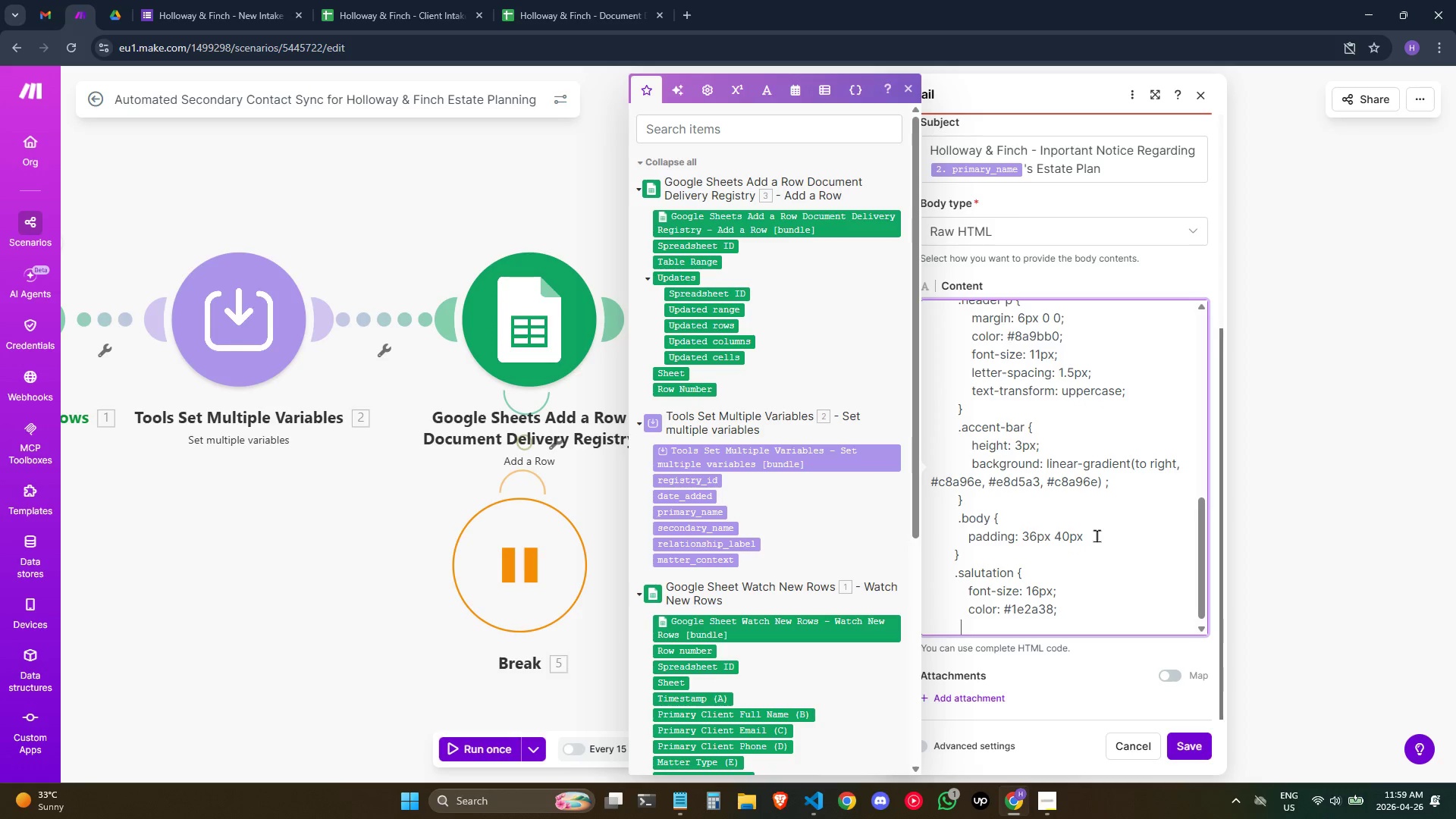 
key(Space)
 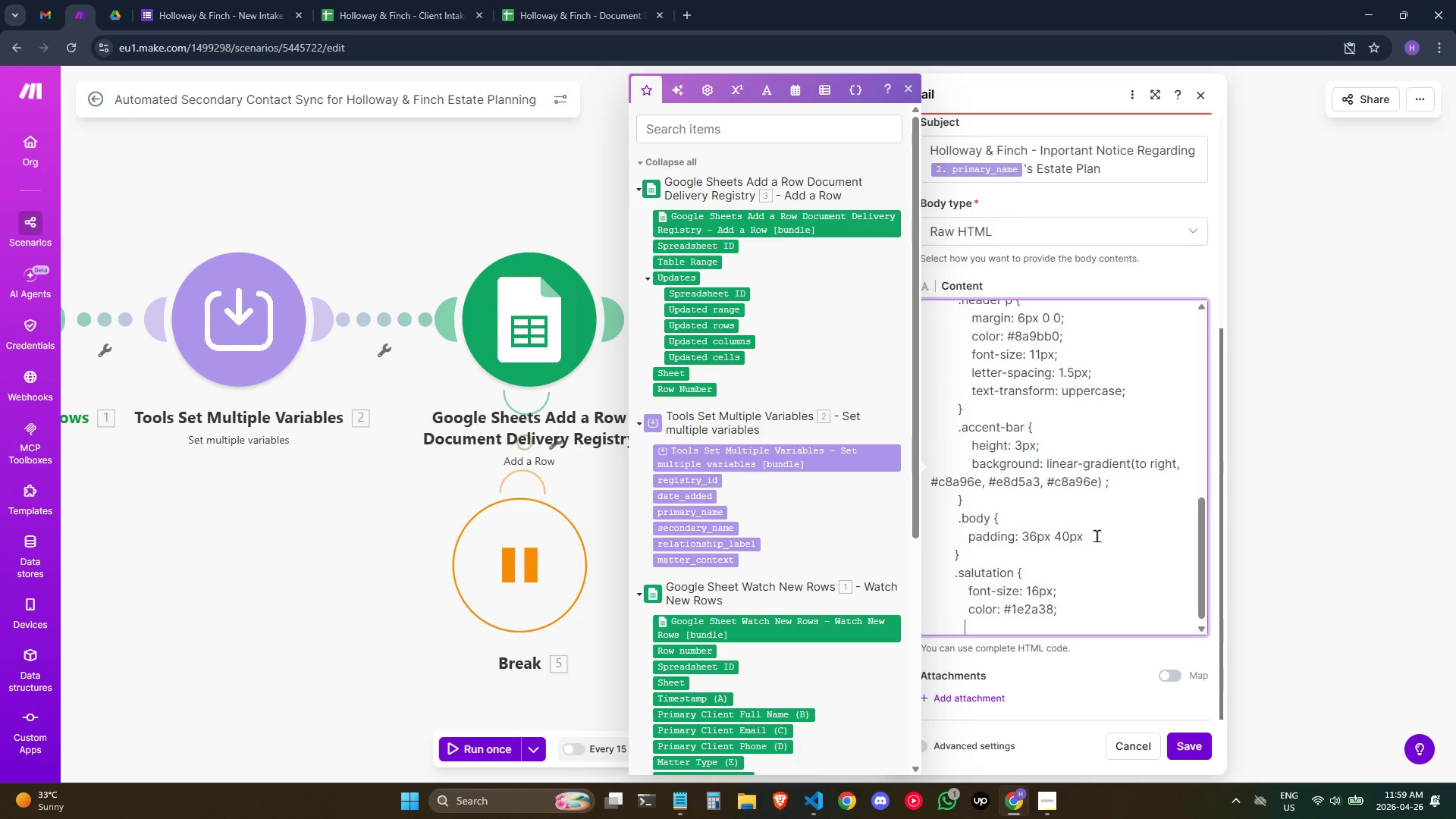 
key(Space)
 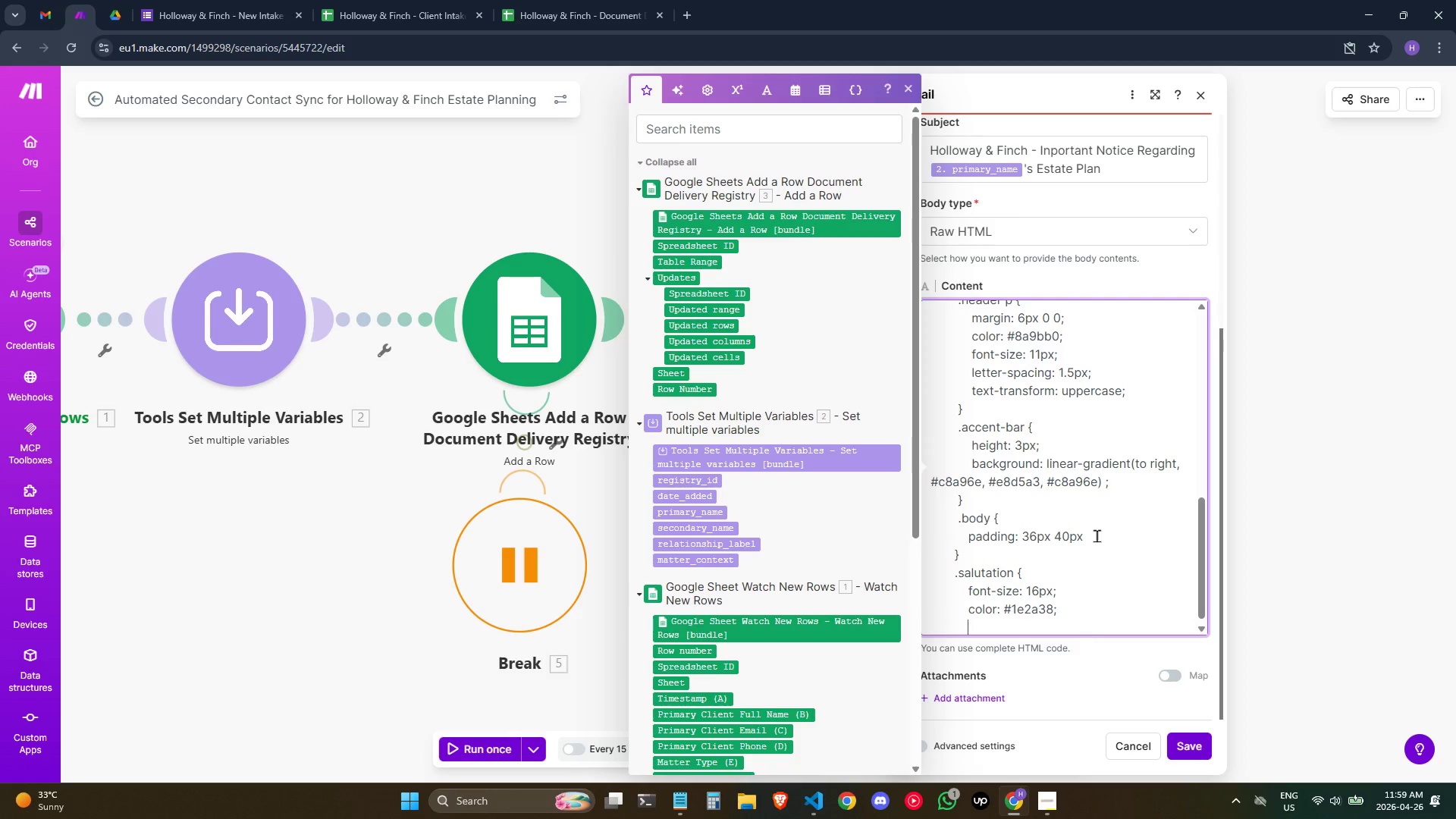 
wait(5.7)
 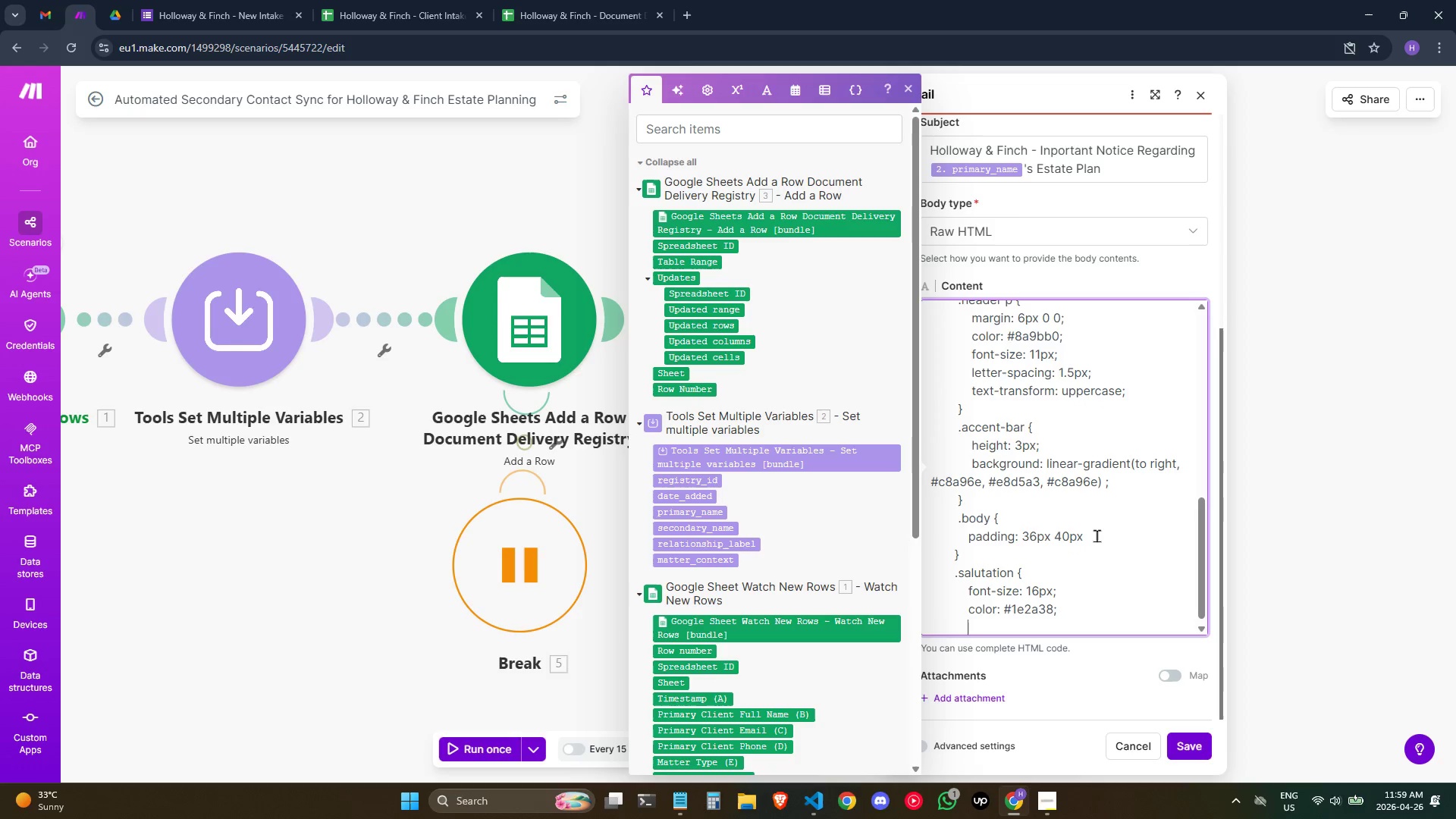 
type(margo)
key(Backspace)
type(in)
 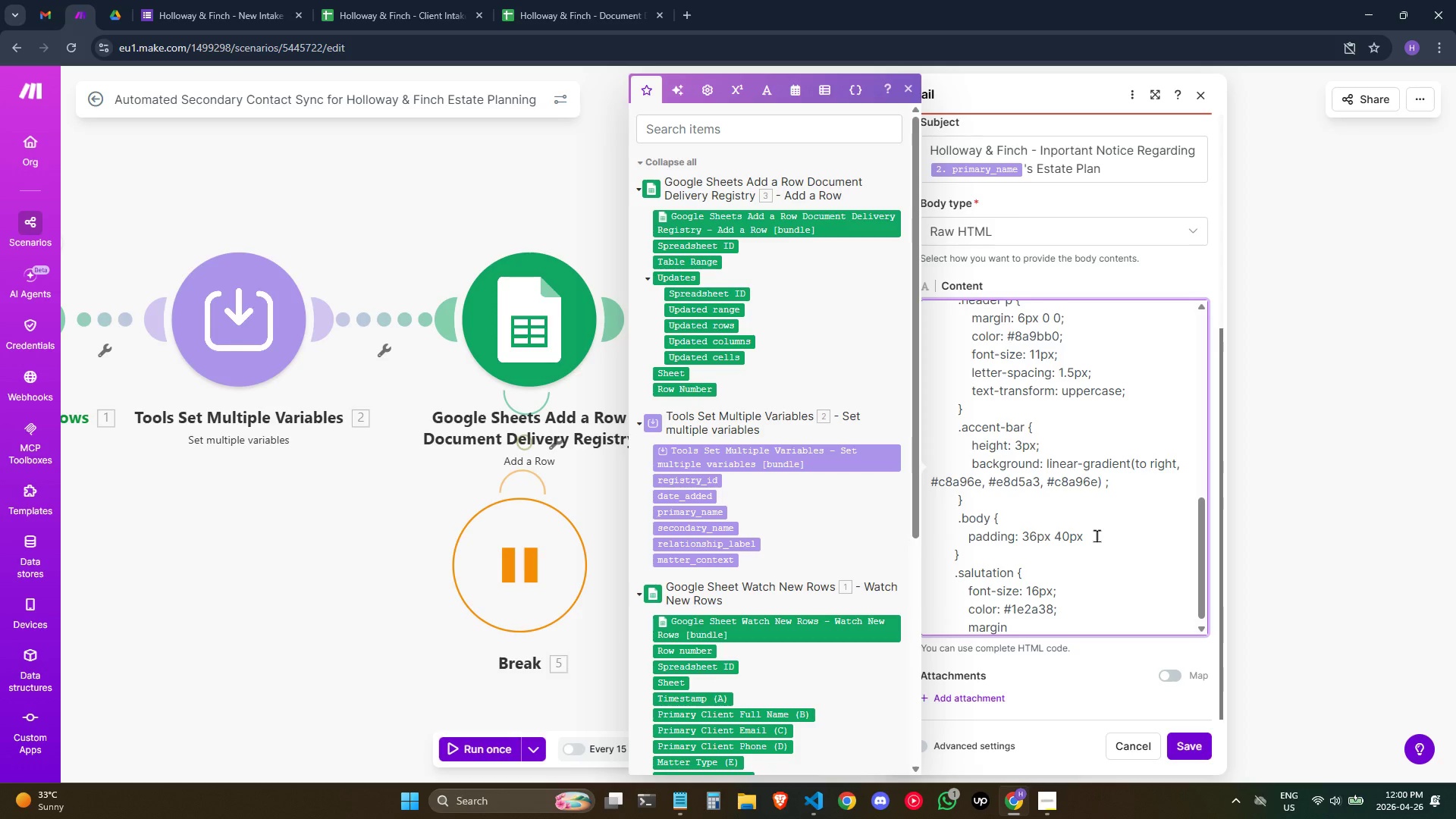 
type(-bottom: 20px;)
 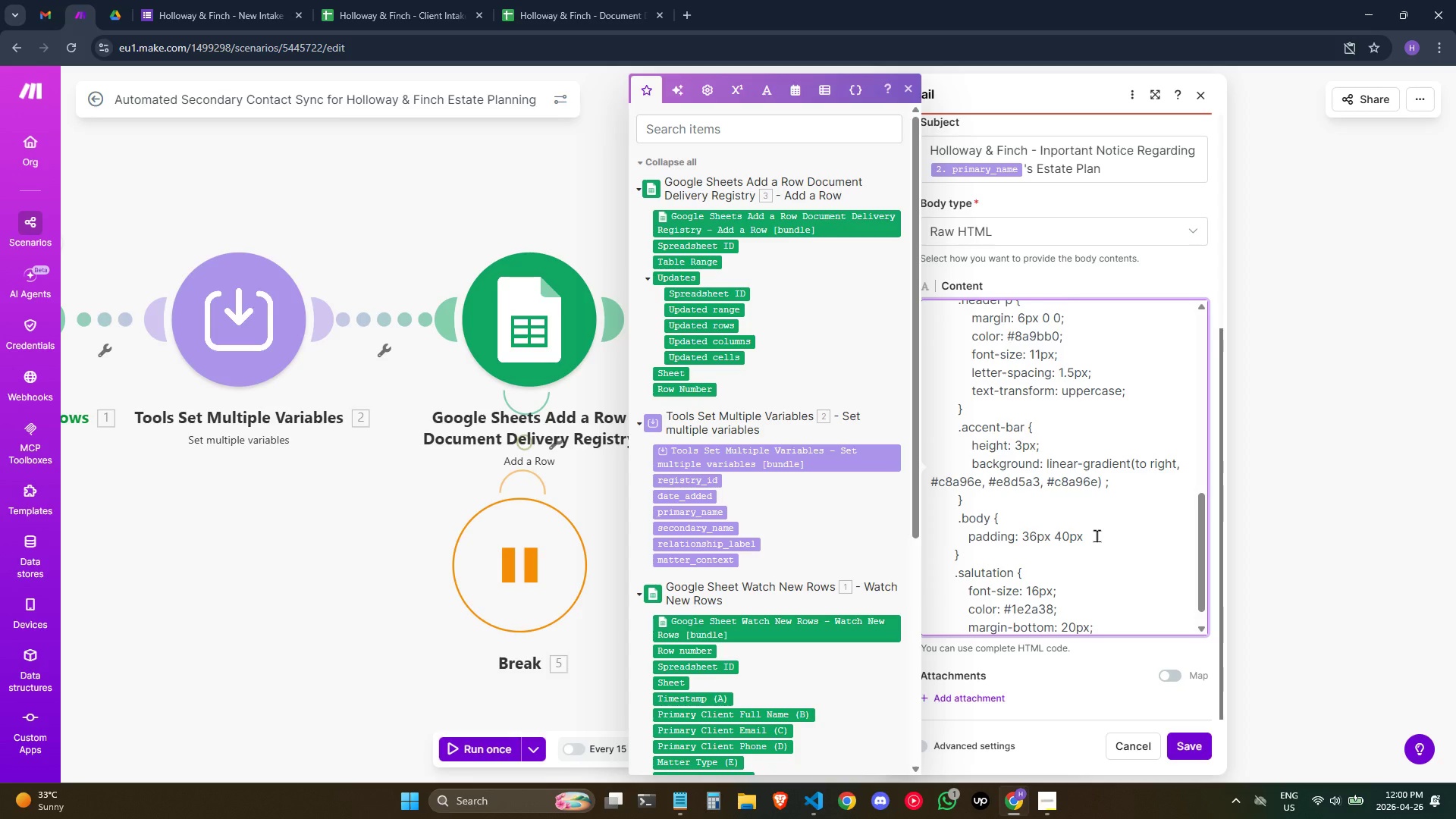 
 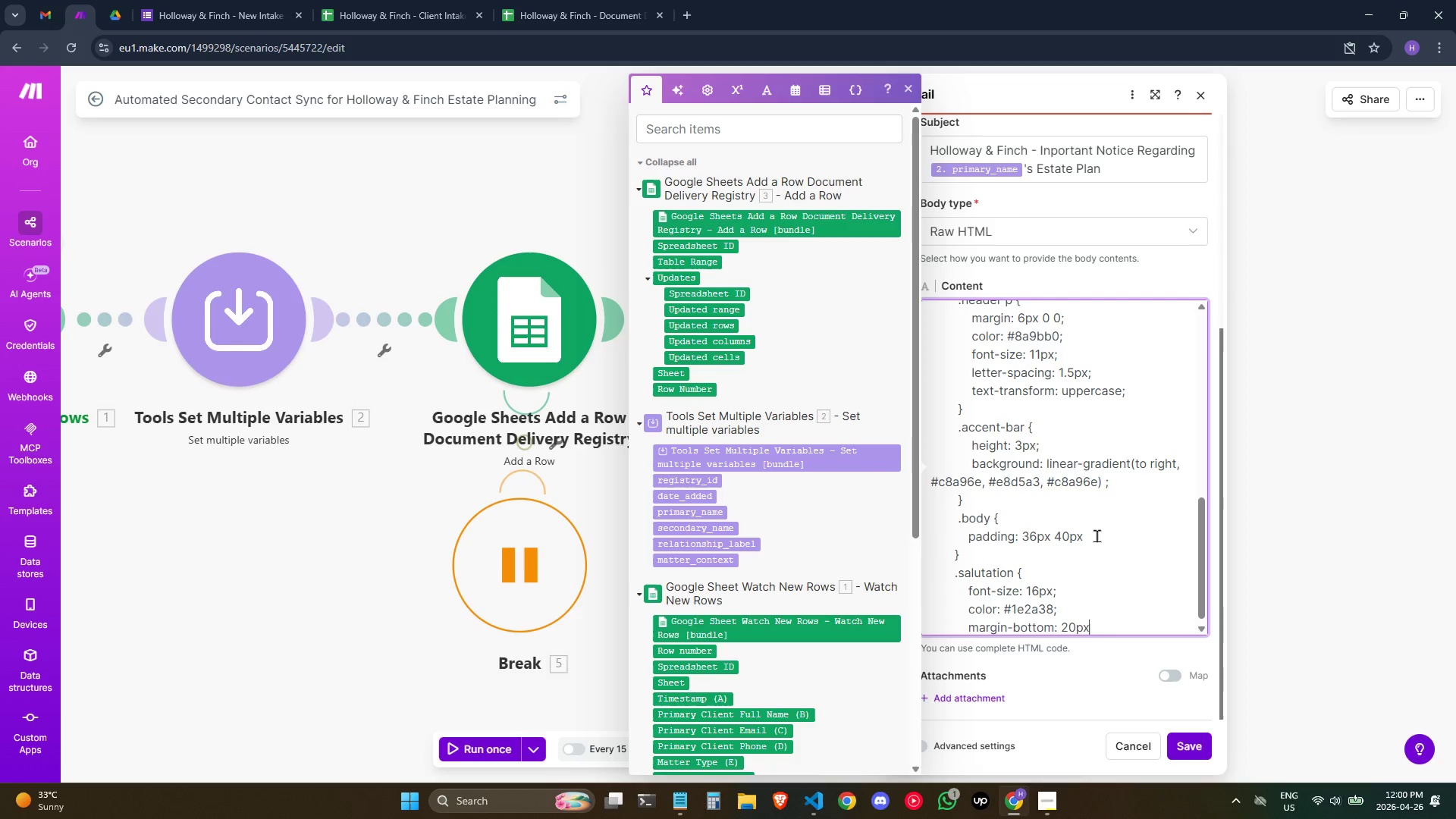 
key(Enter)
 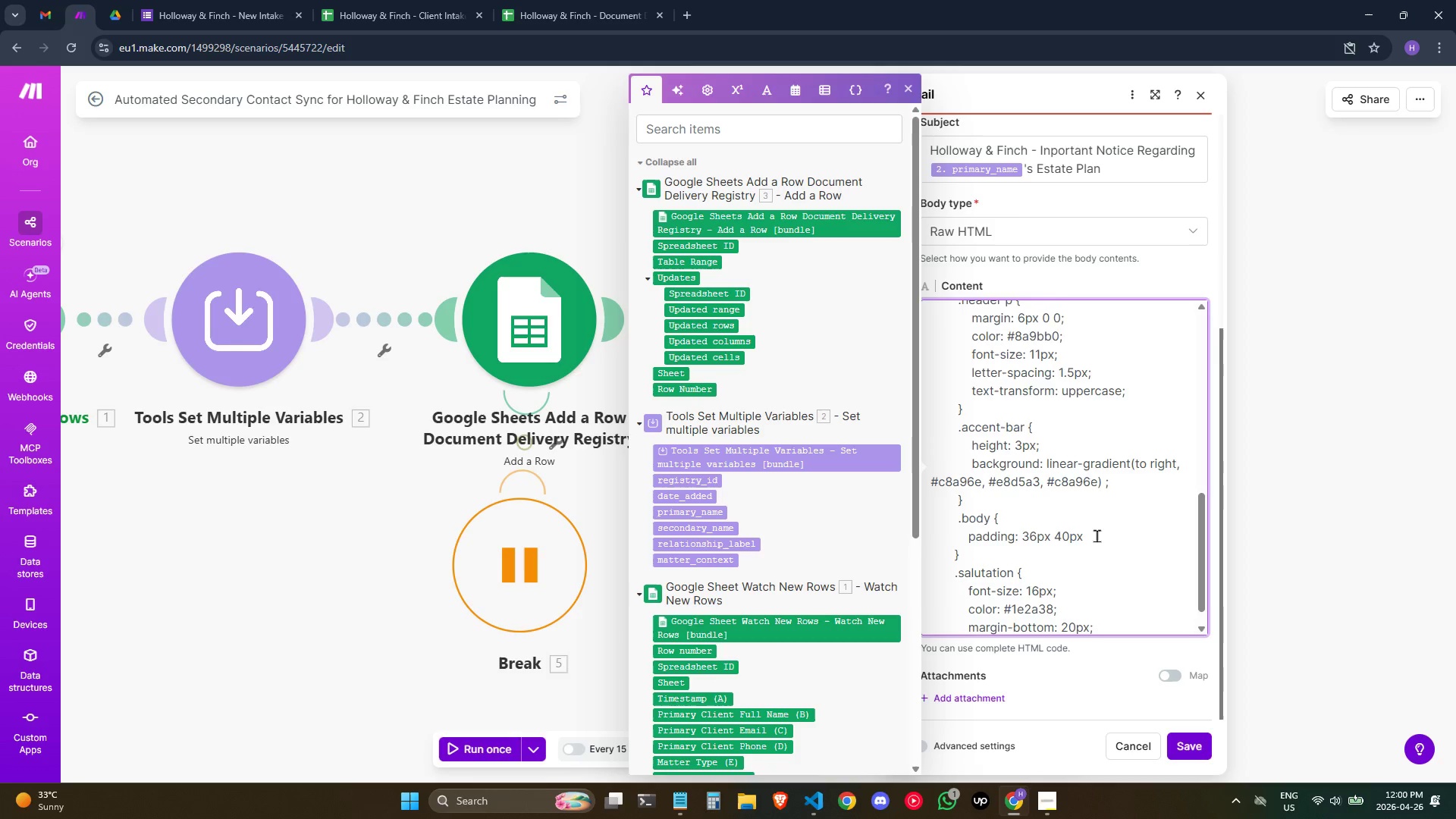 
hold_key(key=Space, duration=0.62)
 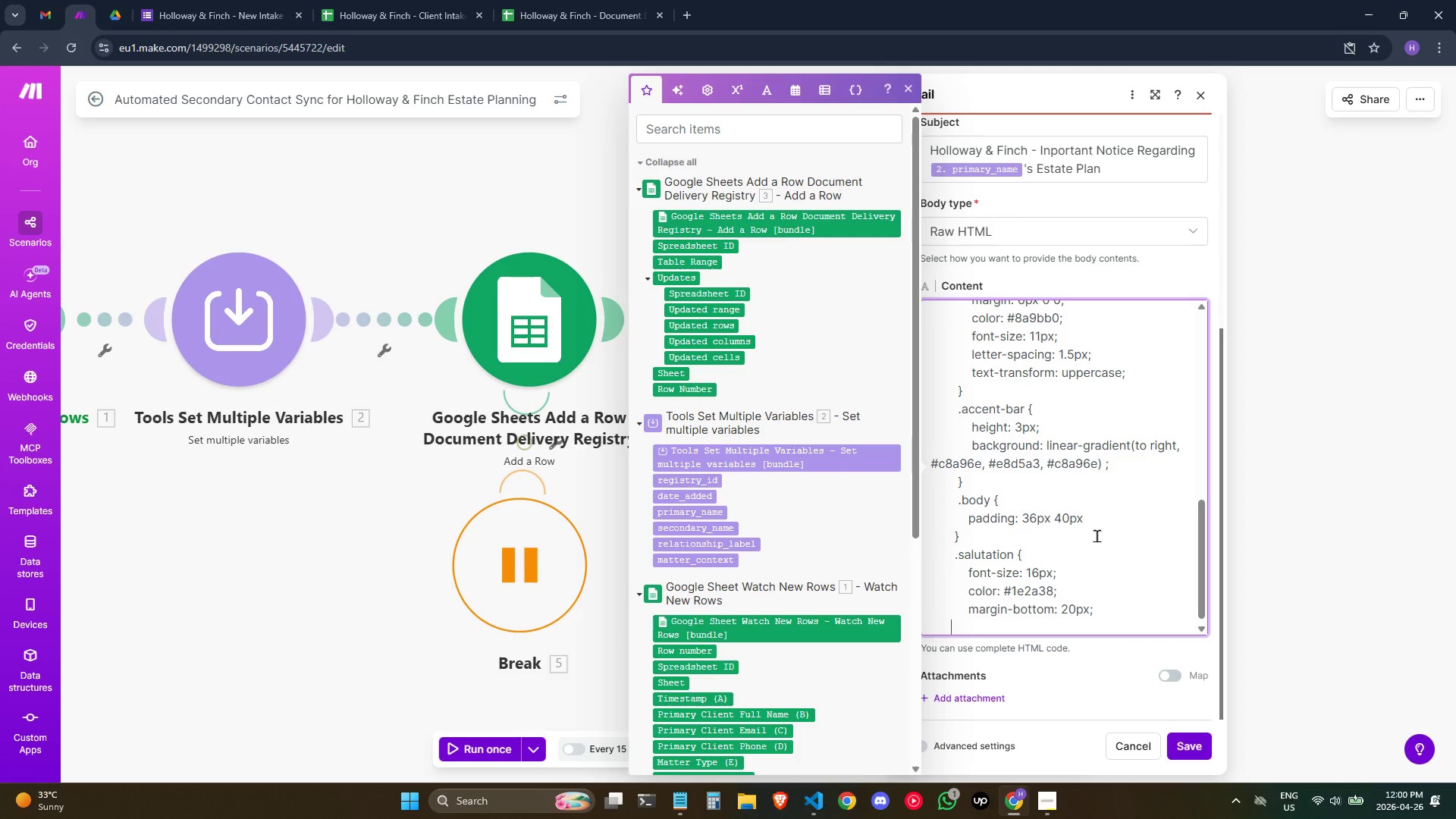 
type(      line-height)
 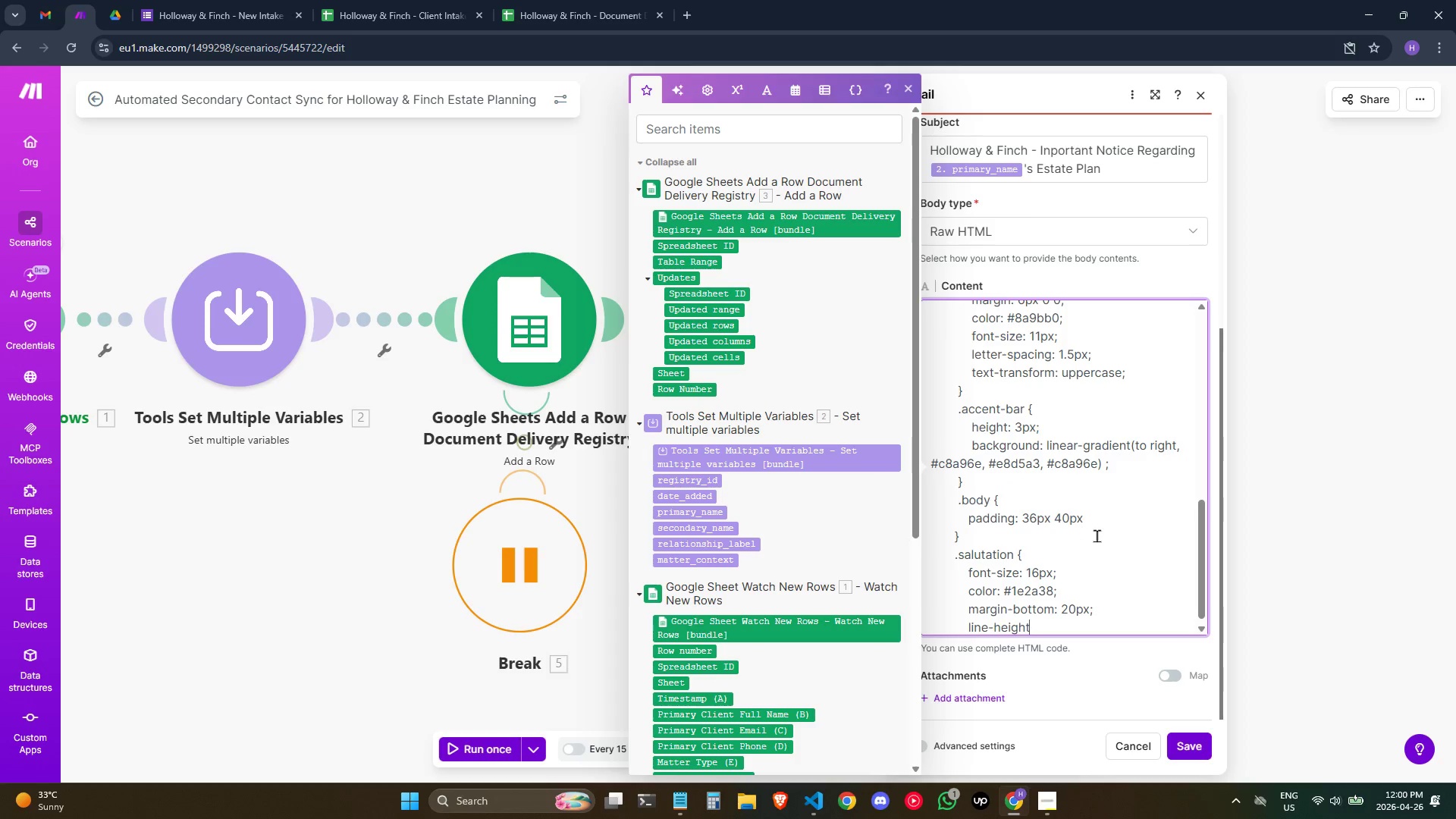 
type(: 1.5px;)
 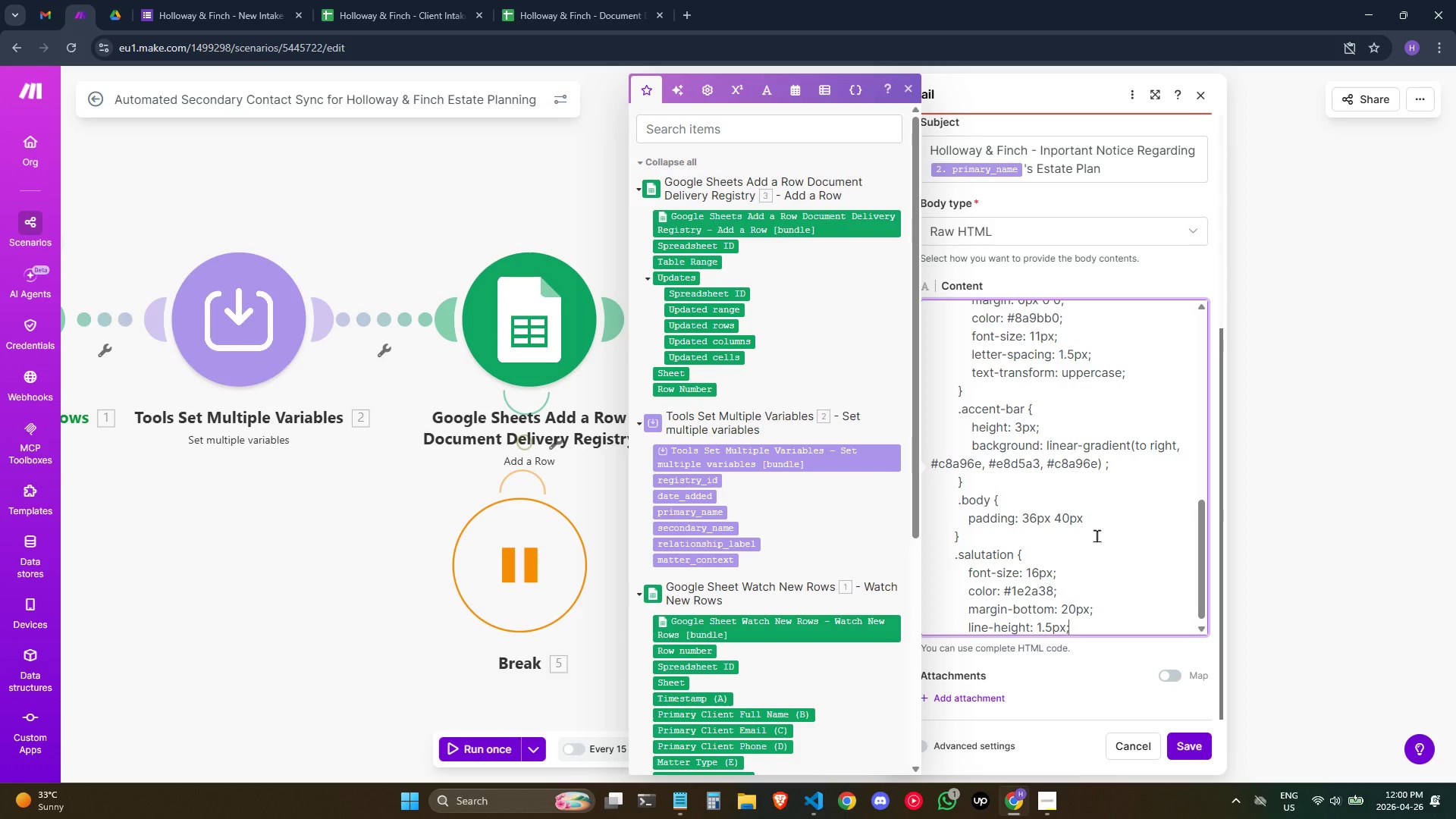 
key(Enter)
 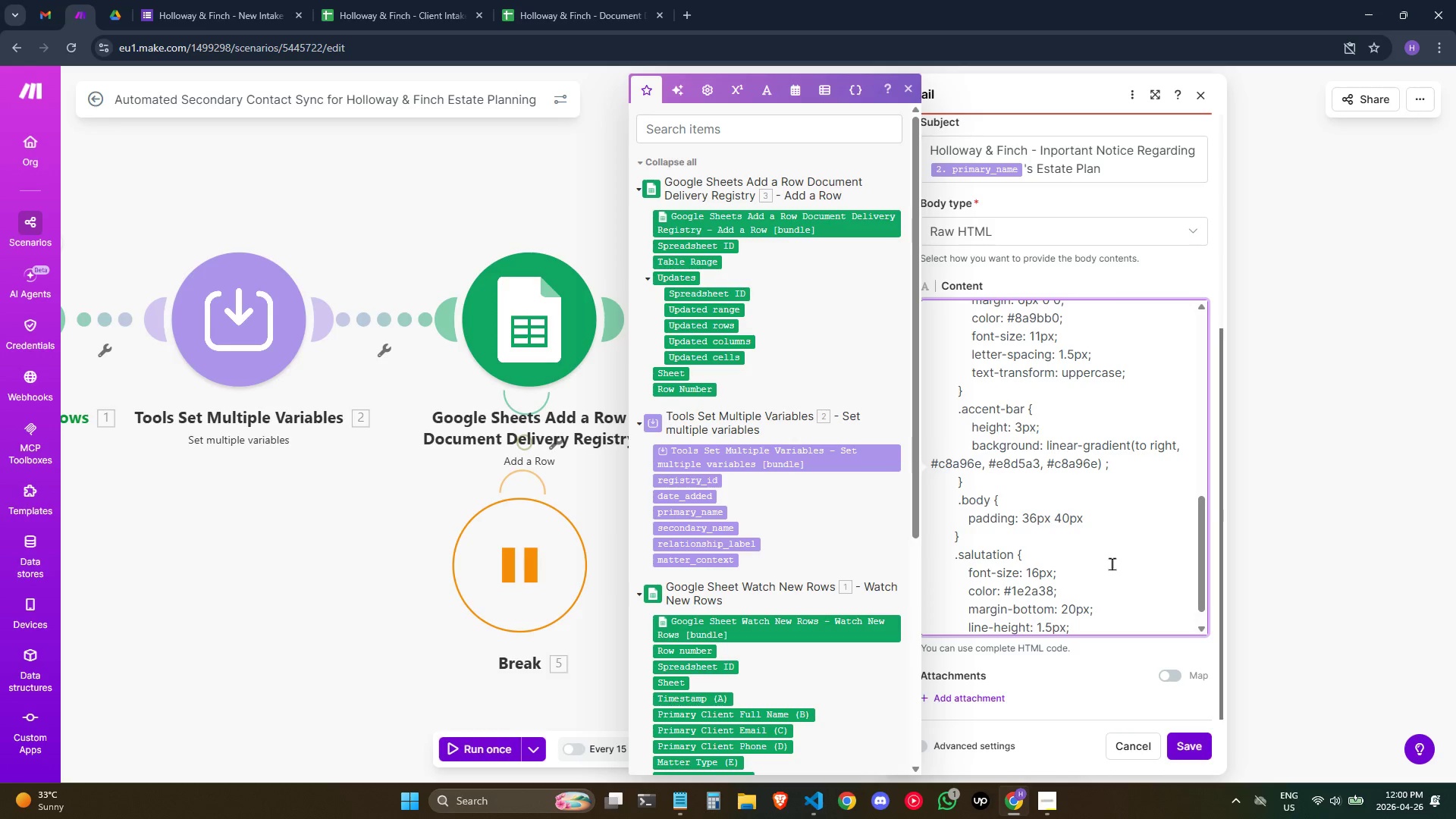 
wait(29.33)
 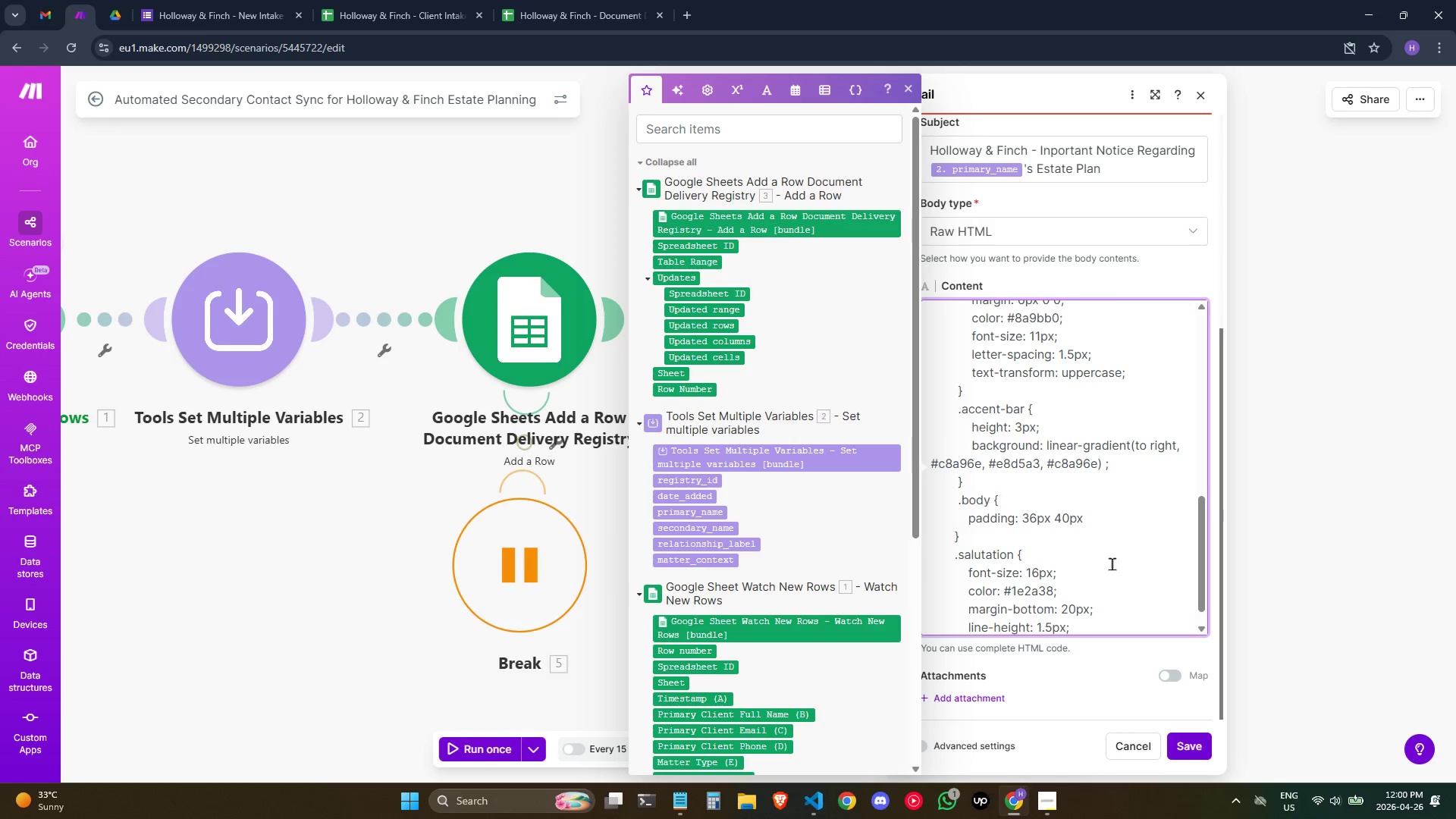 
left_click([1138, 613])
 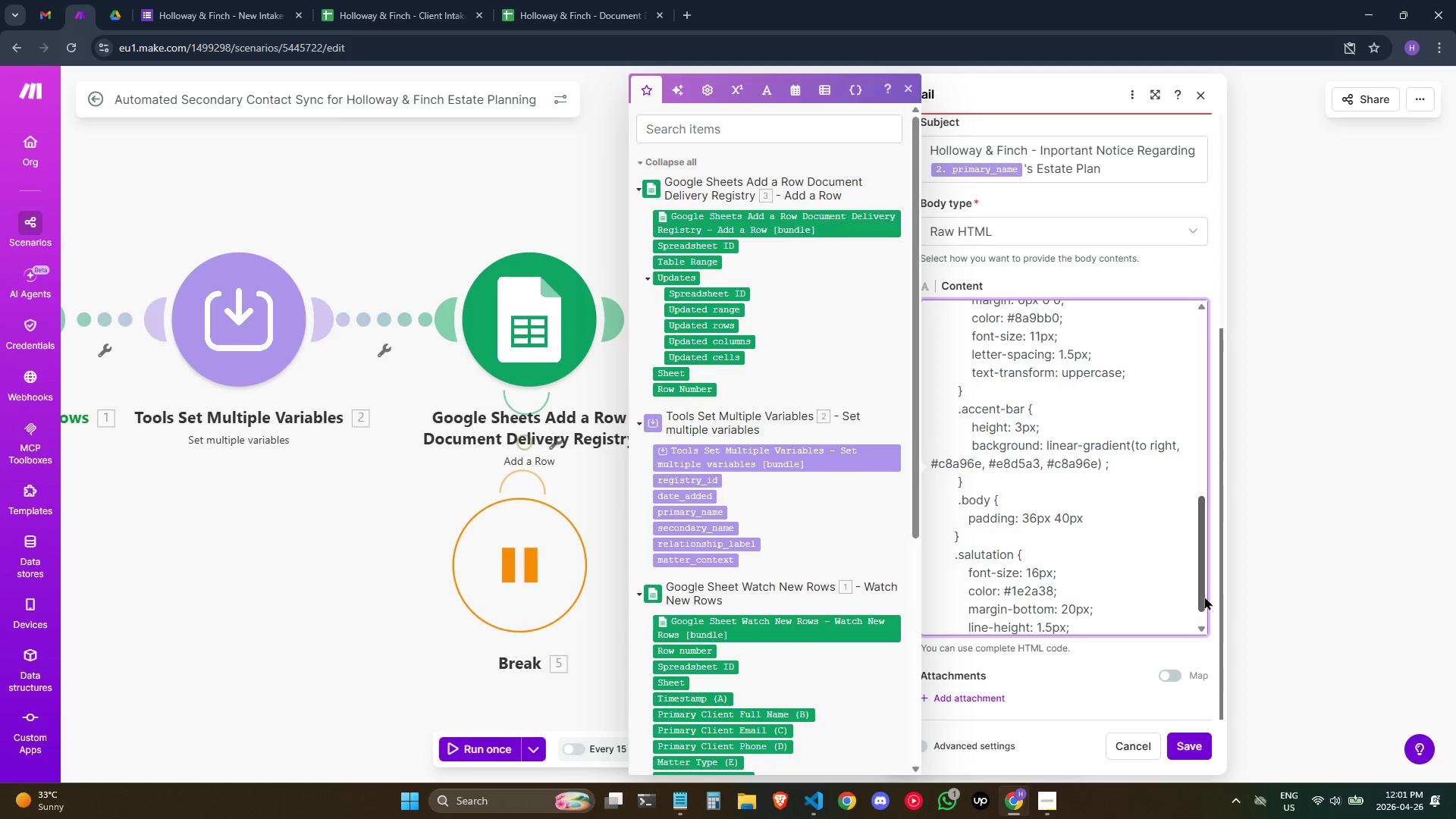 
left_click_drag(start_coordinate=[1203, 597], to_coordinate=[1207, 646])
 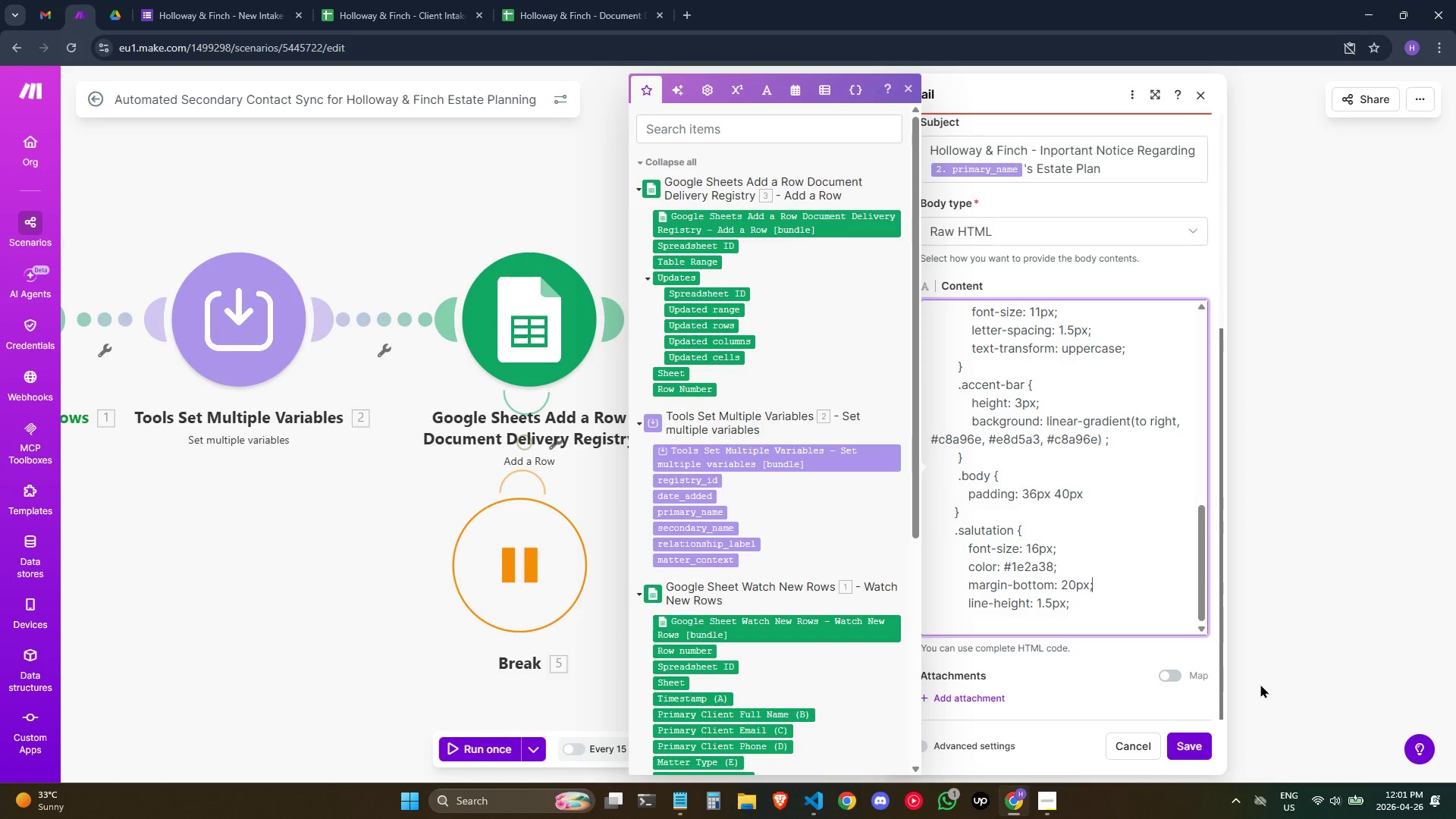 
wait(16.88)
 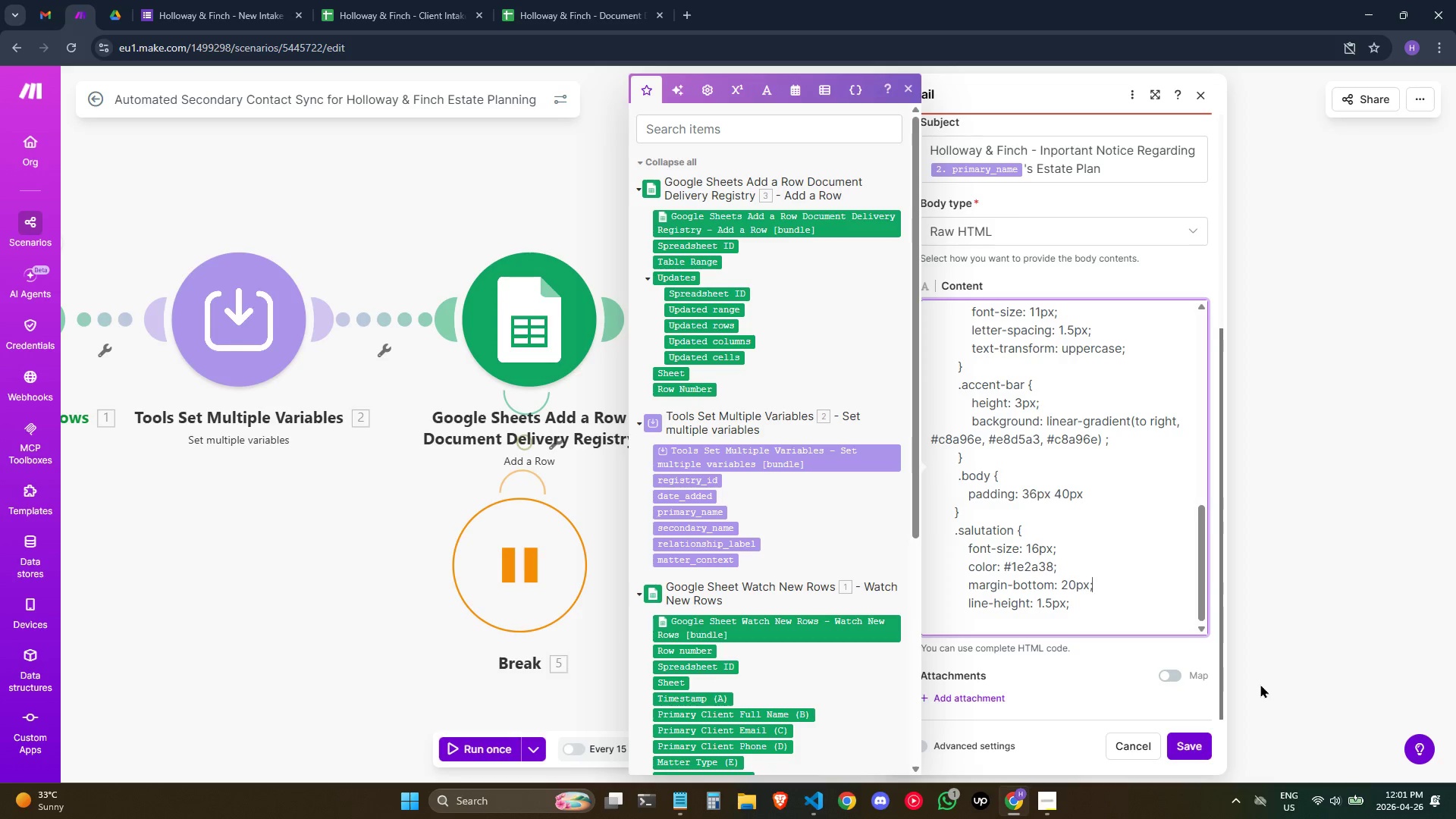 
left_click([1128, 603])
 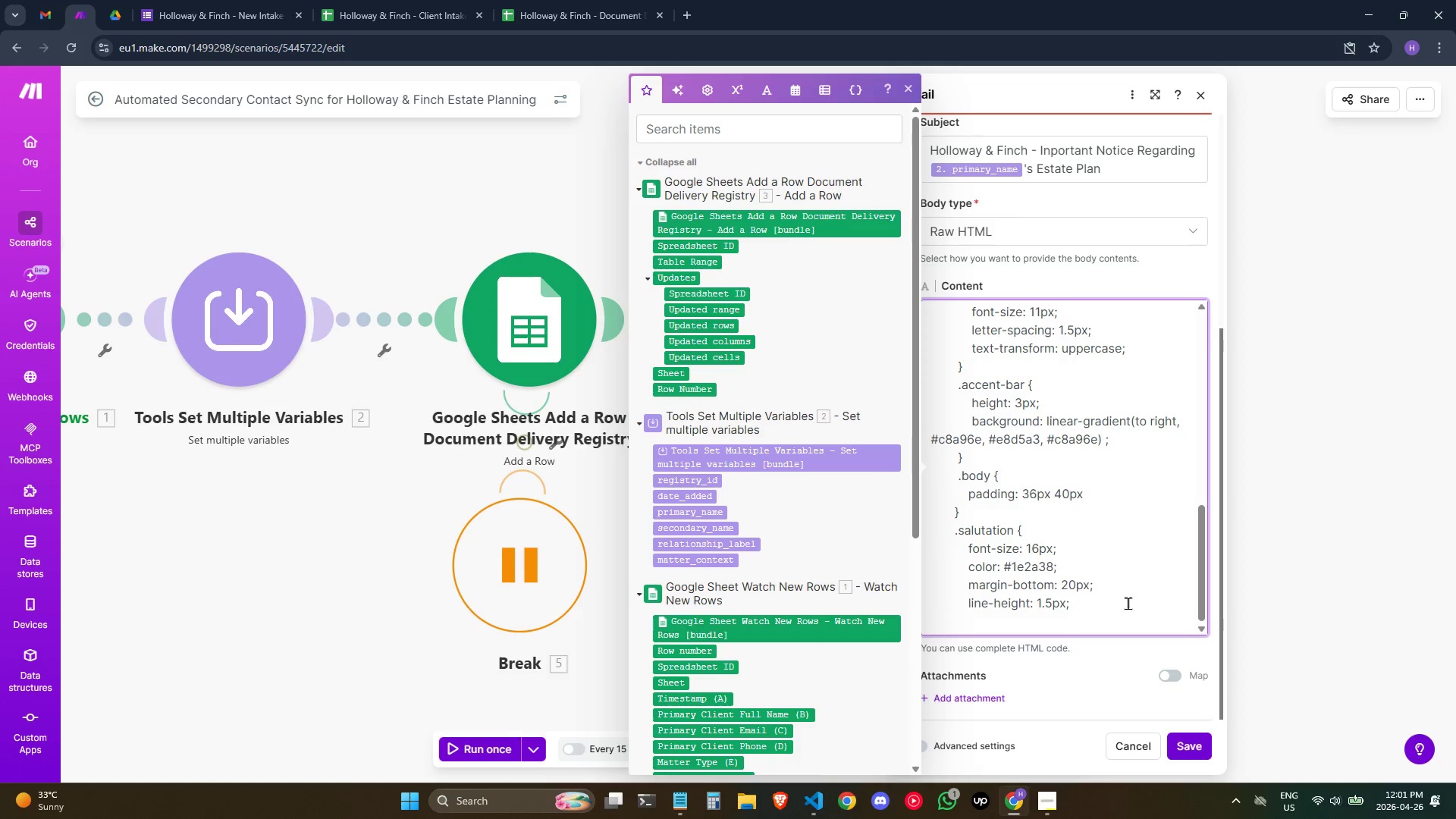 
key(Enter)
 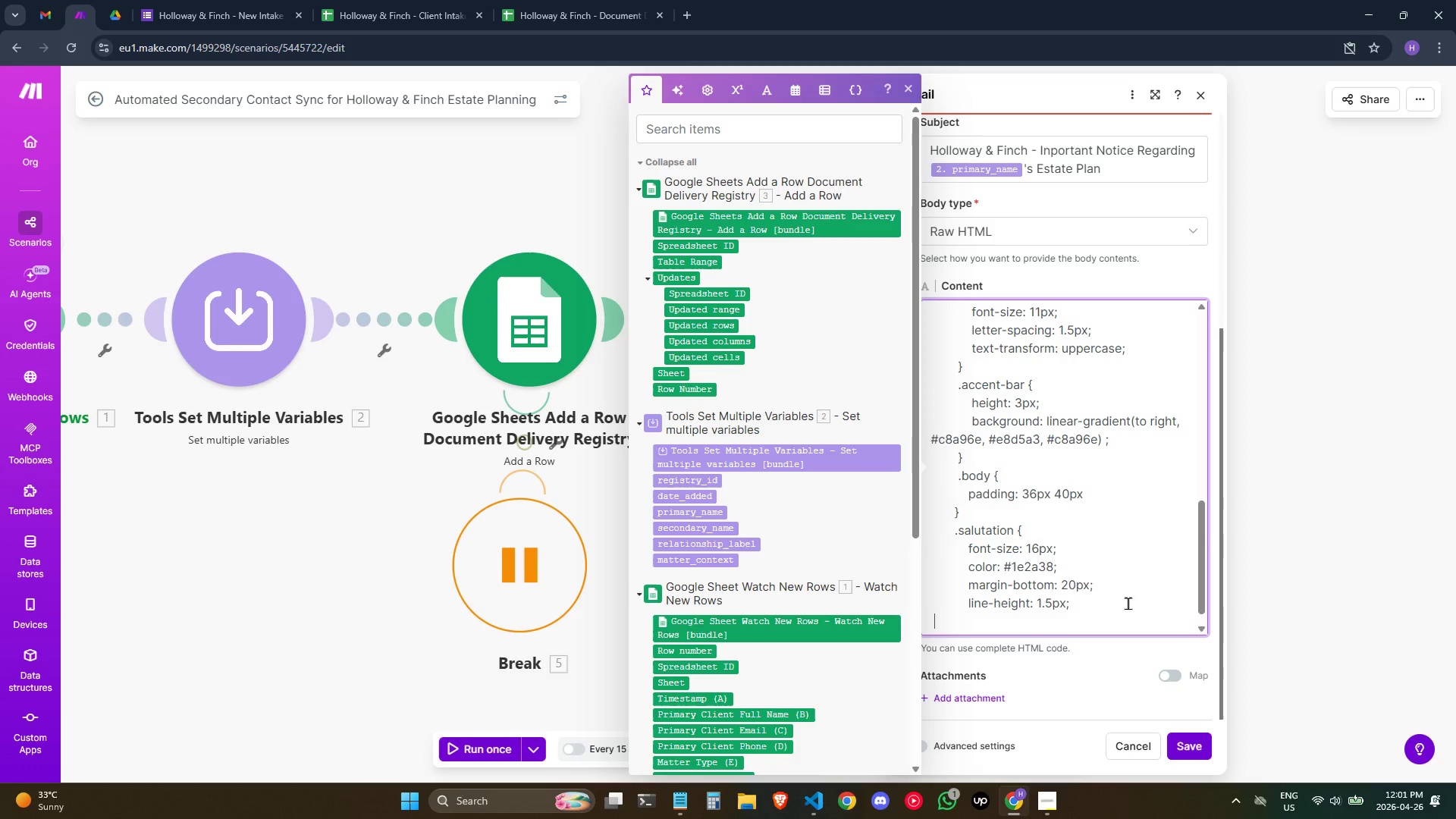 
hold_key(key=Space, duration=0.66)
 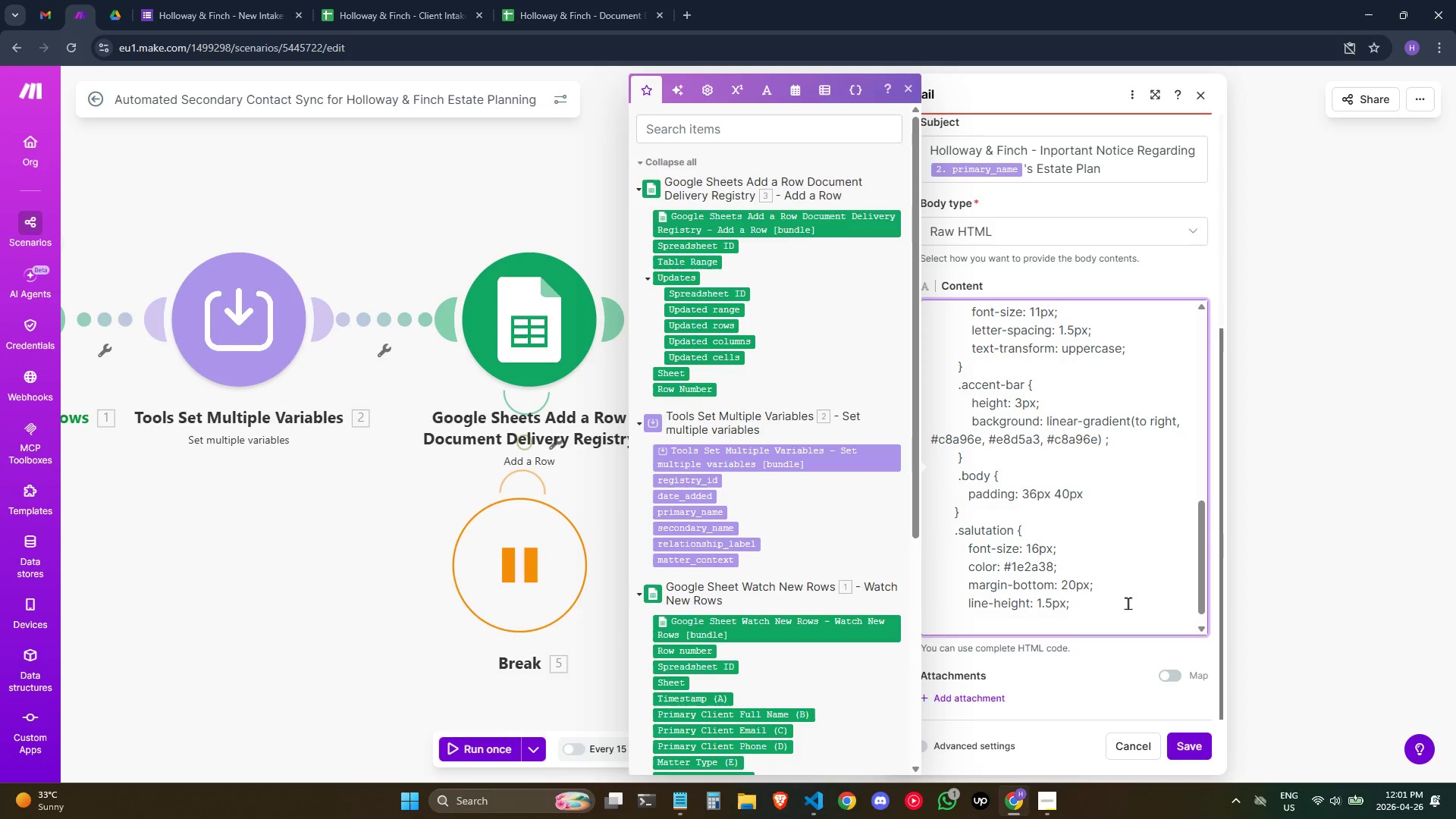 
key(Space)
 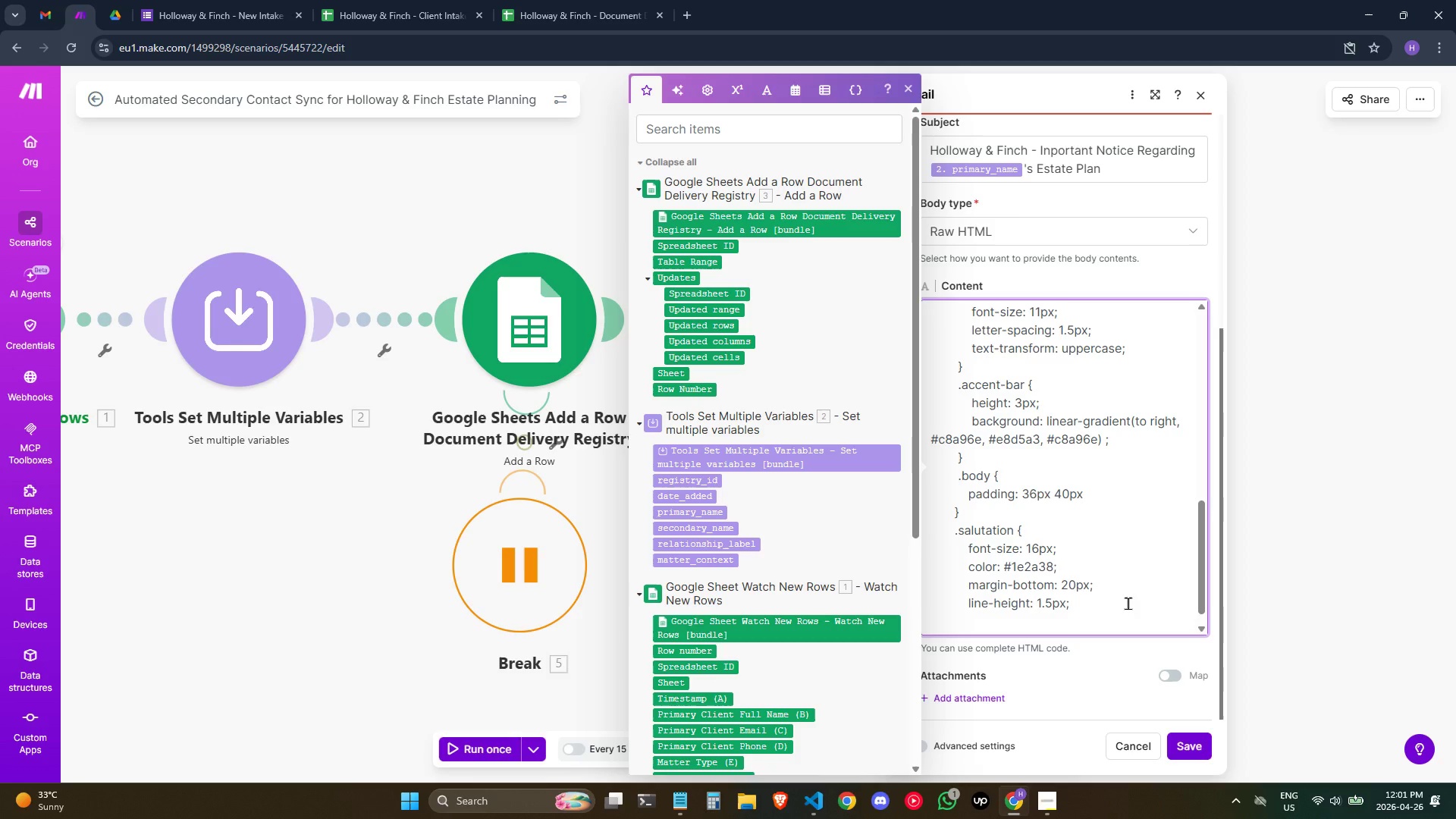 
key(Space)
 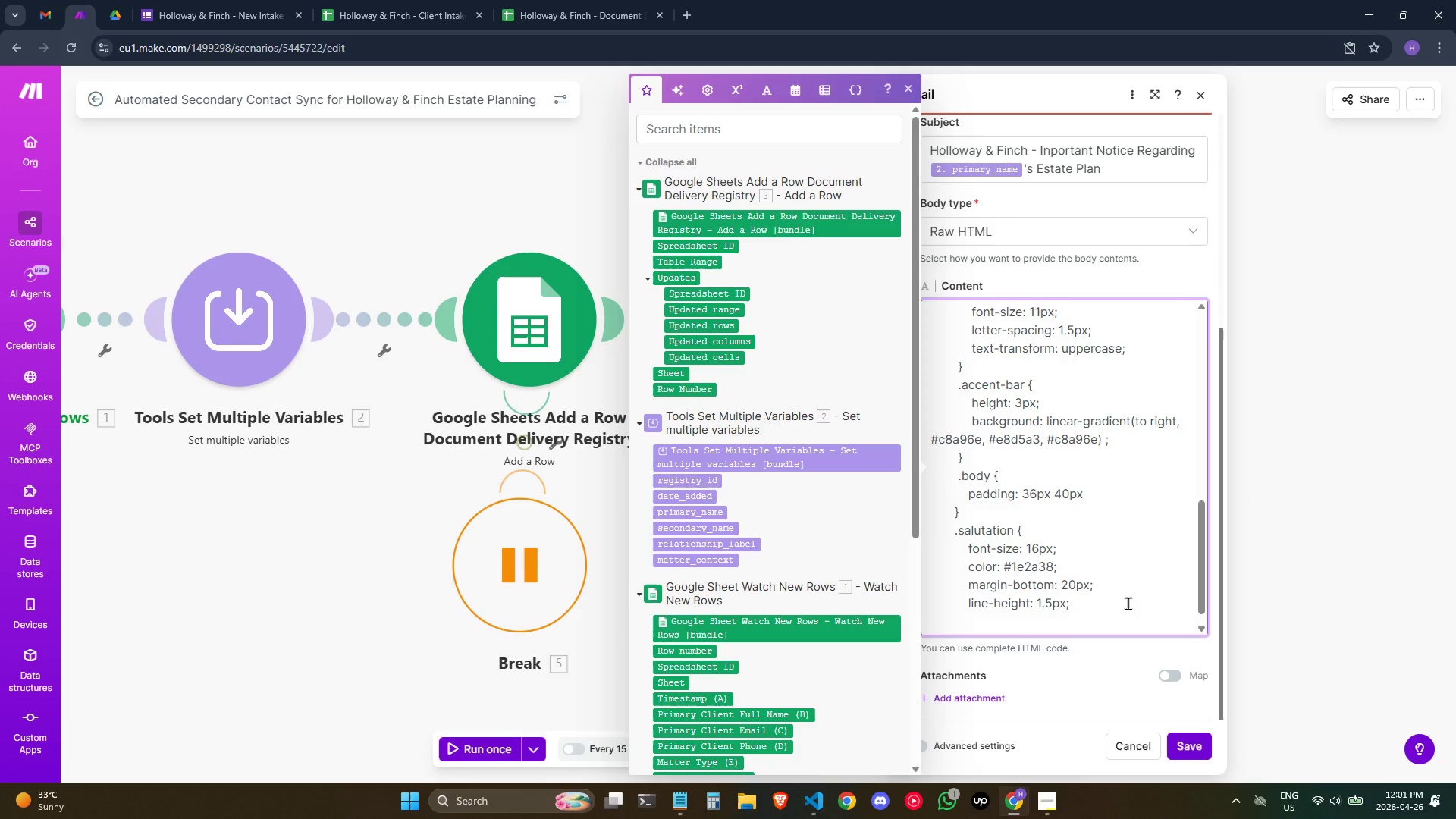 
key(Shift+ShiftRight)
 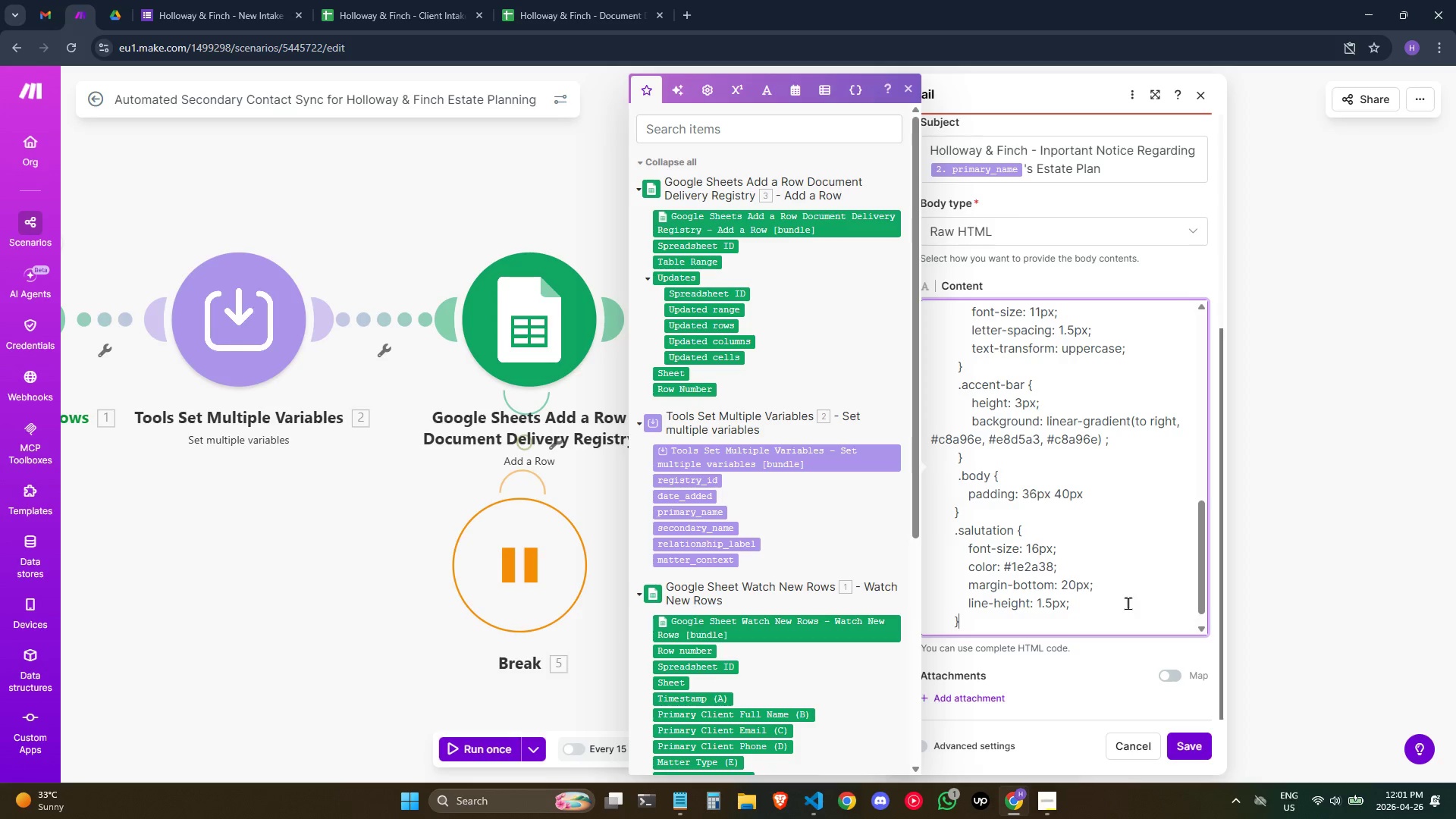 
key(Shift+BracketRight)
 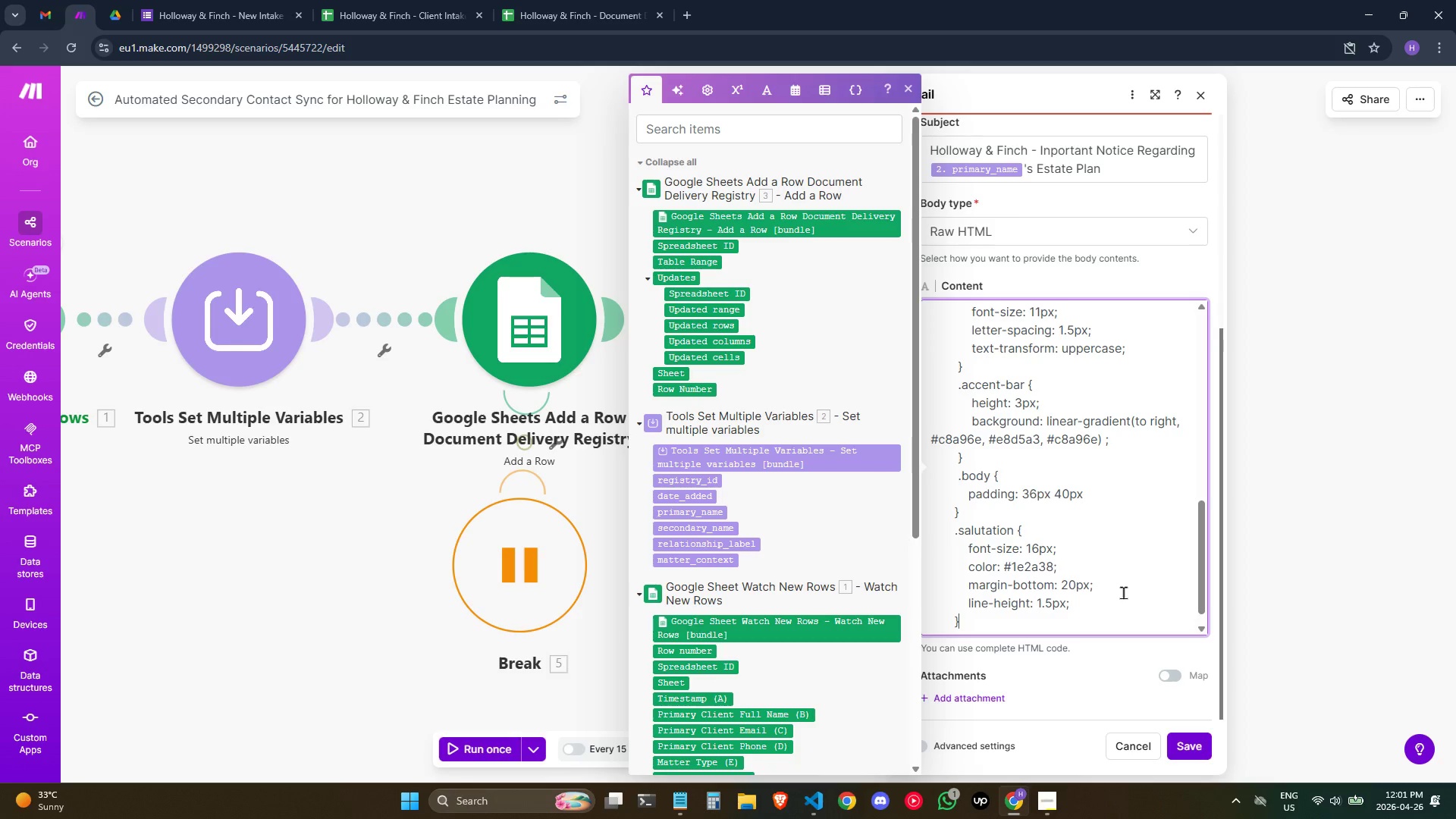 
wait(15.77)
 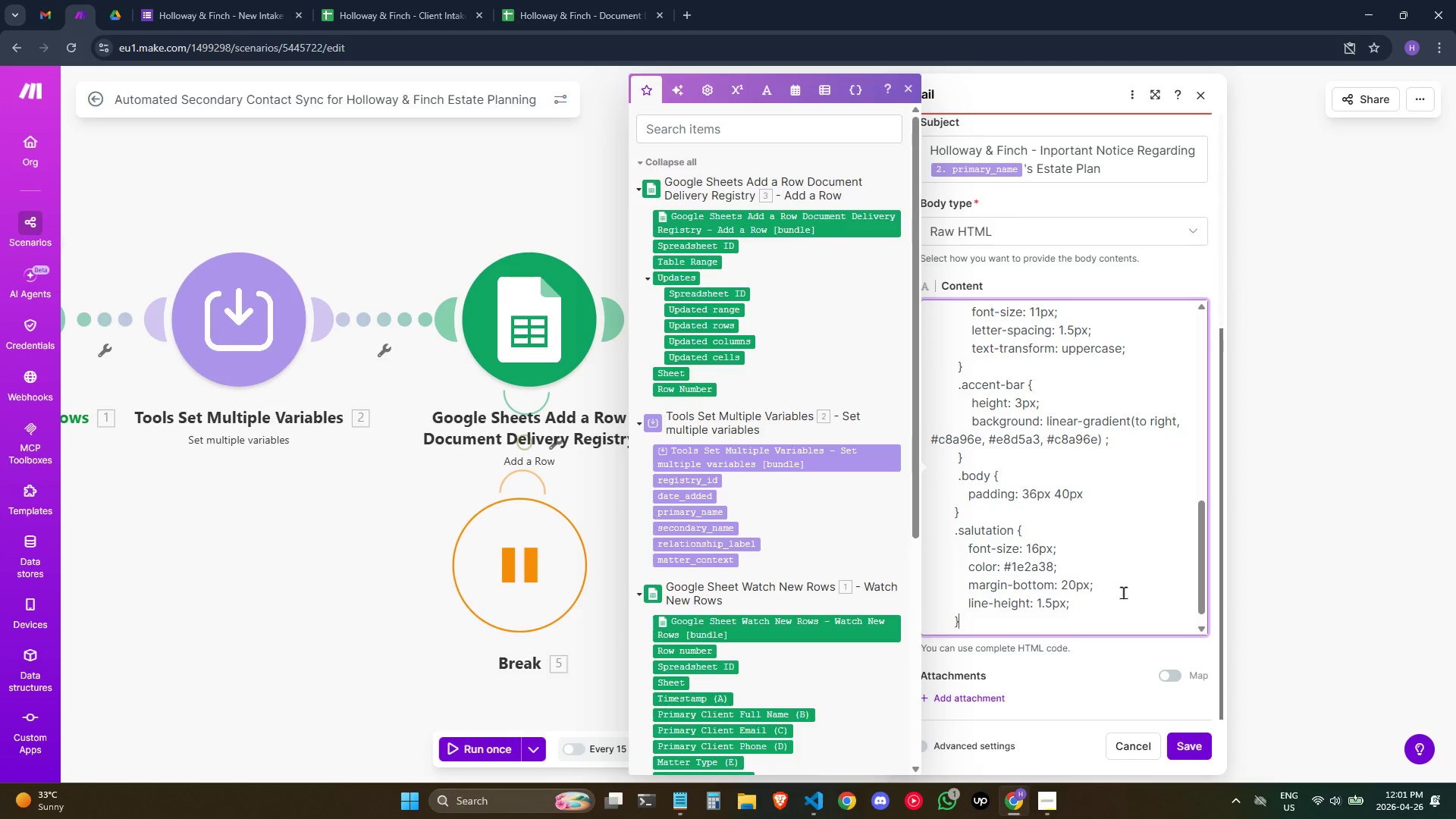 
key(Enter)
 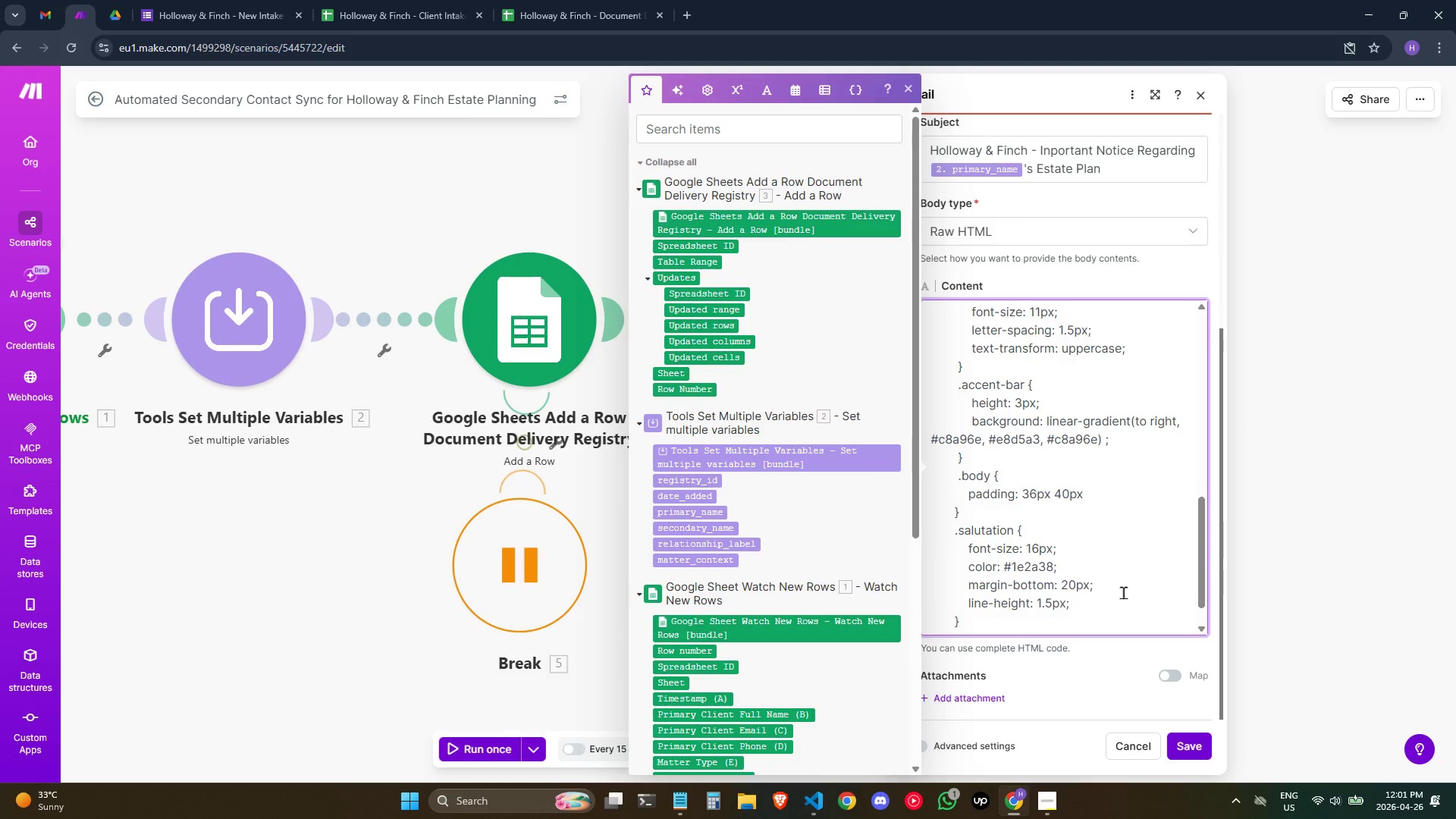 
hold_key(key=Space, duration=0.66)
 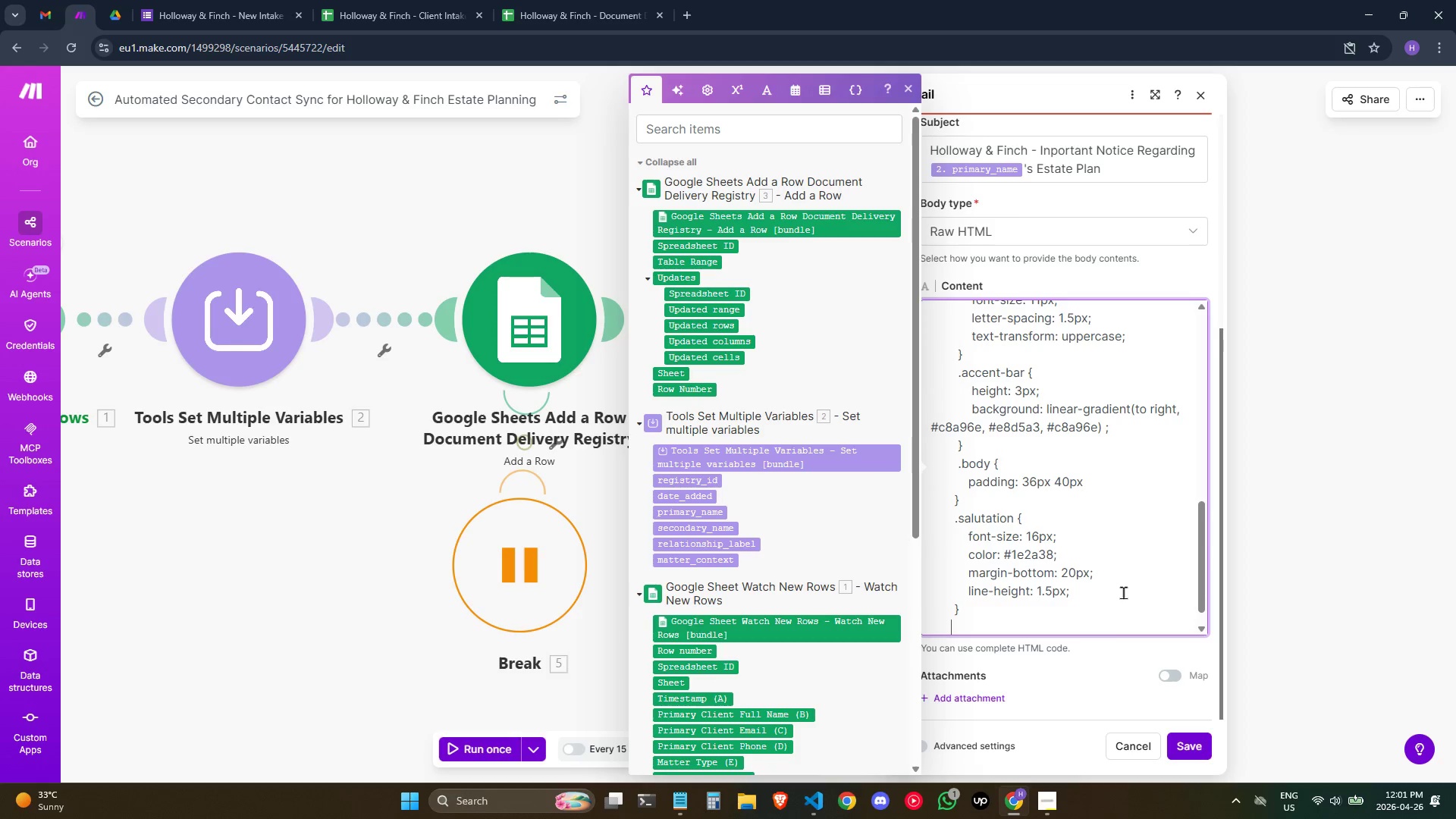 
type( .)
key(Backspace)
key(Backspace)
type(.)
key(Backspace)
type( . )
key(Backspace)
type(body)
 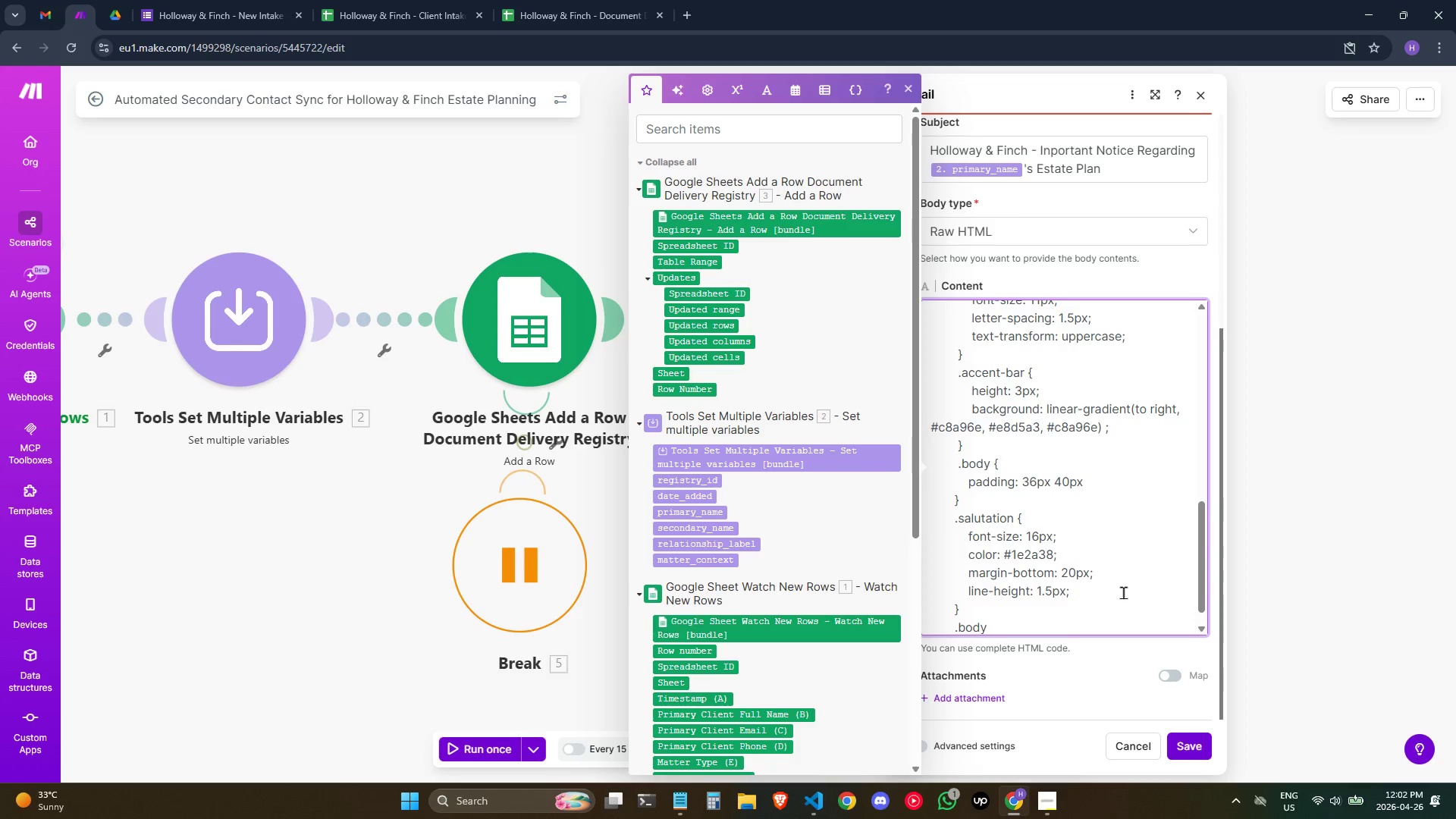 
wait(9.98)
 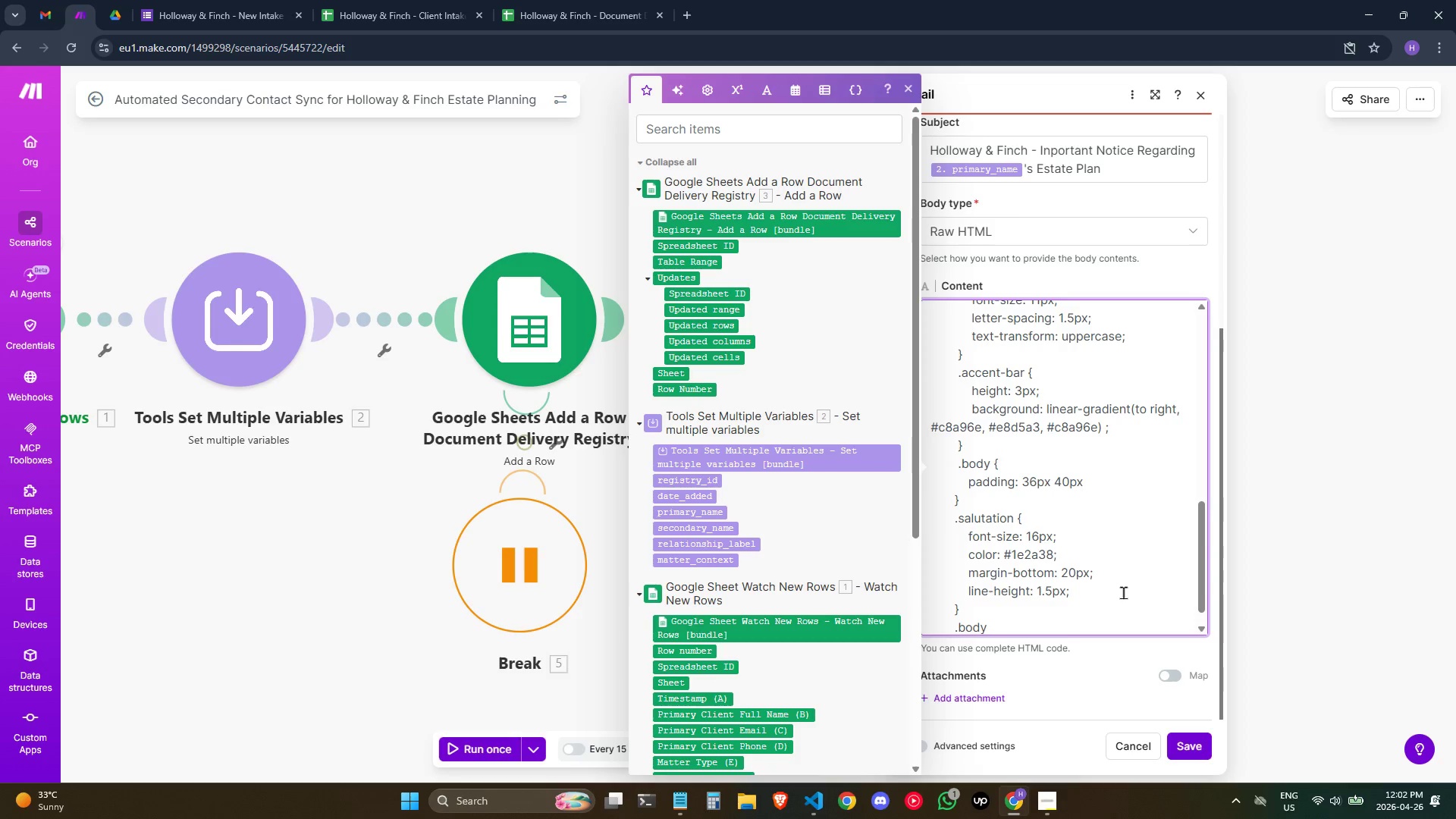 
type(-text {)
 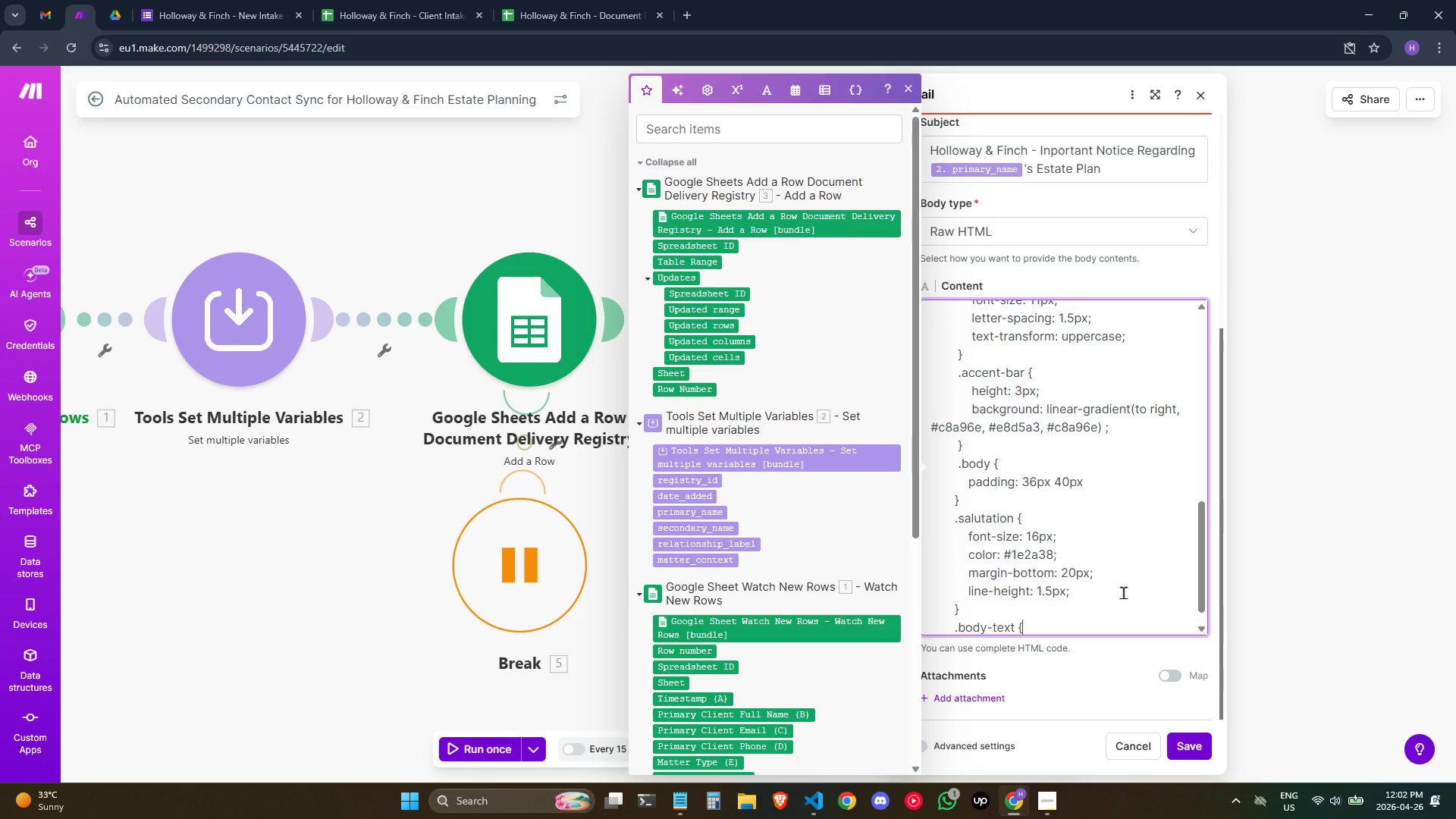 
key(Enter)
 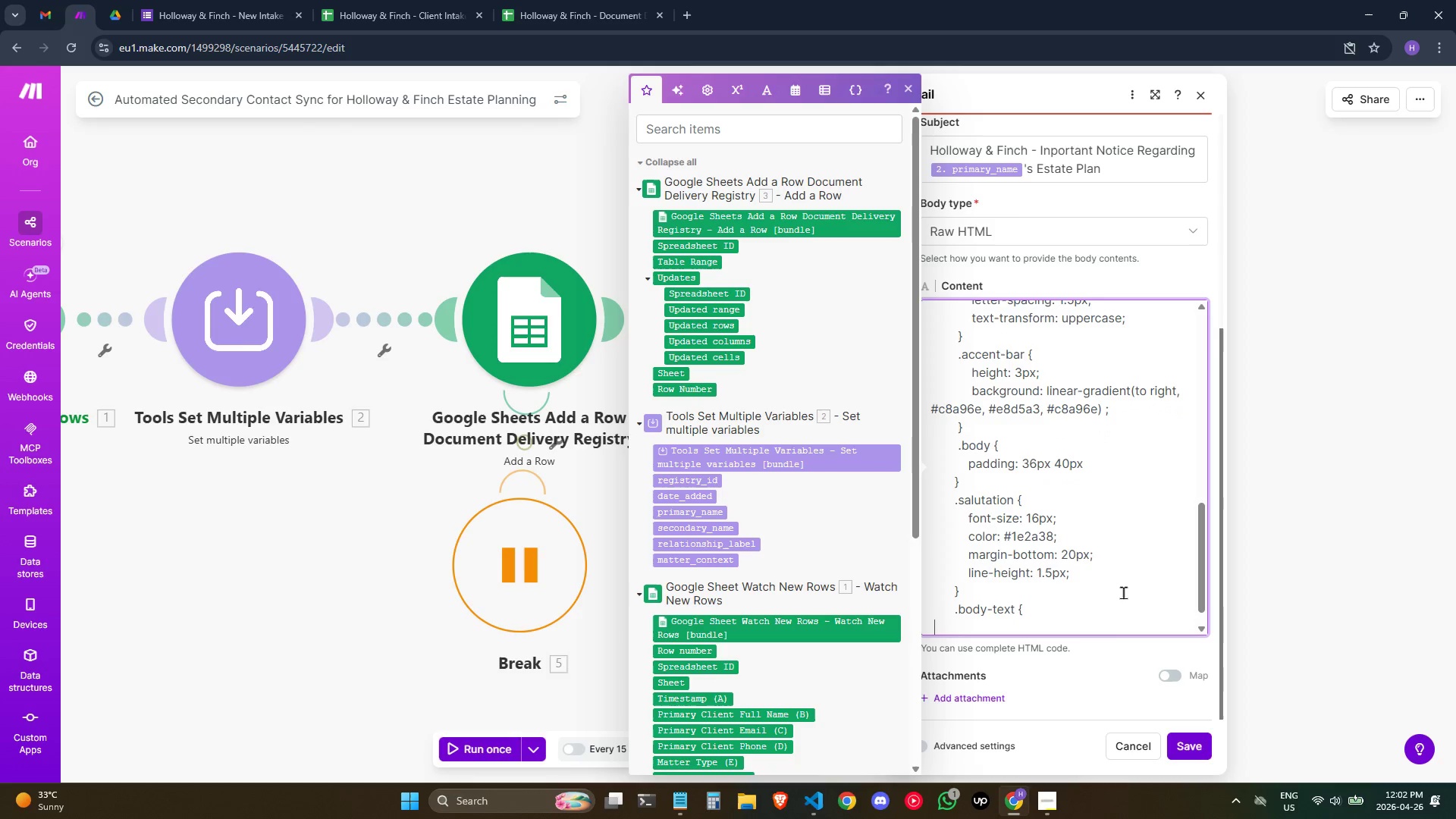 
hold_key(key=Space, duration=0.75)
 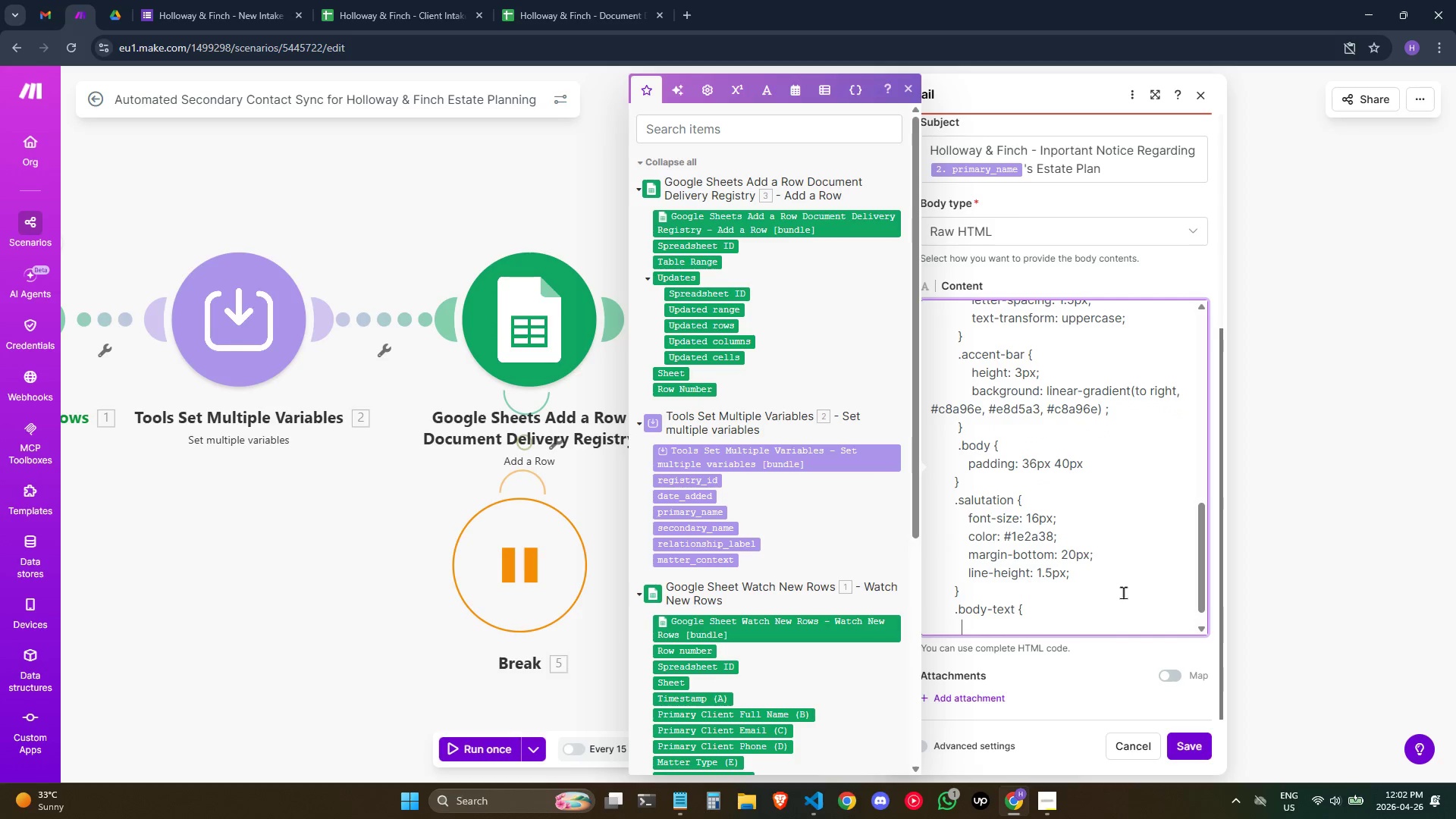 
type(  font-size: 14px)
 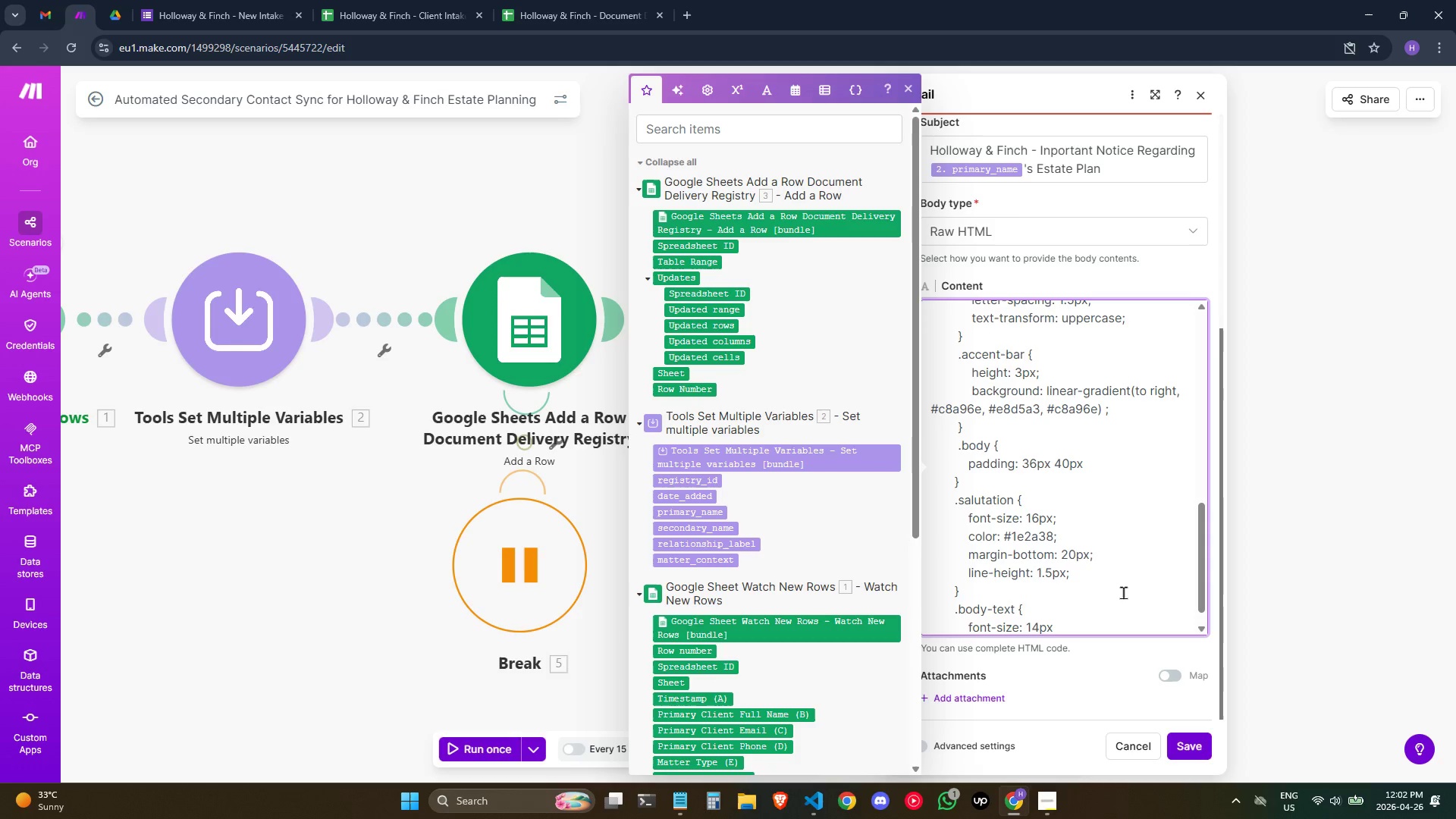 
wait(5.08)
 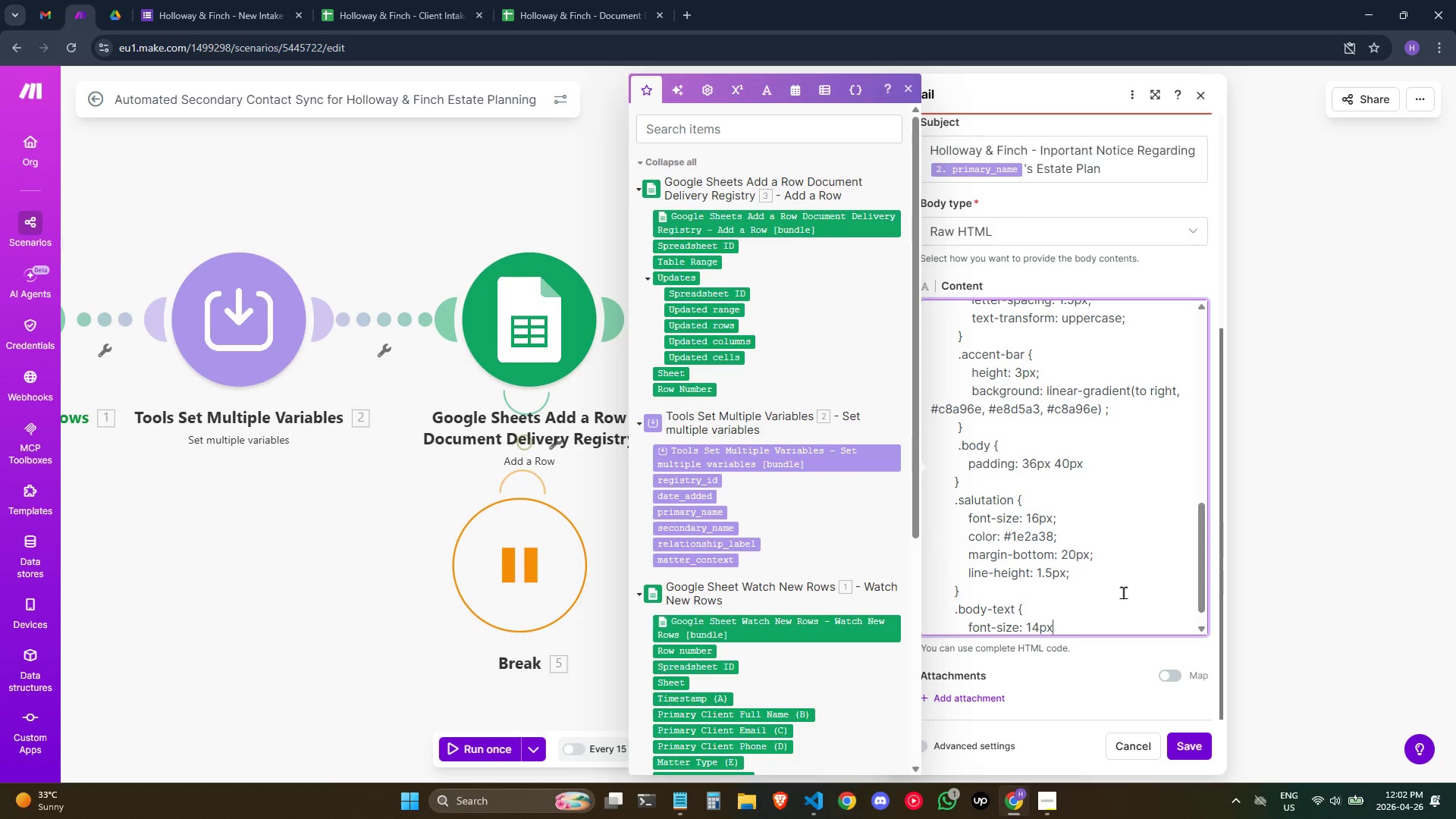 
key(Semicolon)
 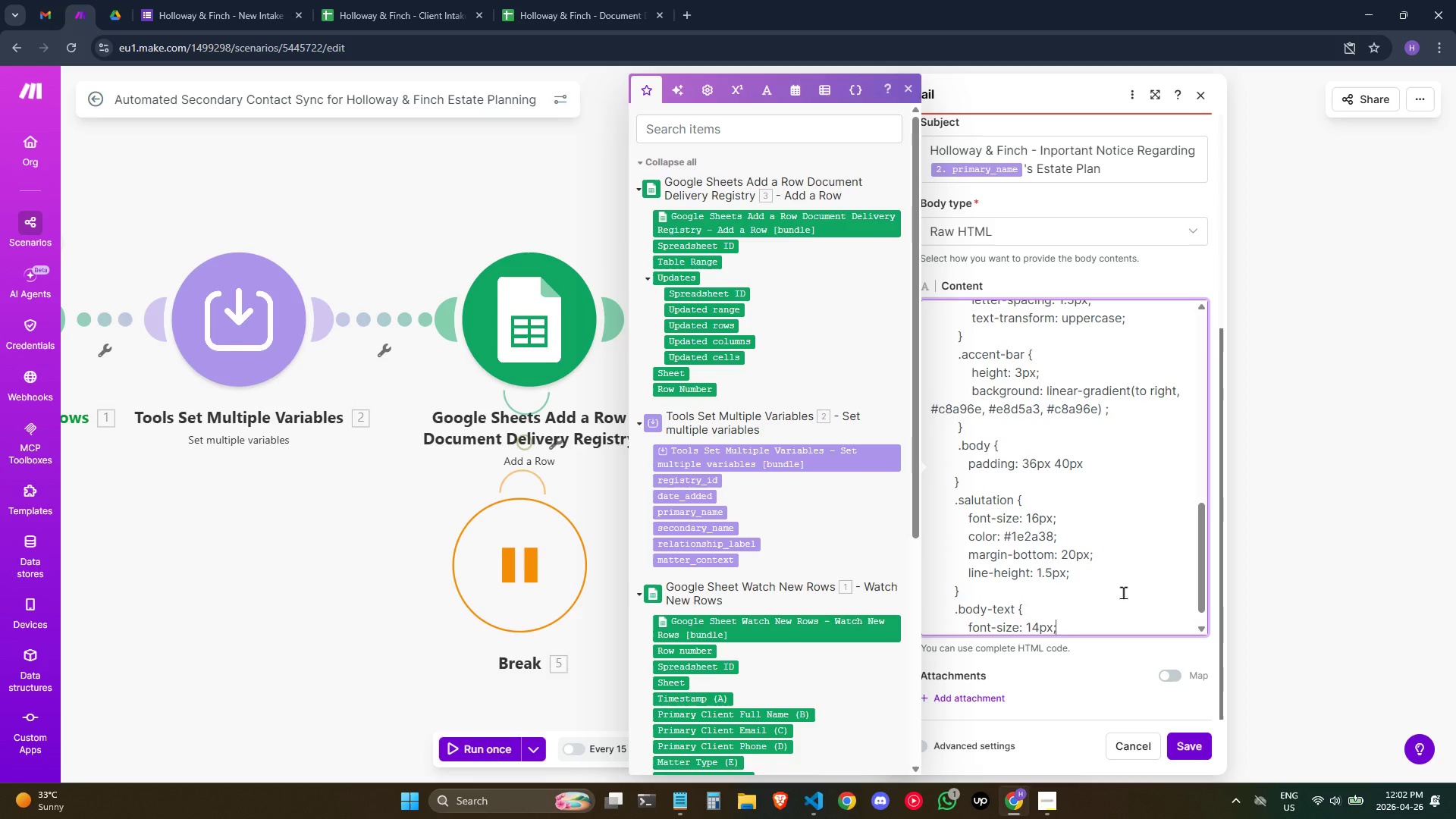 
key(Enter)
 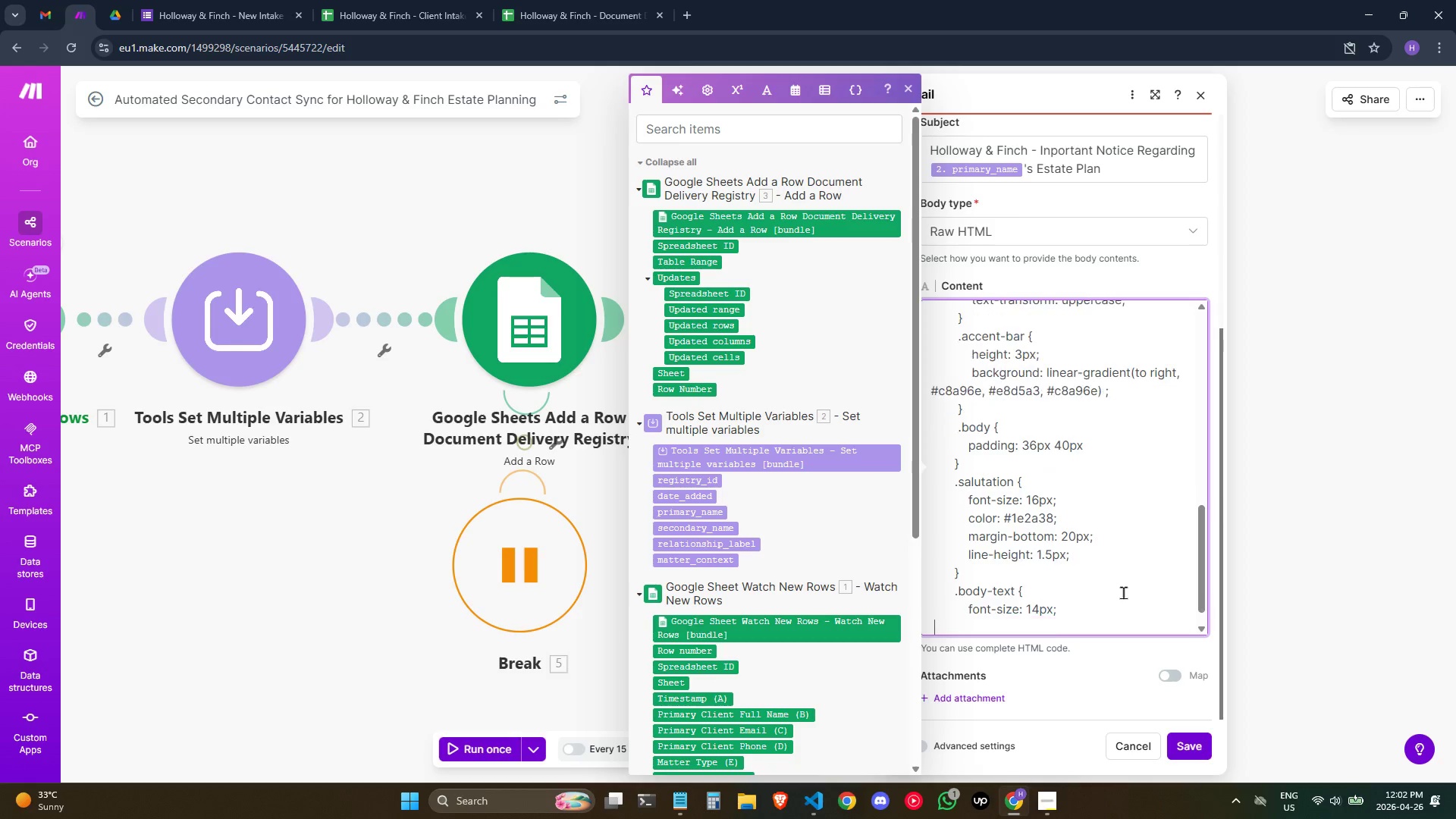 
hold_key(key=Space, duration=0.73)
 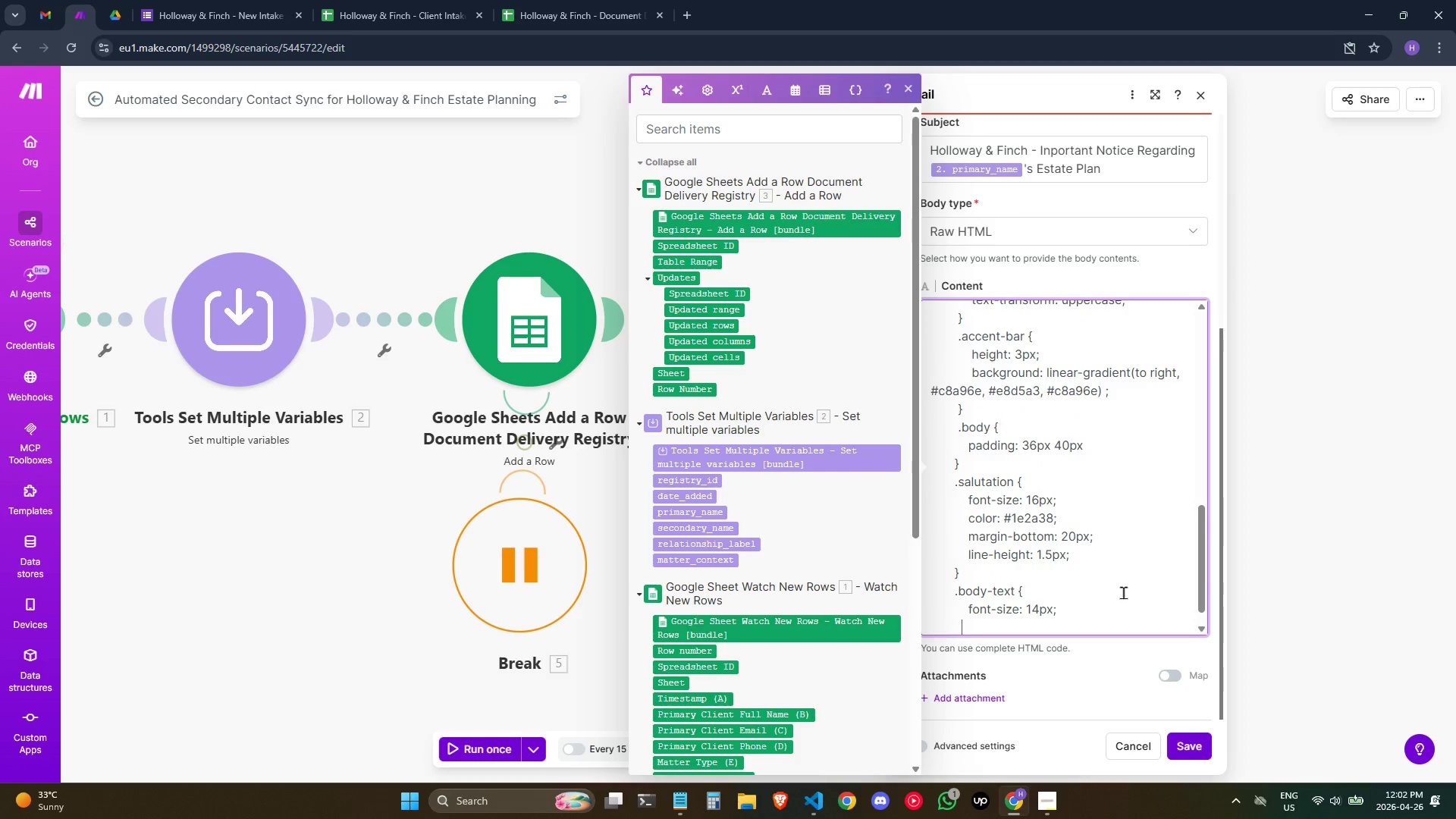 
type(   )
key(Backspace)
type( line-height: 1.8;)
 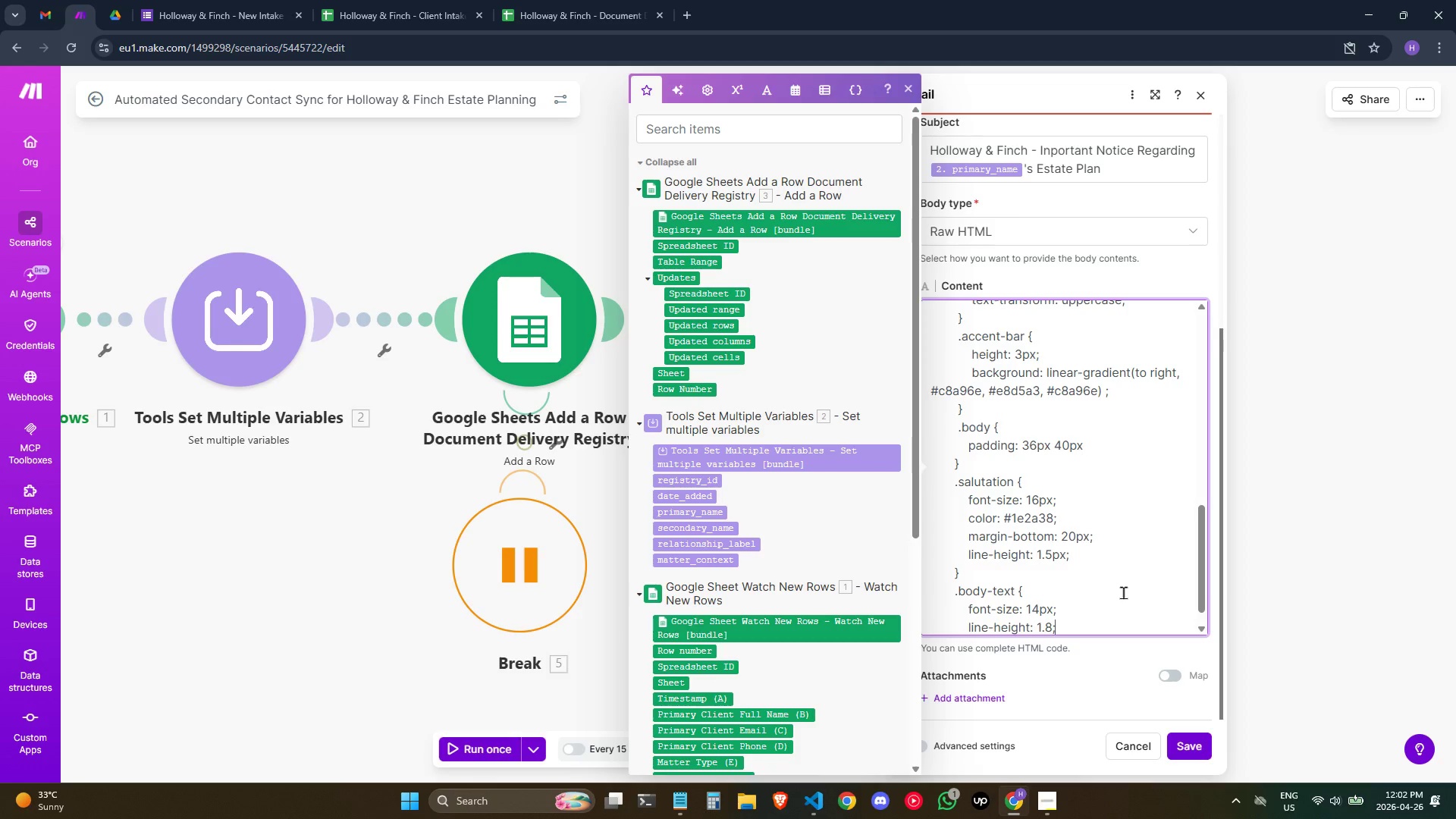 
key(Enter)
 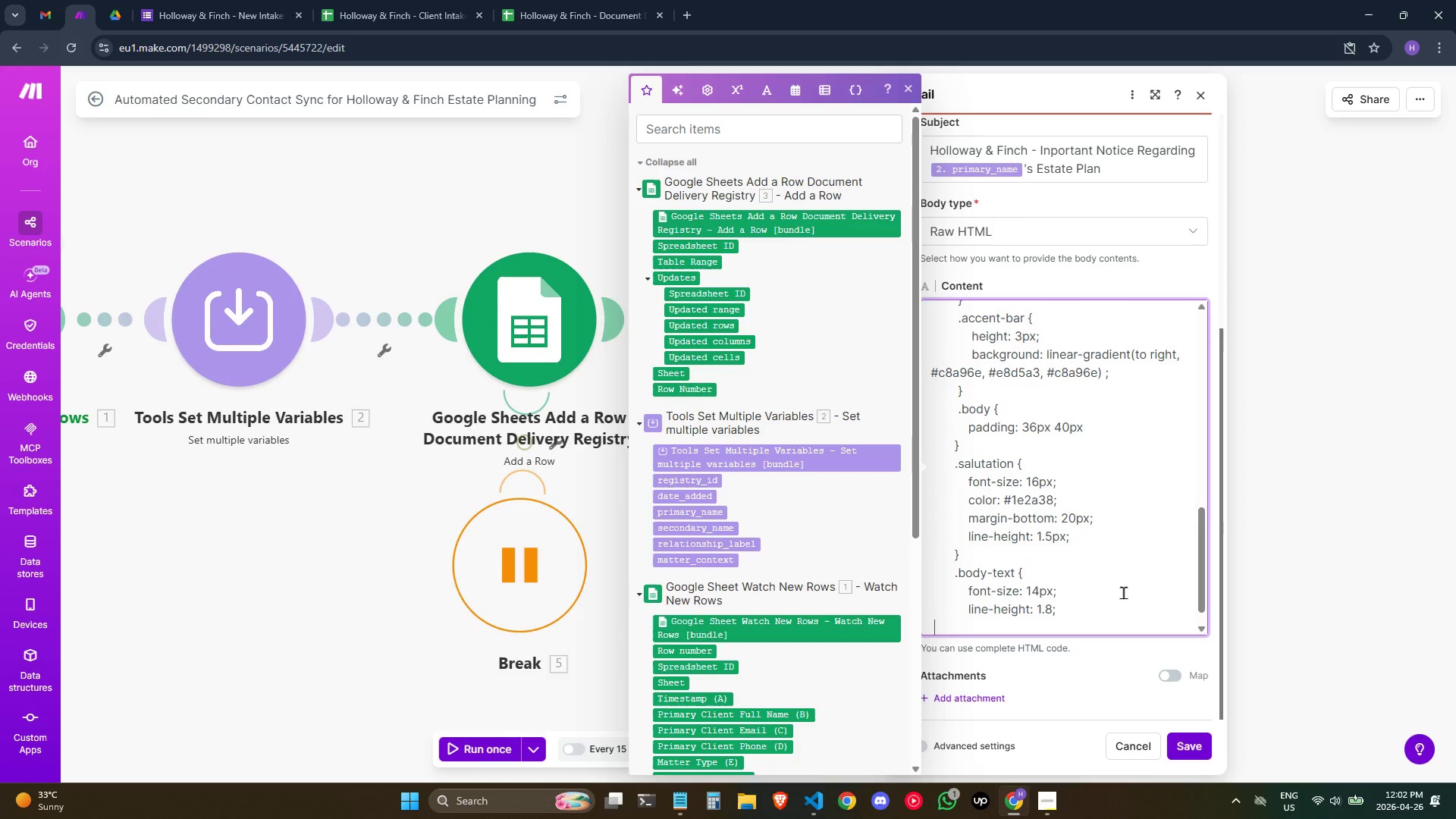 
type(           color: #333;)
 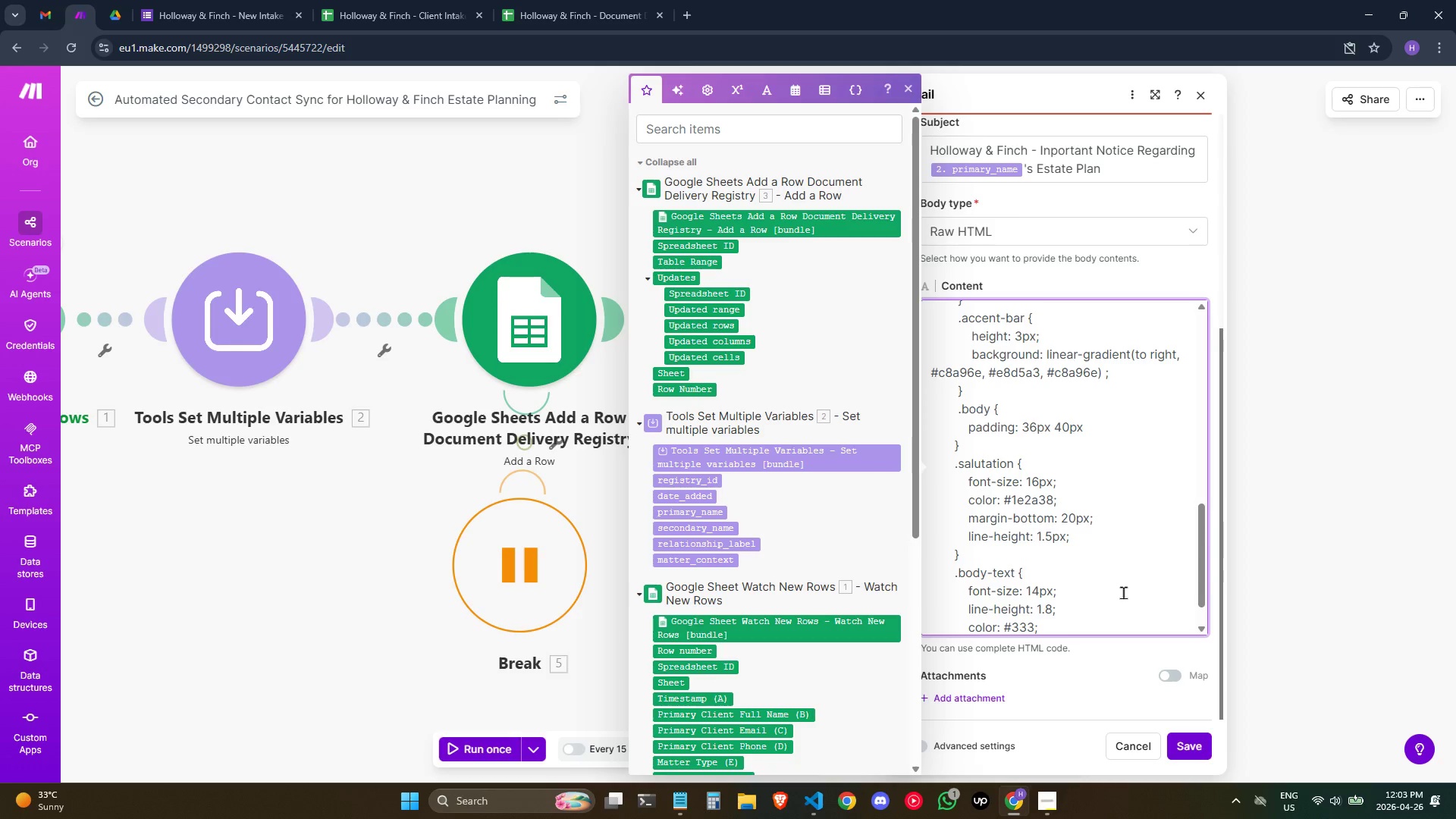 
 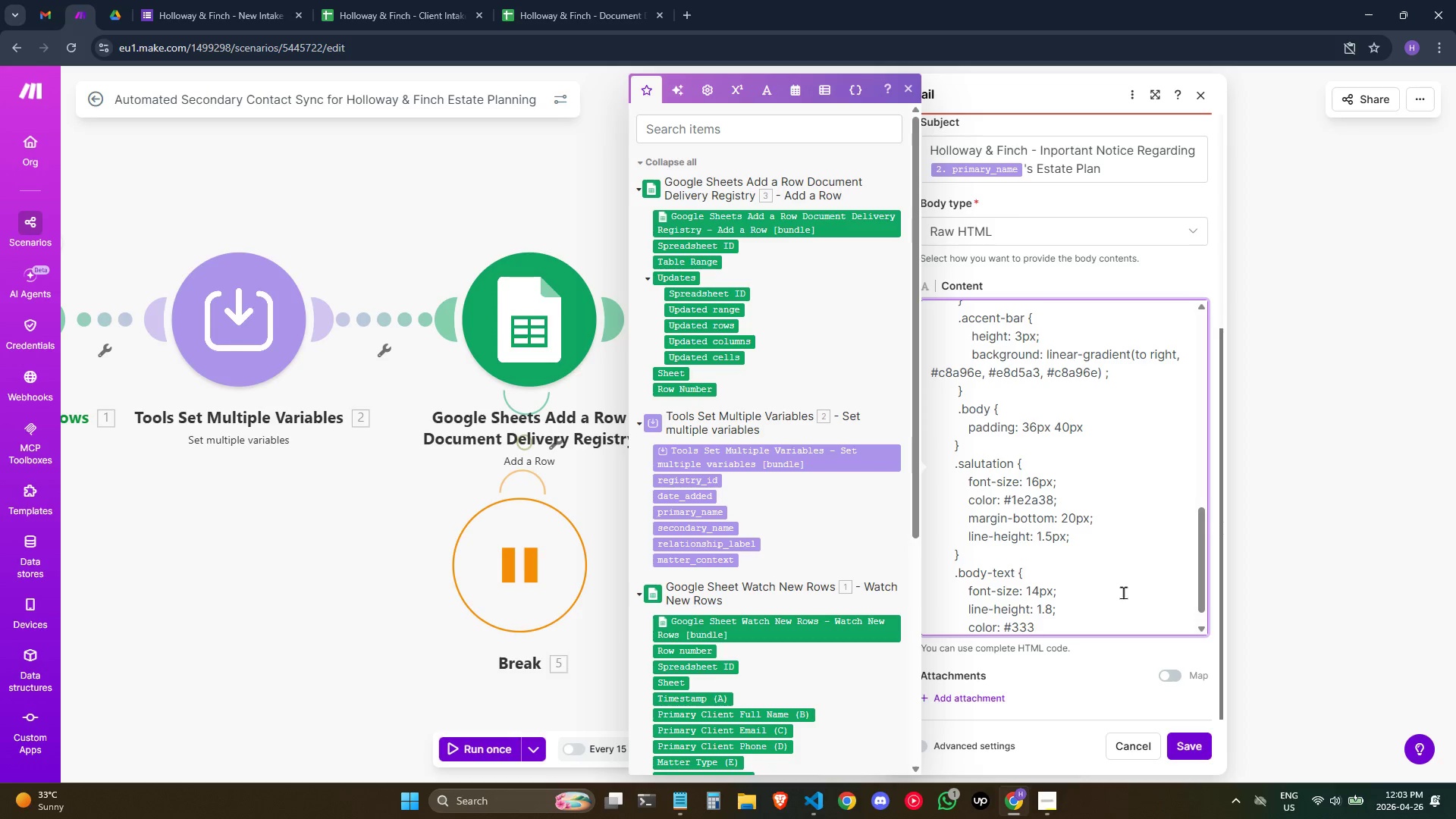 
key(Enter)
 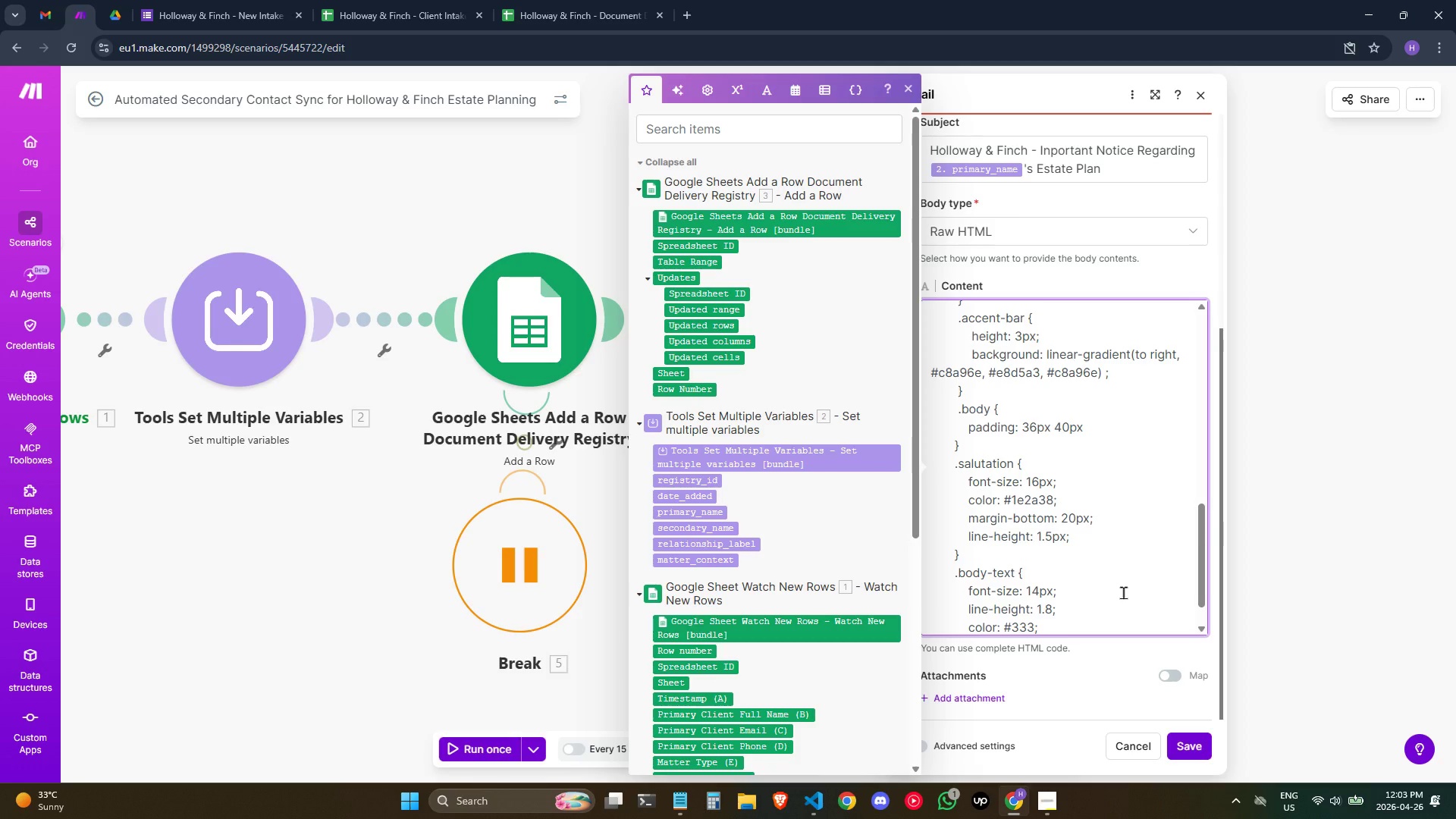 
hold_key(key=Space, duration=0.72)
 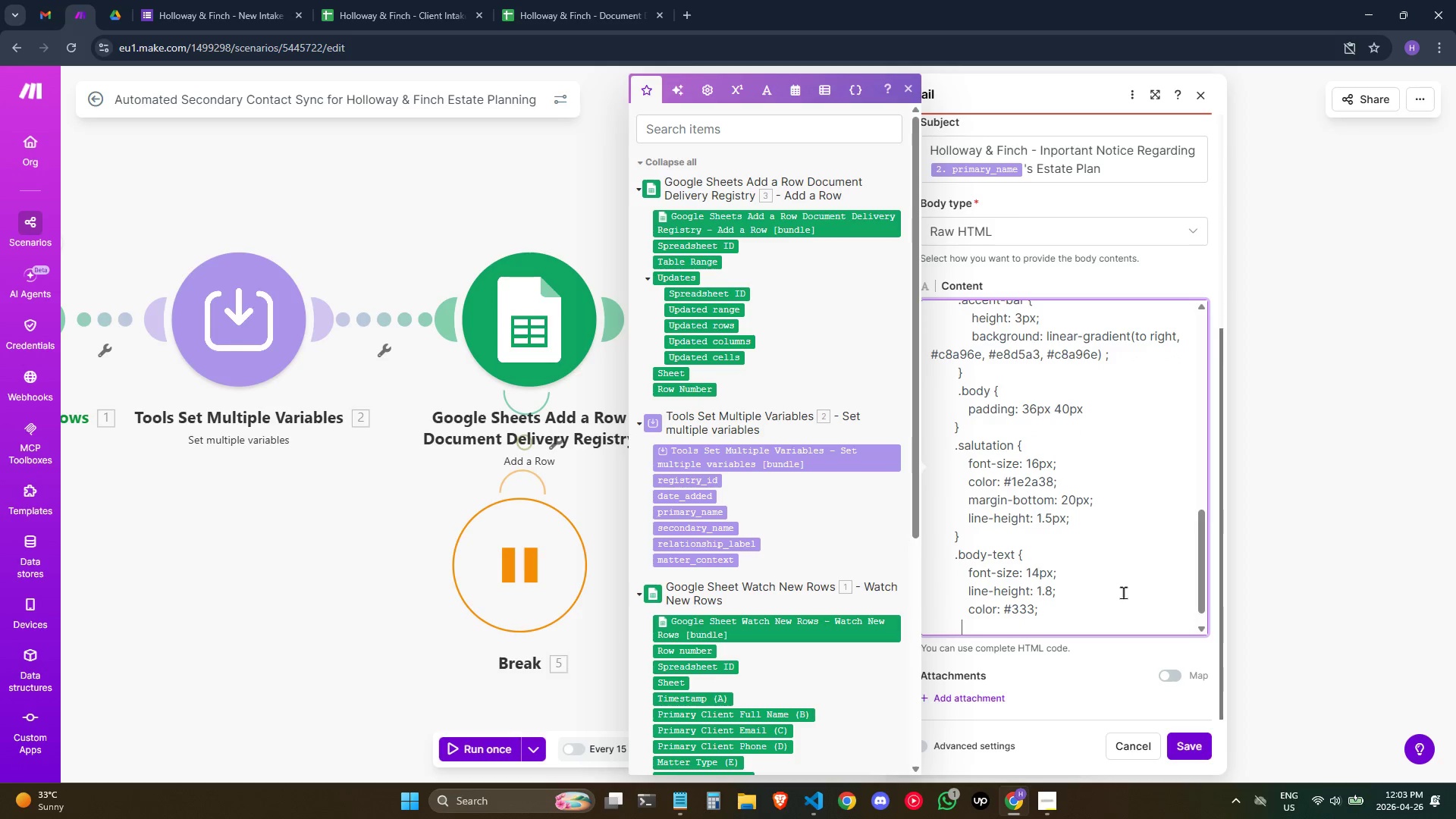 
type(   margin-botoo)
key(Backspace)
key(Backspace)
type(tom: 1)
 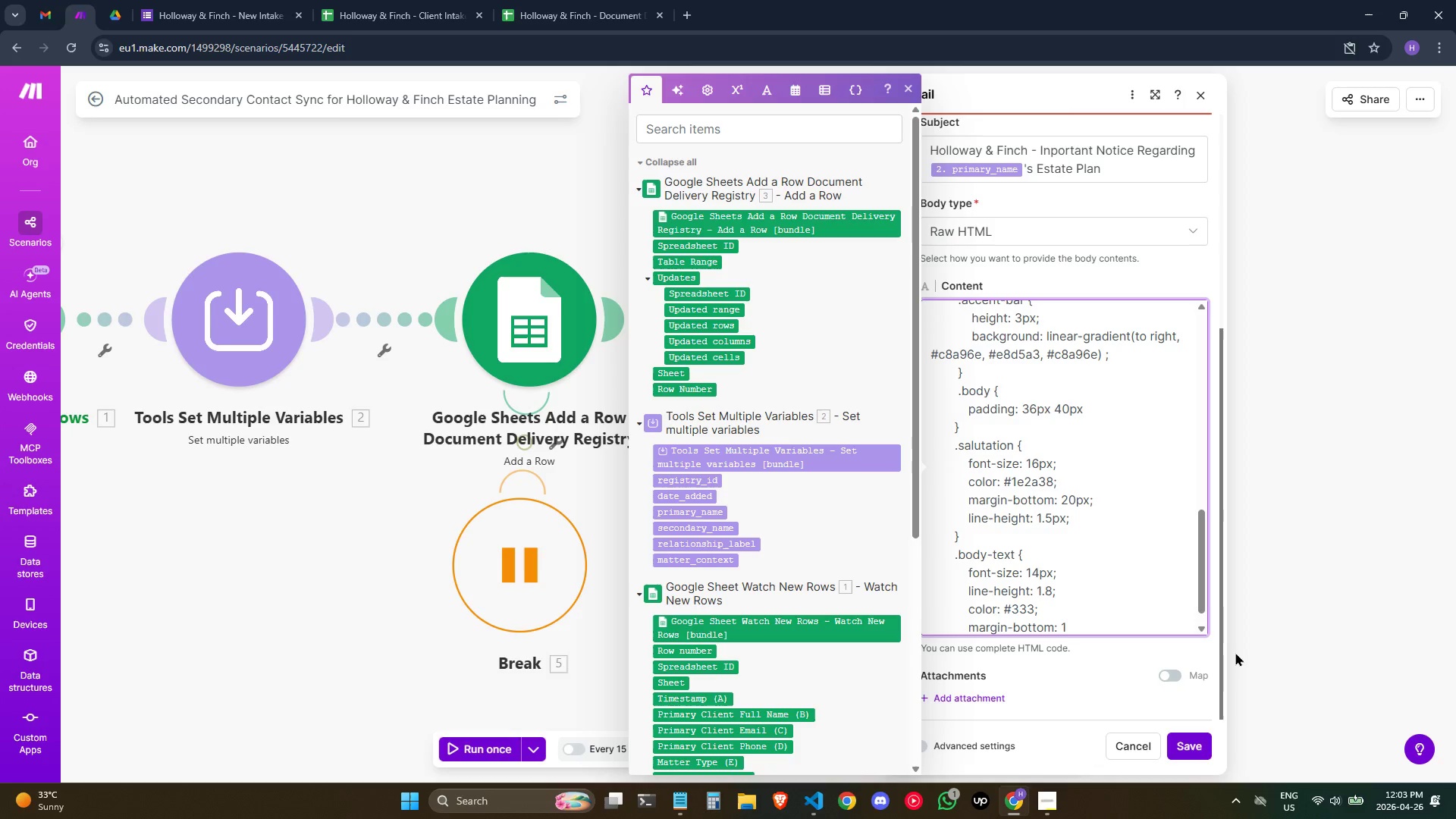 
type(8px;)
 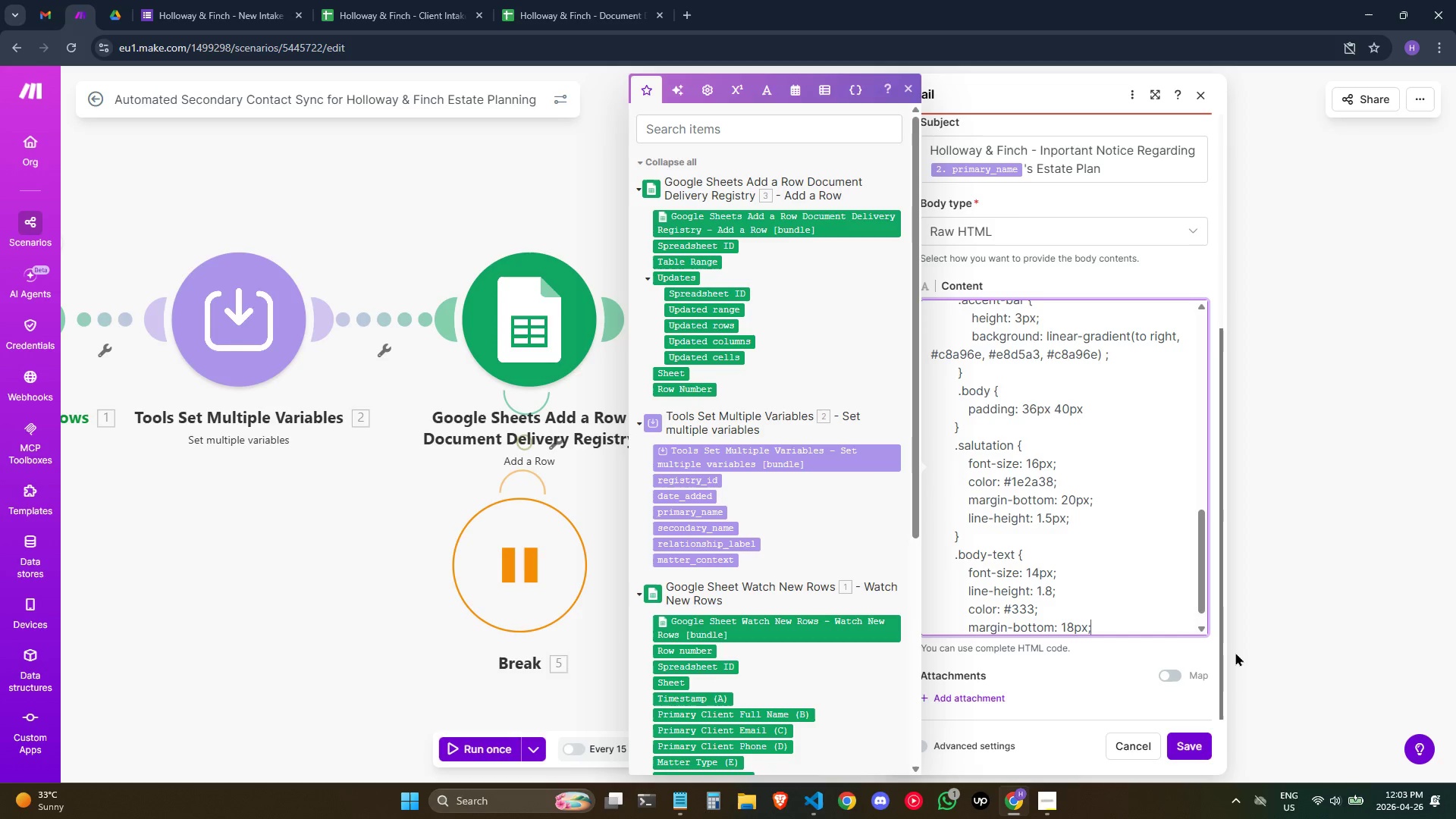 
key(Enter)
 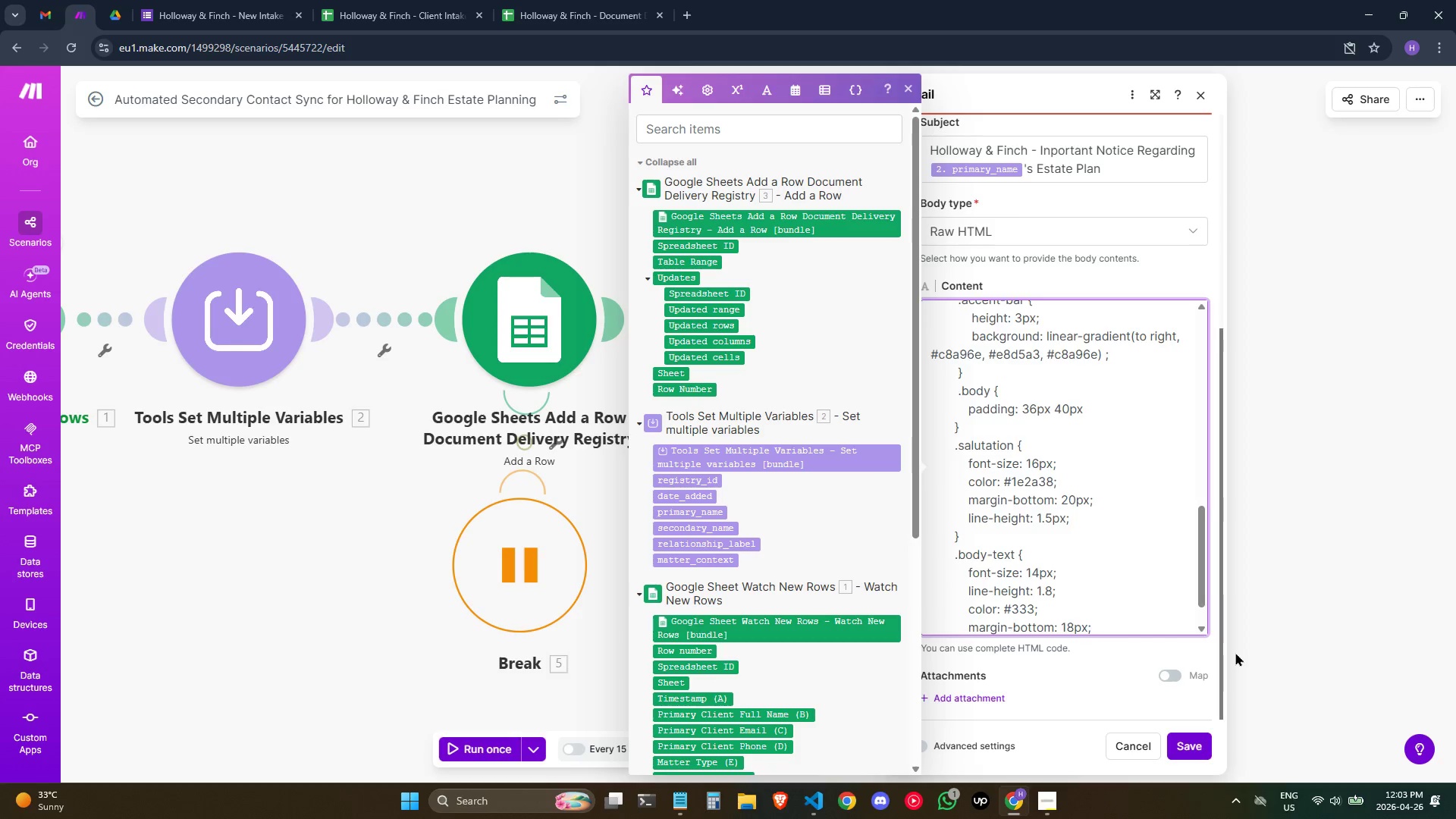 
hold_key(key=Space, duration=0.62)
 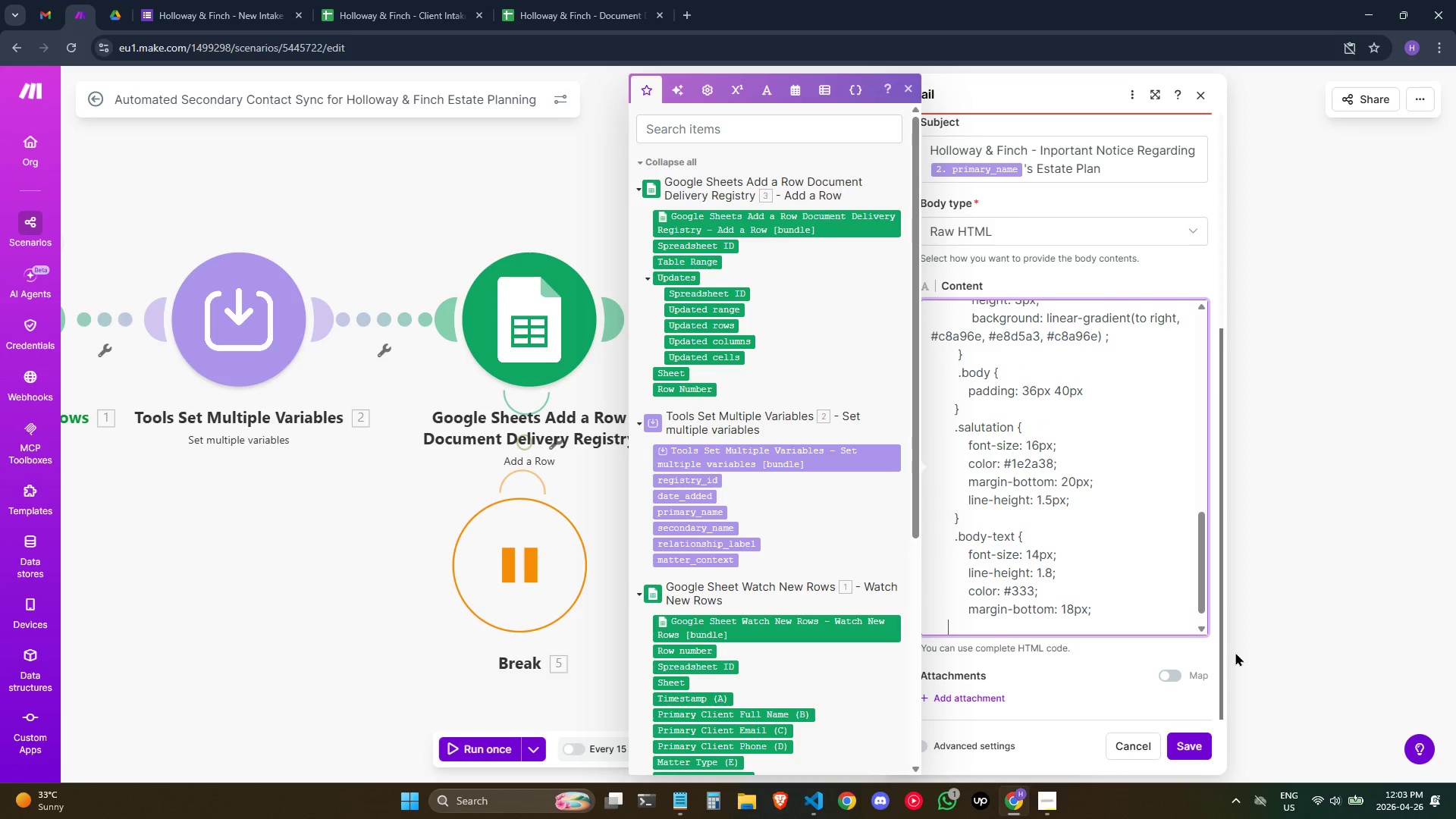 
key(Space)
 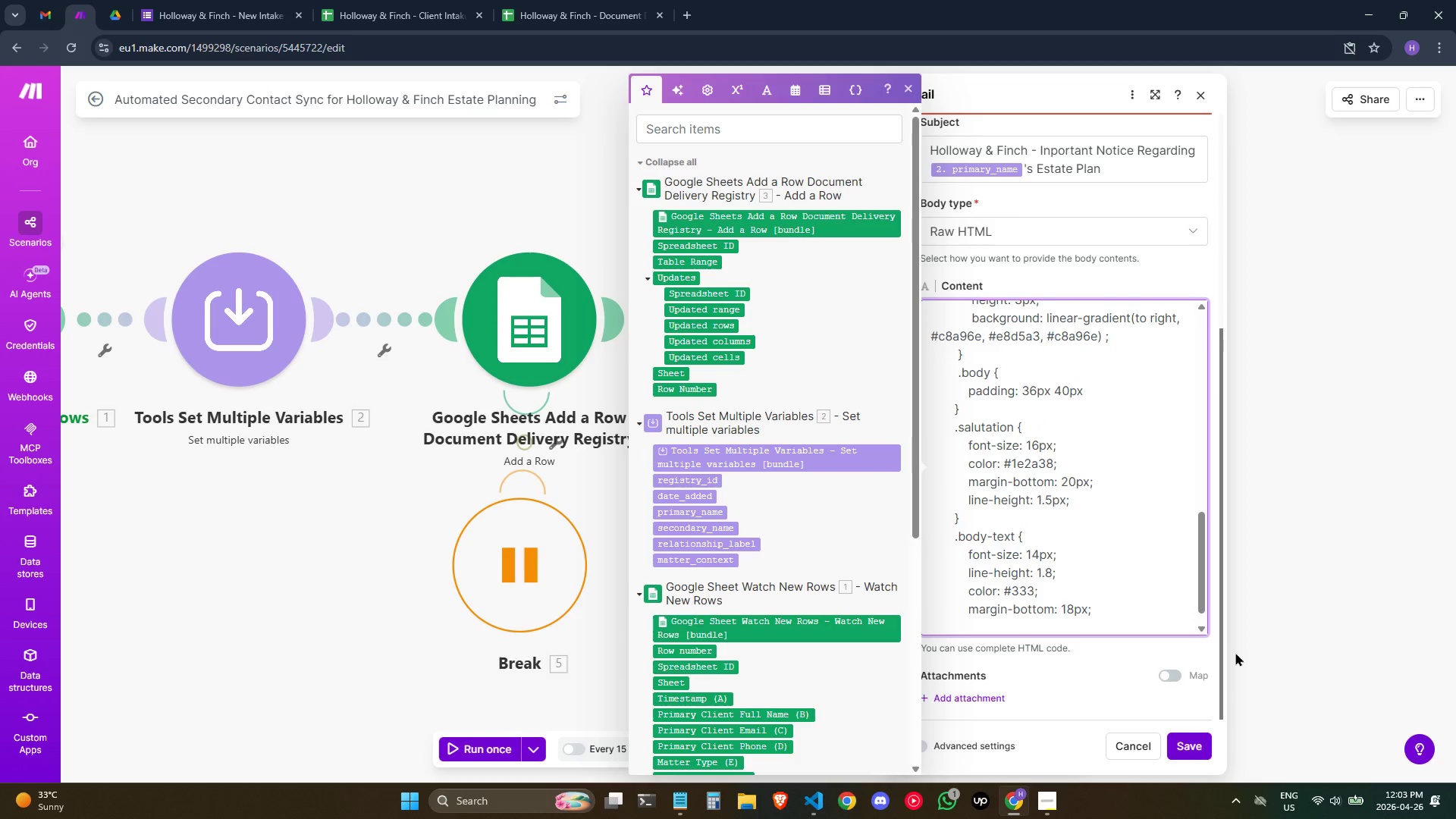 
key(Shift+BracketRight)
 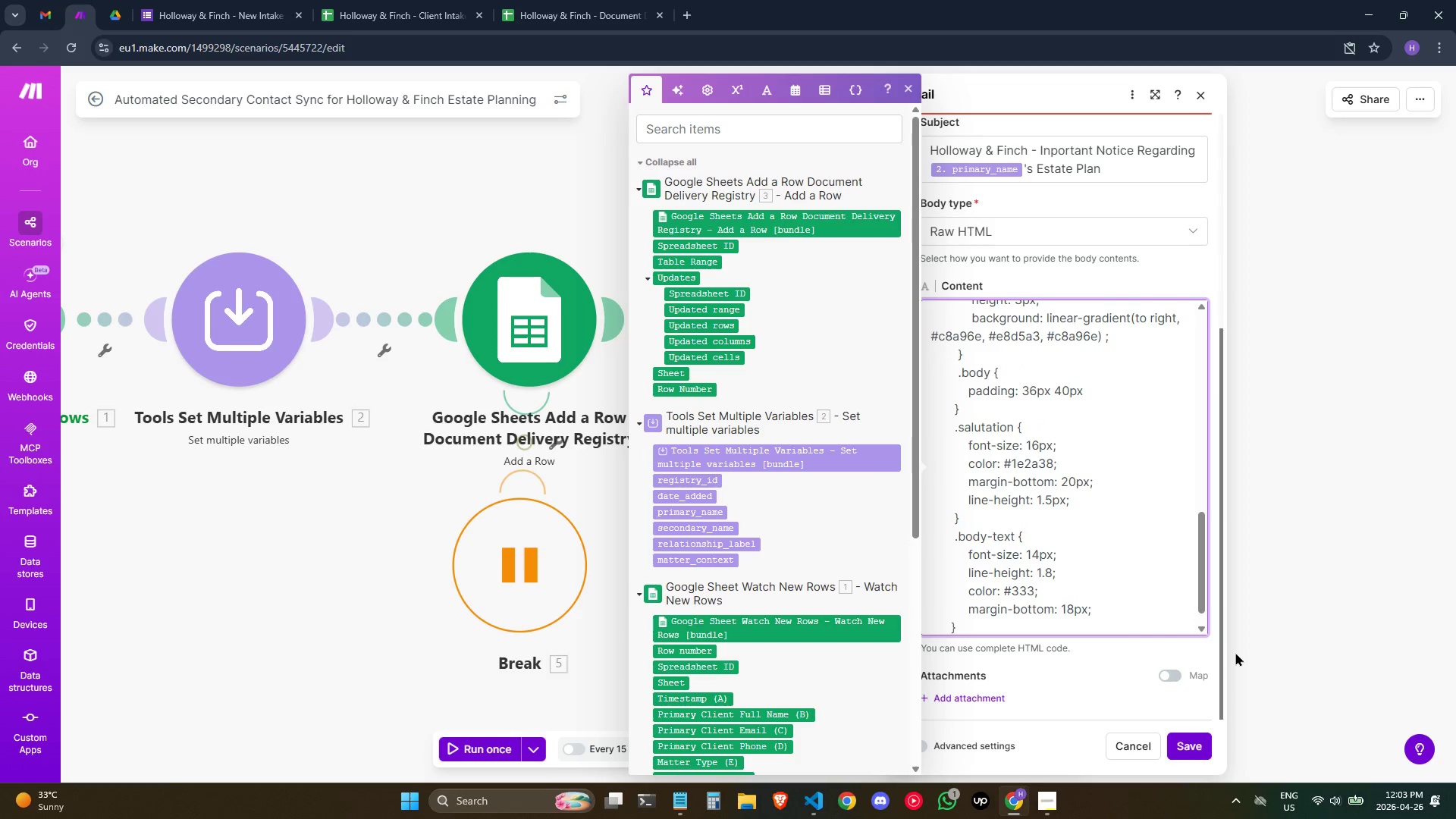 
key(Backspace)
 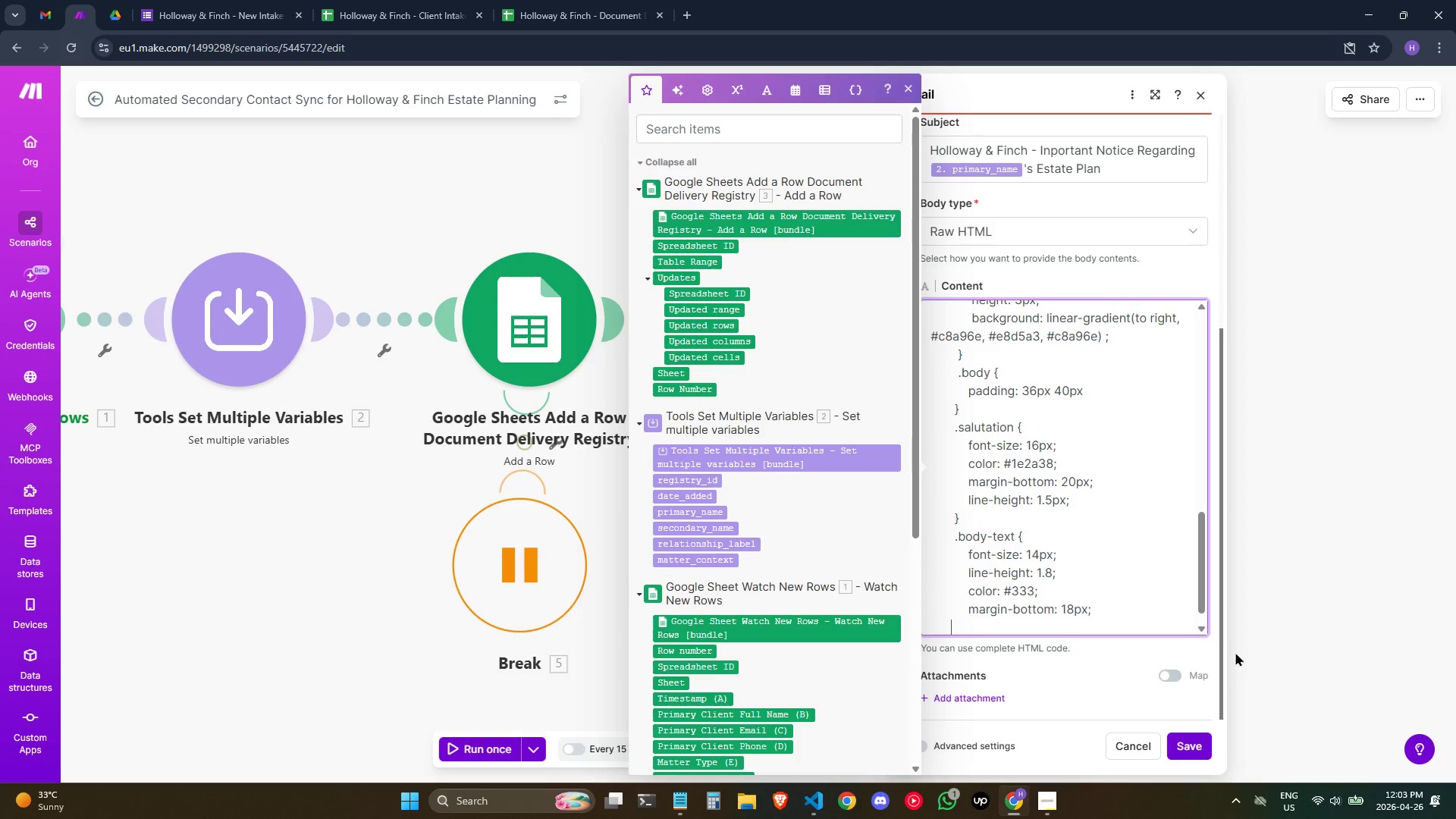 
key(Space)
 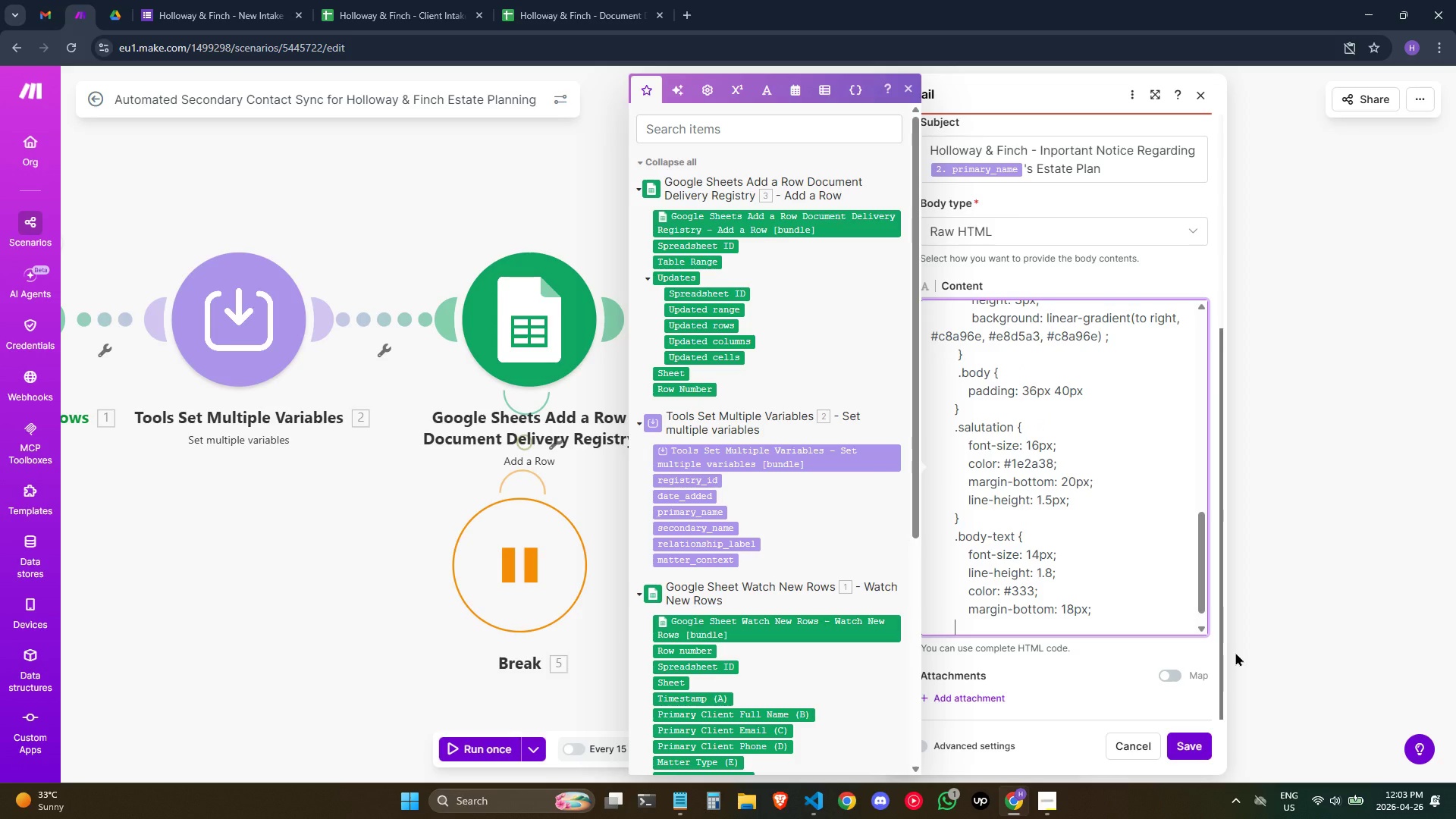 
key(Shift+ShiftRight)
 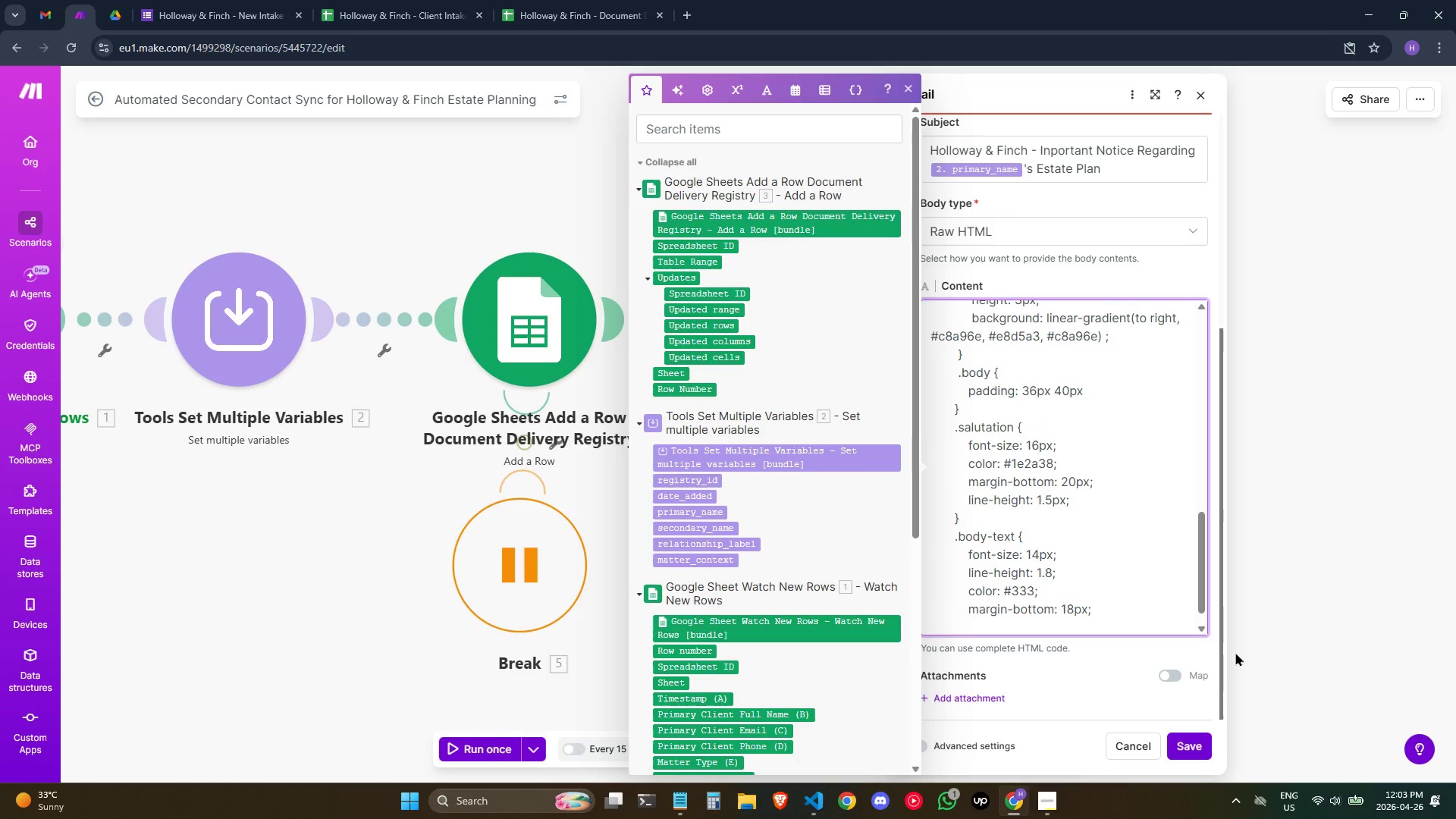 
key(Shift+BracketRight)
 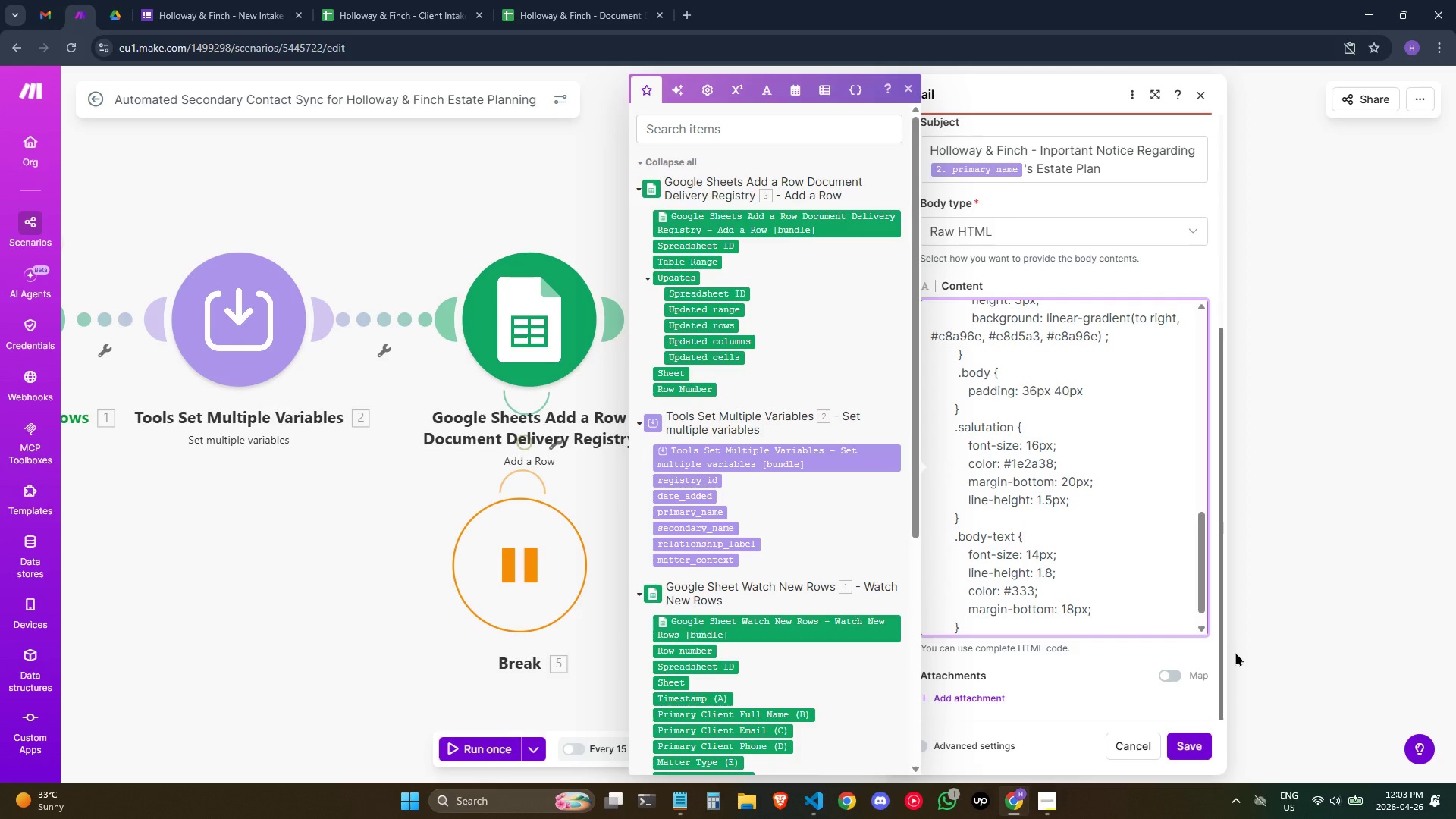 
key(Enter)
 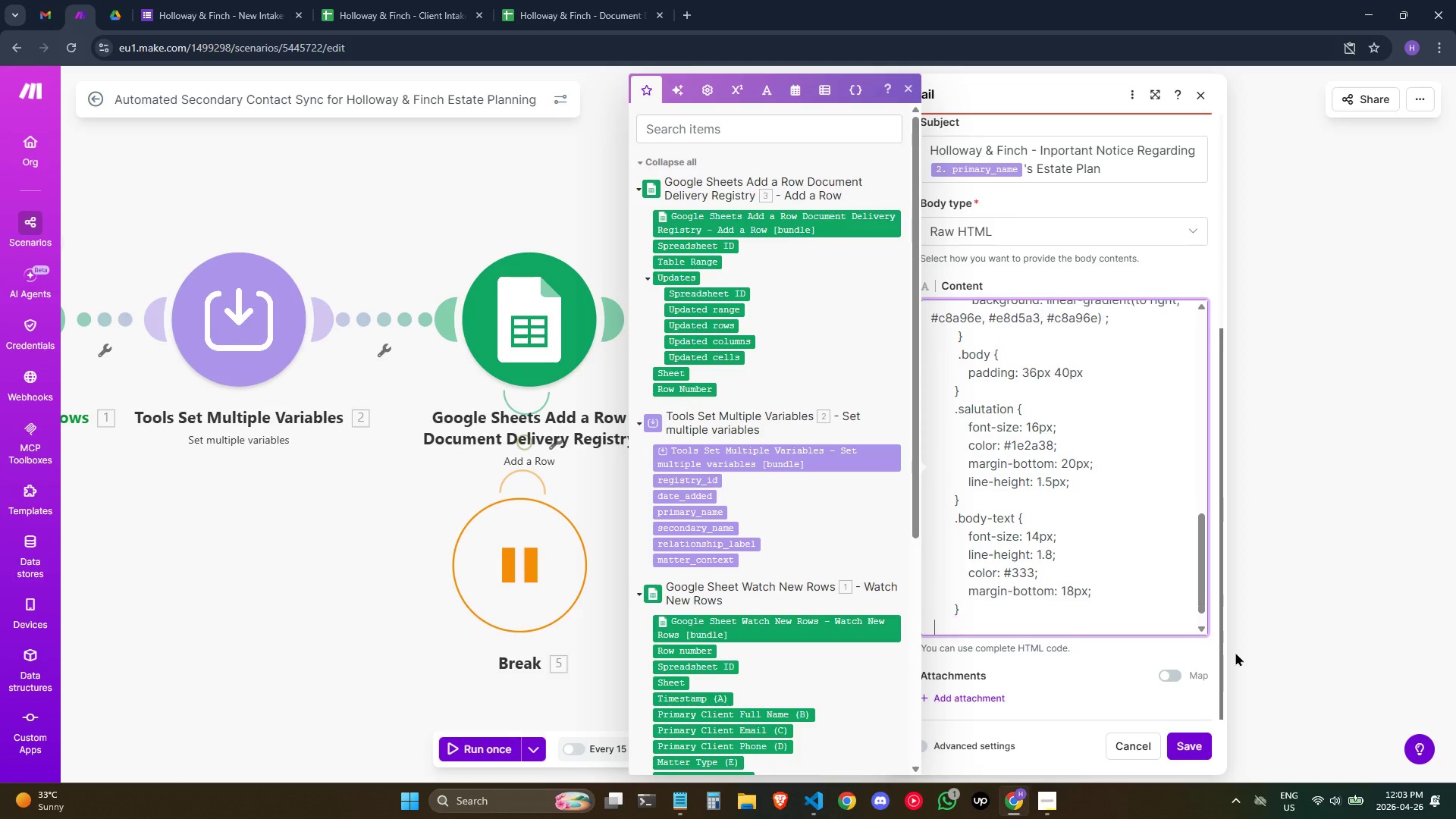 
hold_key(key=Space, duration=0.64)
 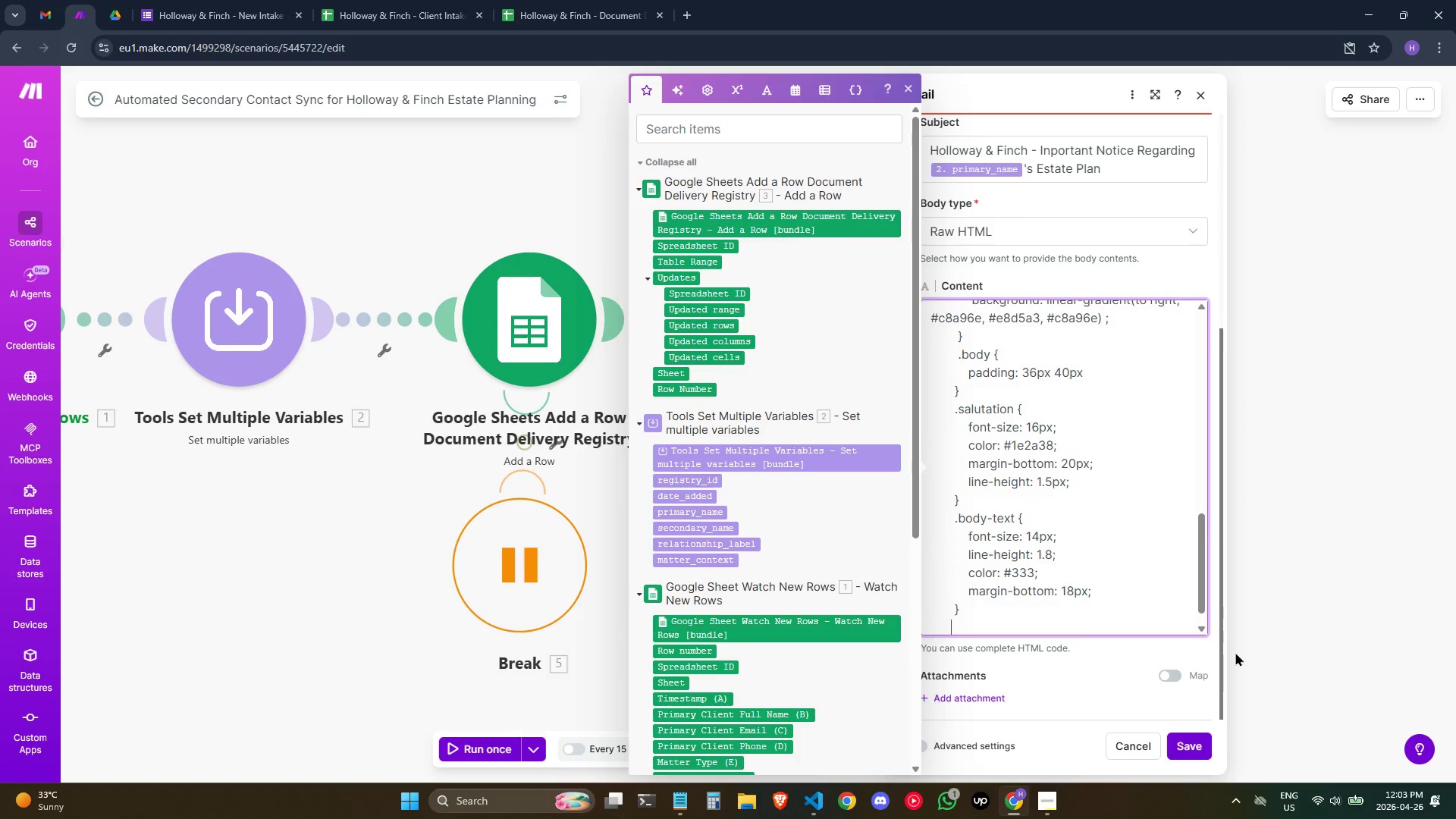 
type(  .info-par)
key(Backspace)
type(nel {)
 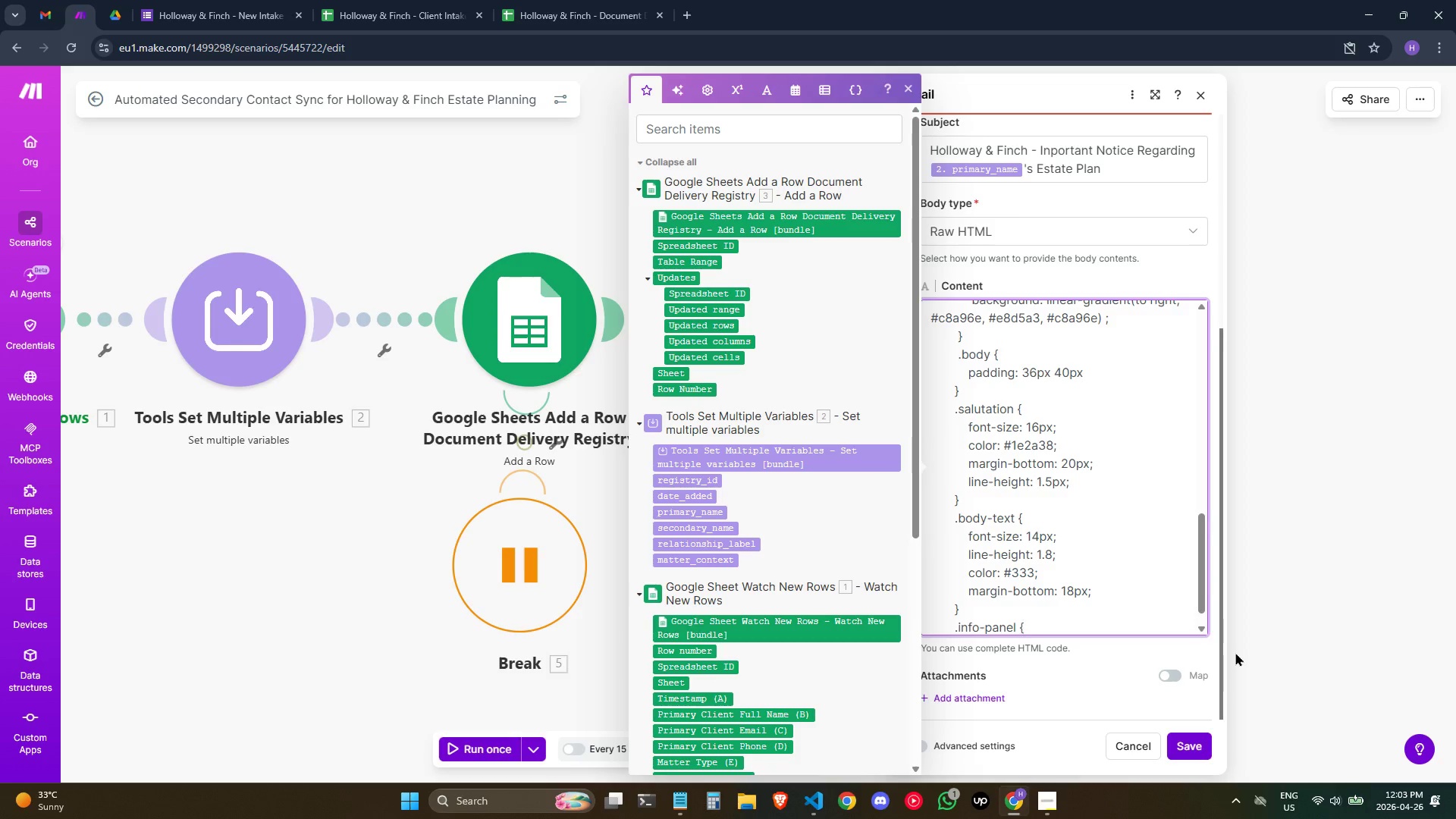 
key(Enter)
 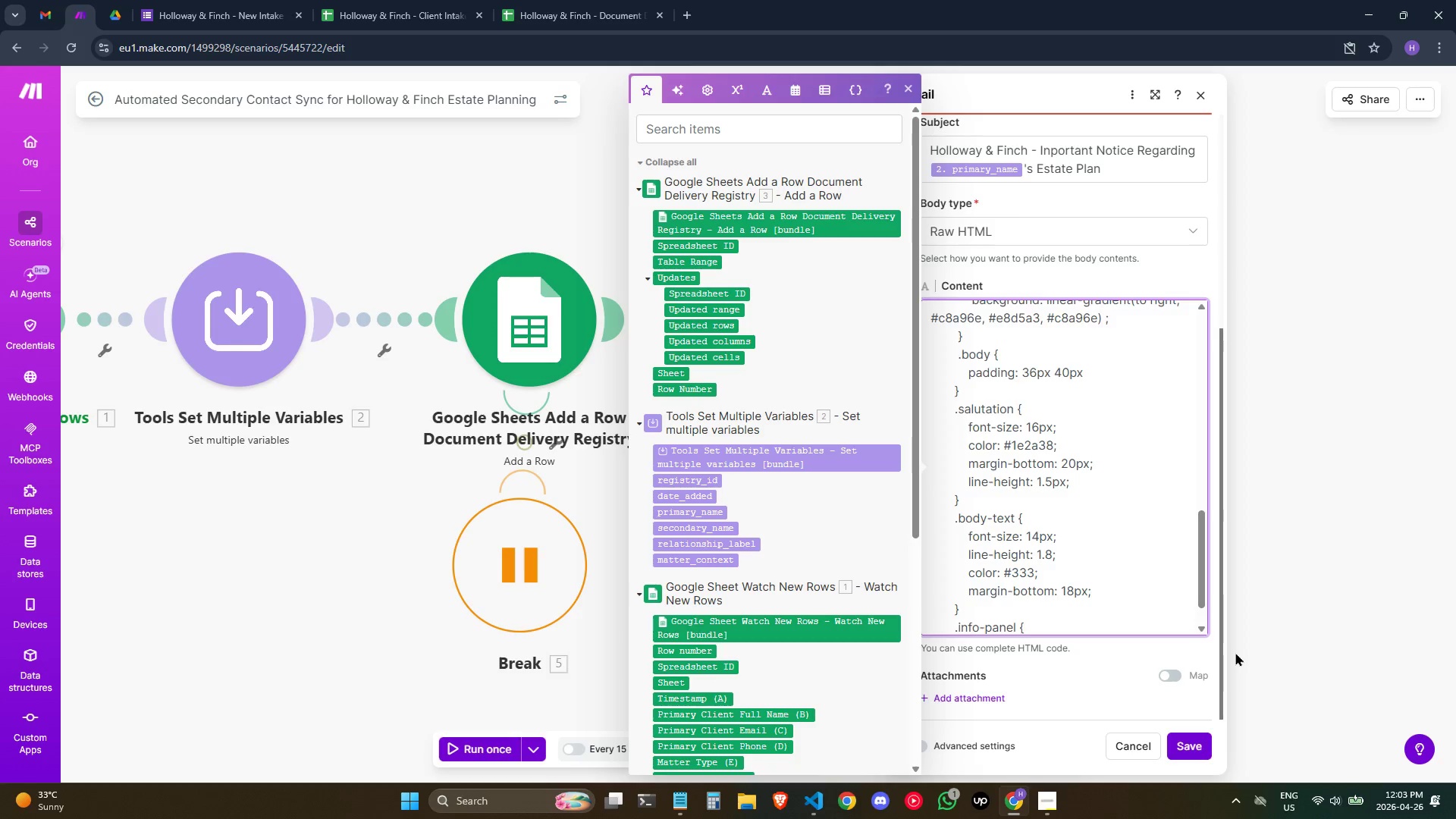 
hold_key(key=Space, duration=0.69)
 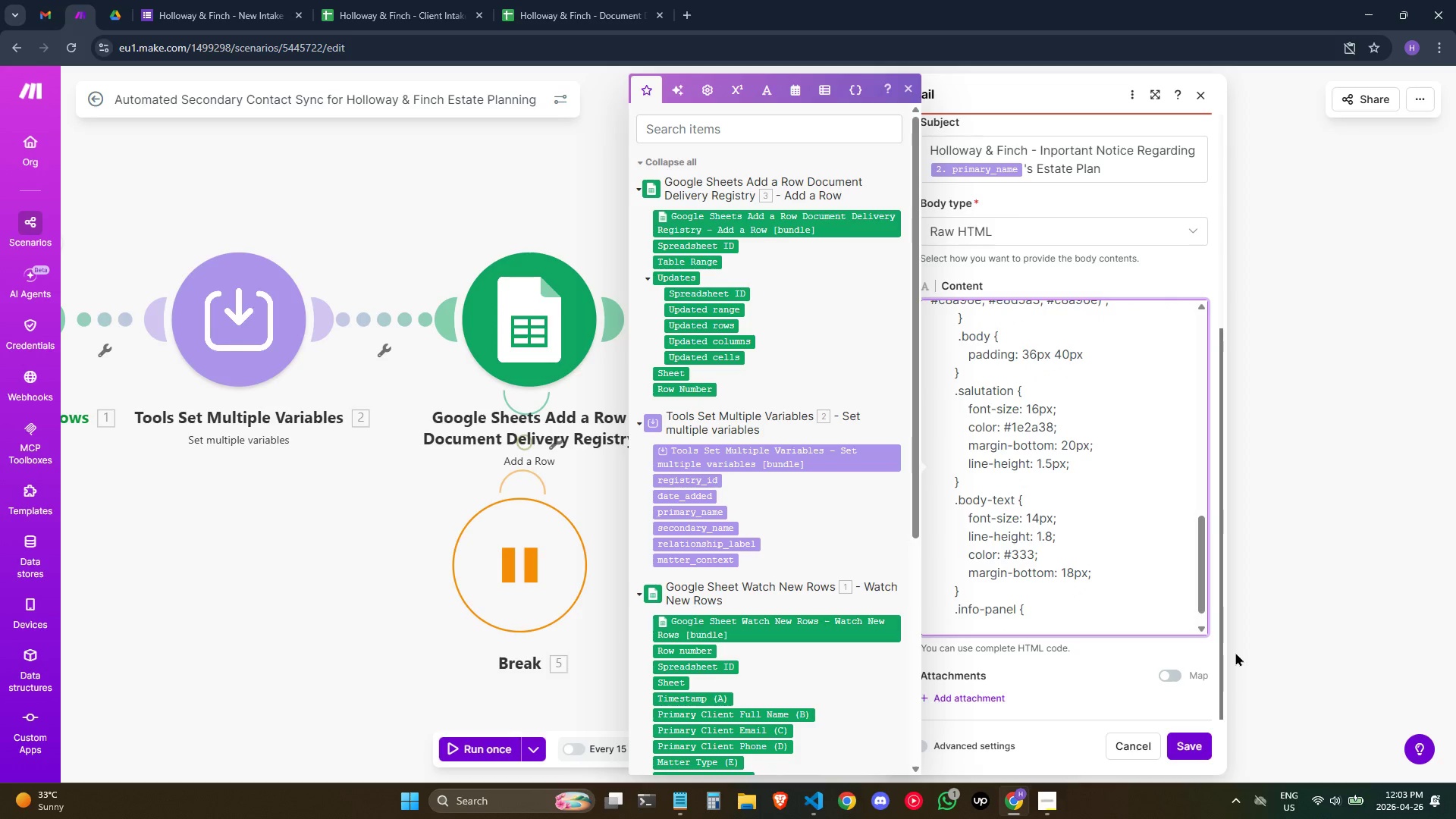 
type(    background: #9)
key(Backspace)
type(f9f)
 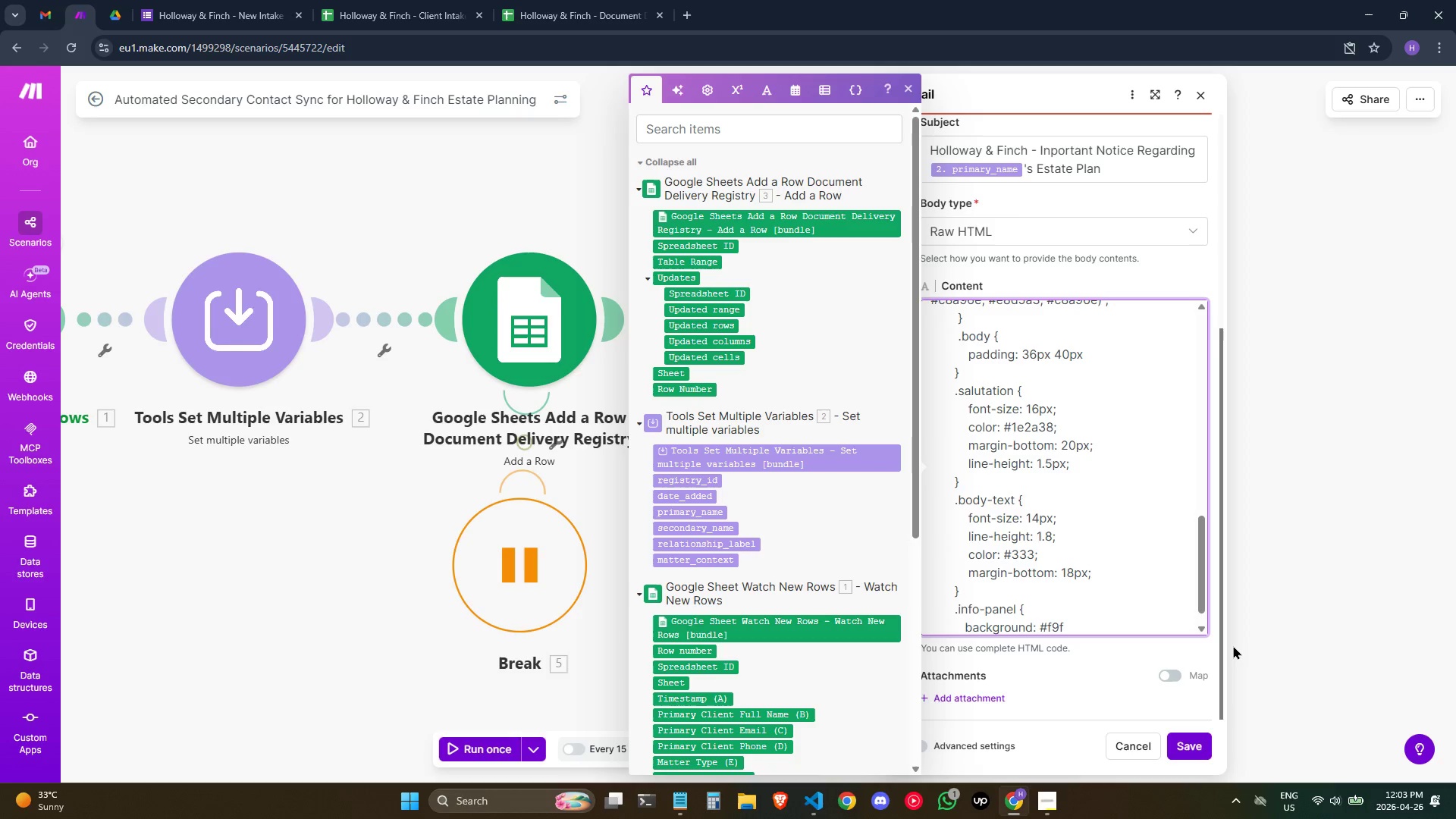 
type(7f3 ;)
 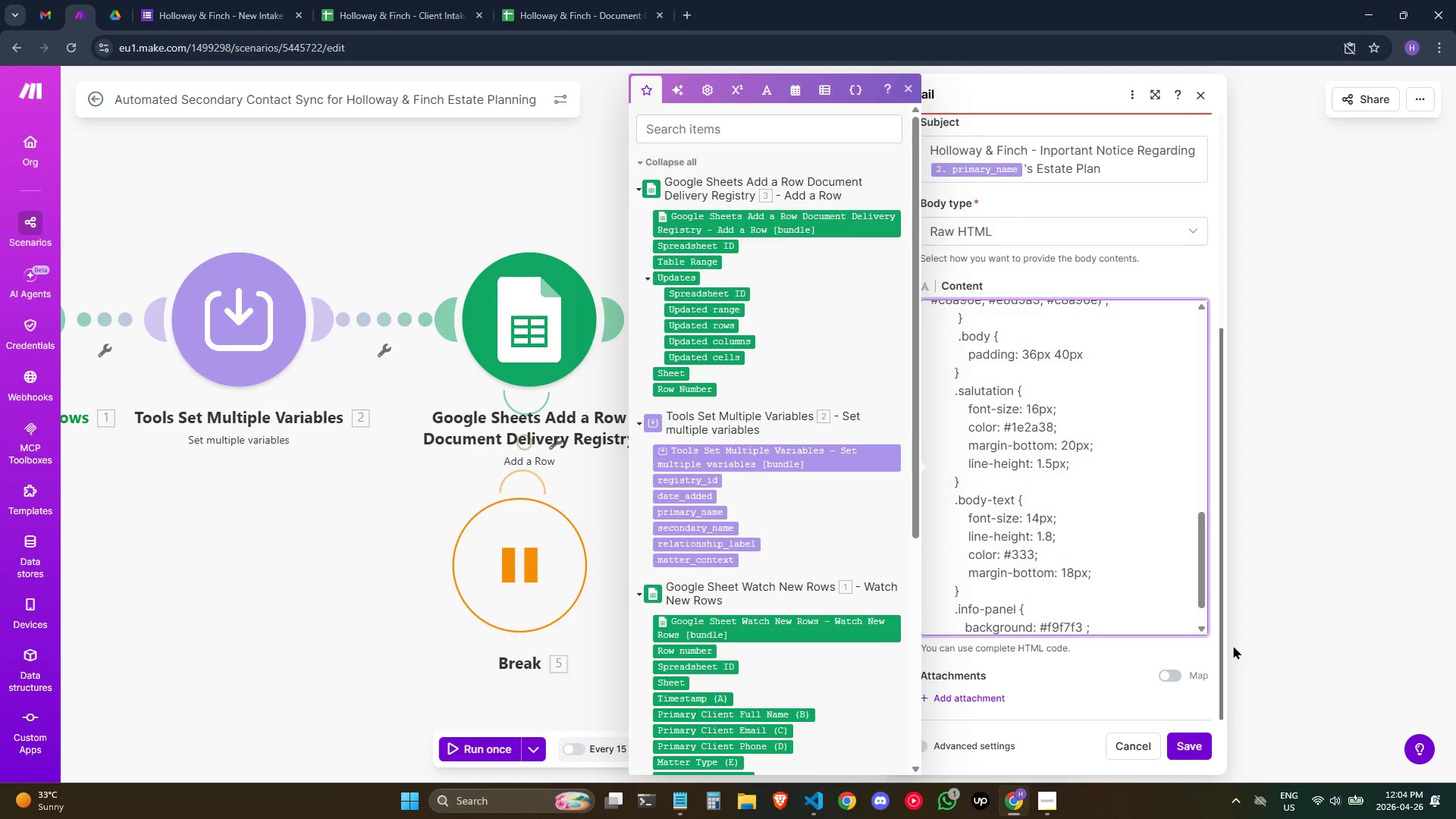 
key(Enter)
 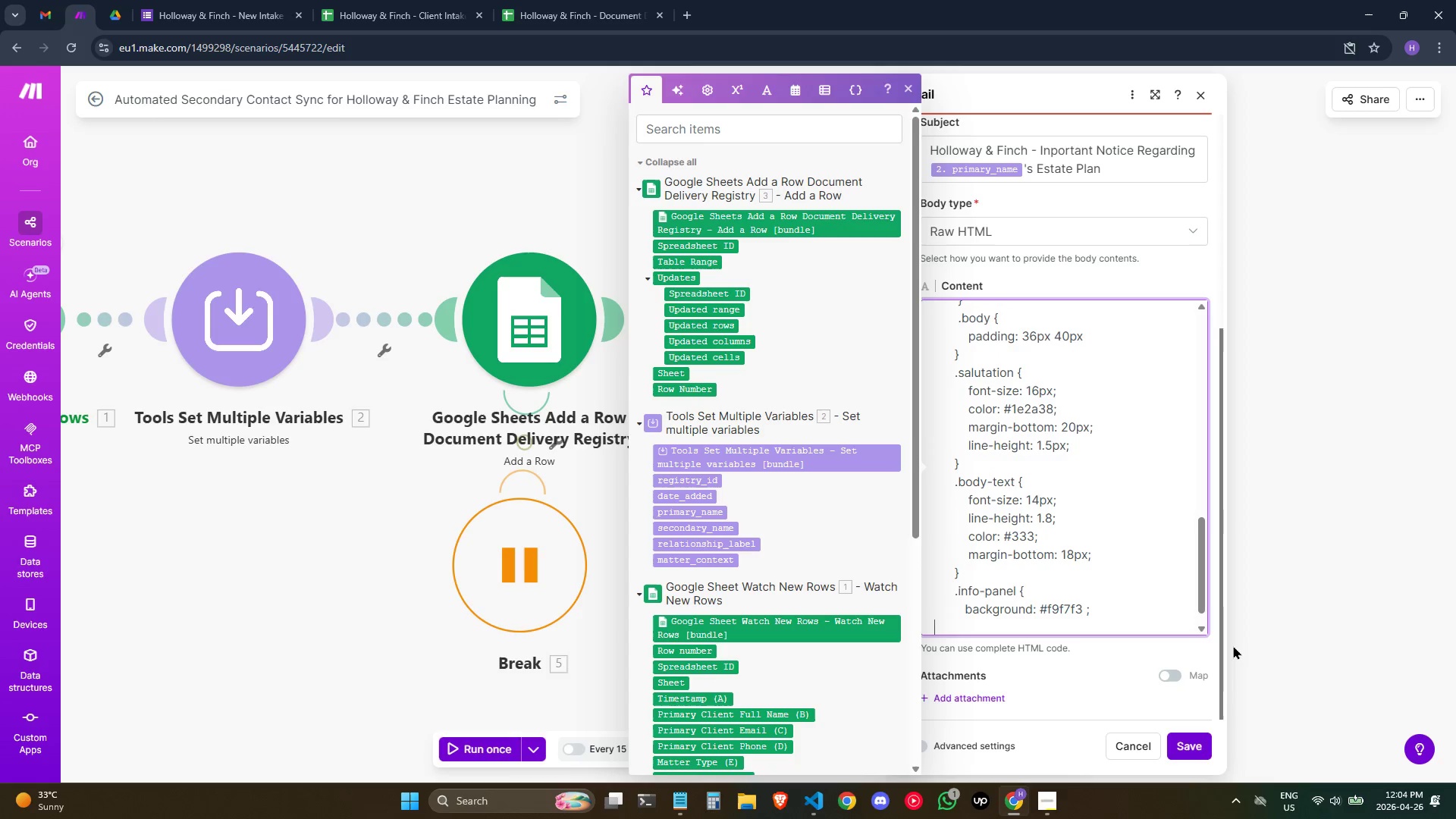 
key(Space)
 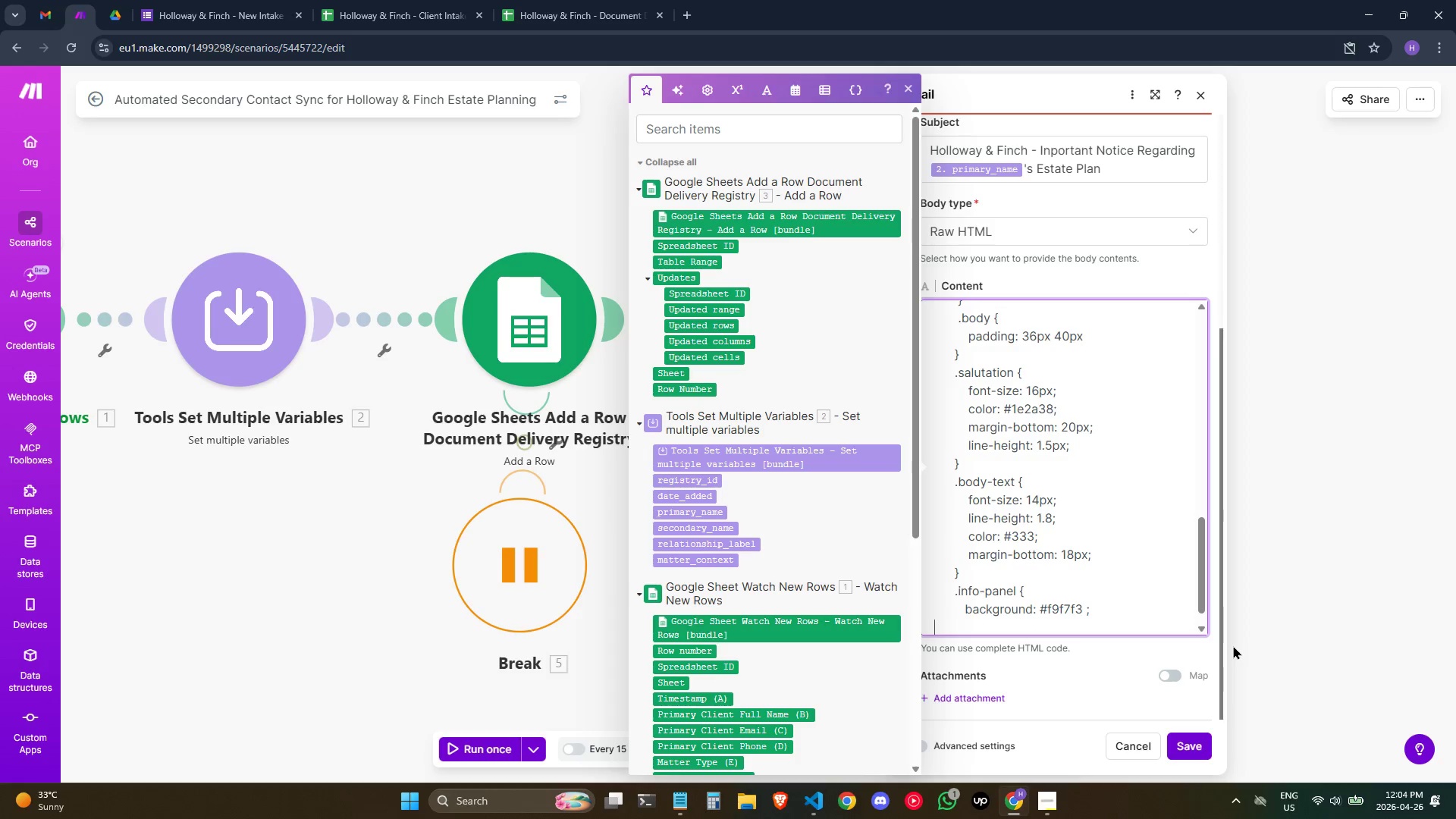 
key(Space)
 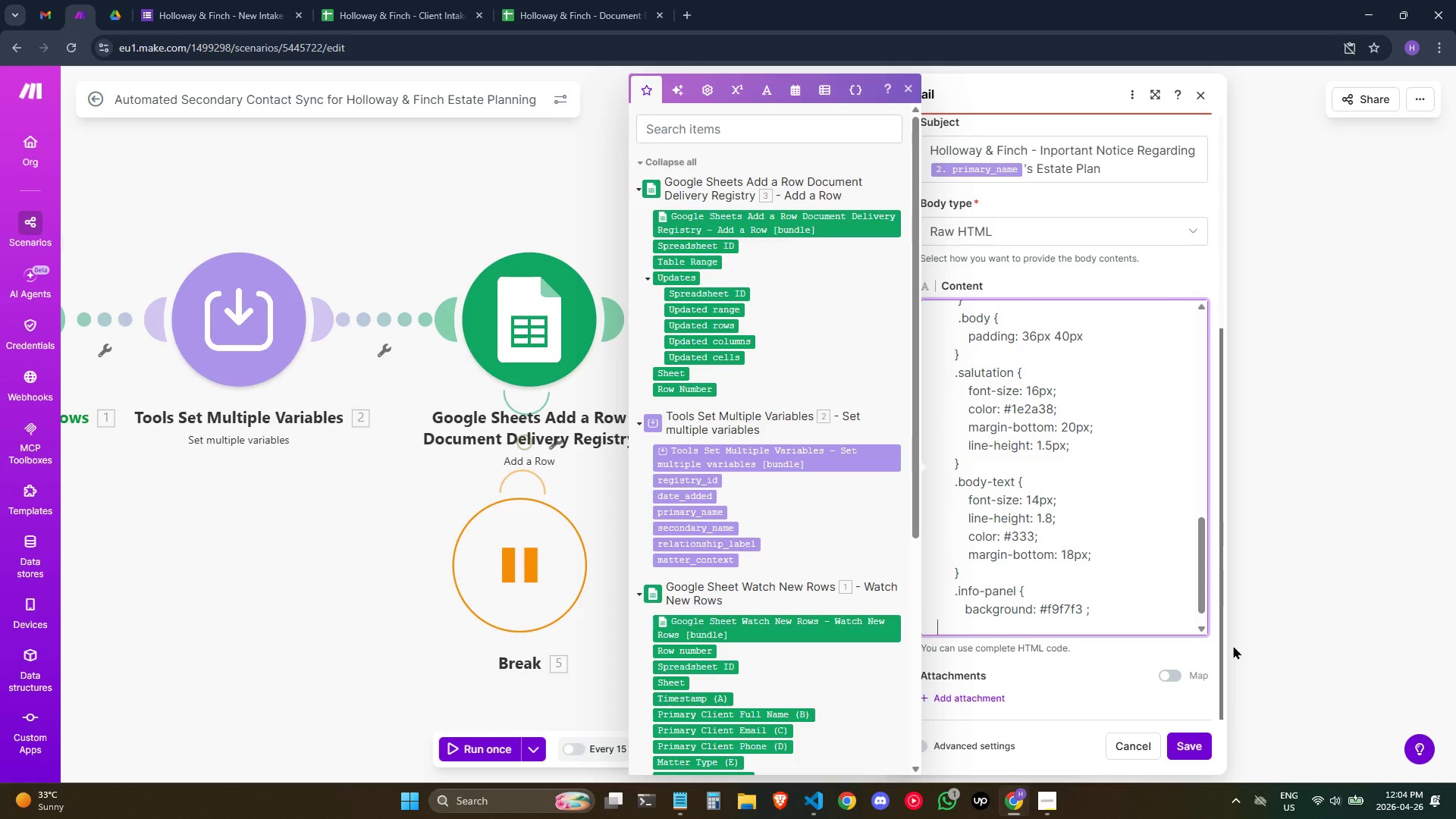 
key(Space)
 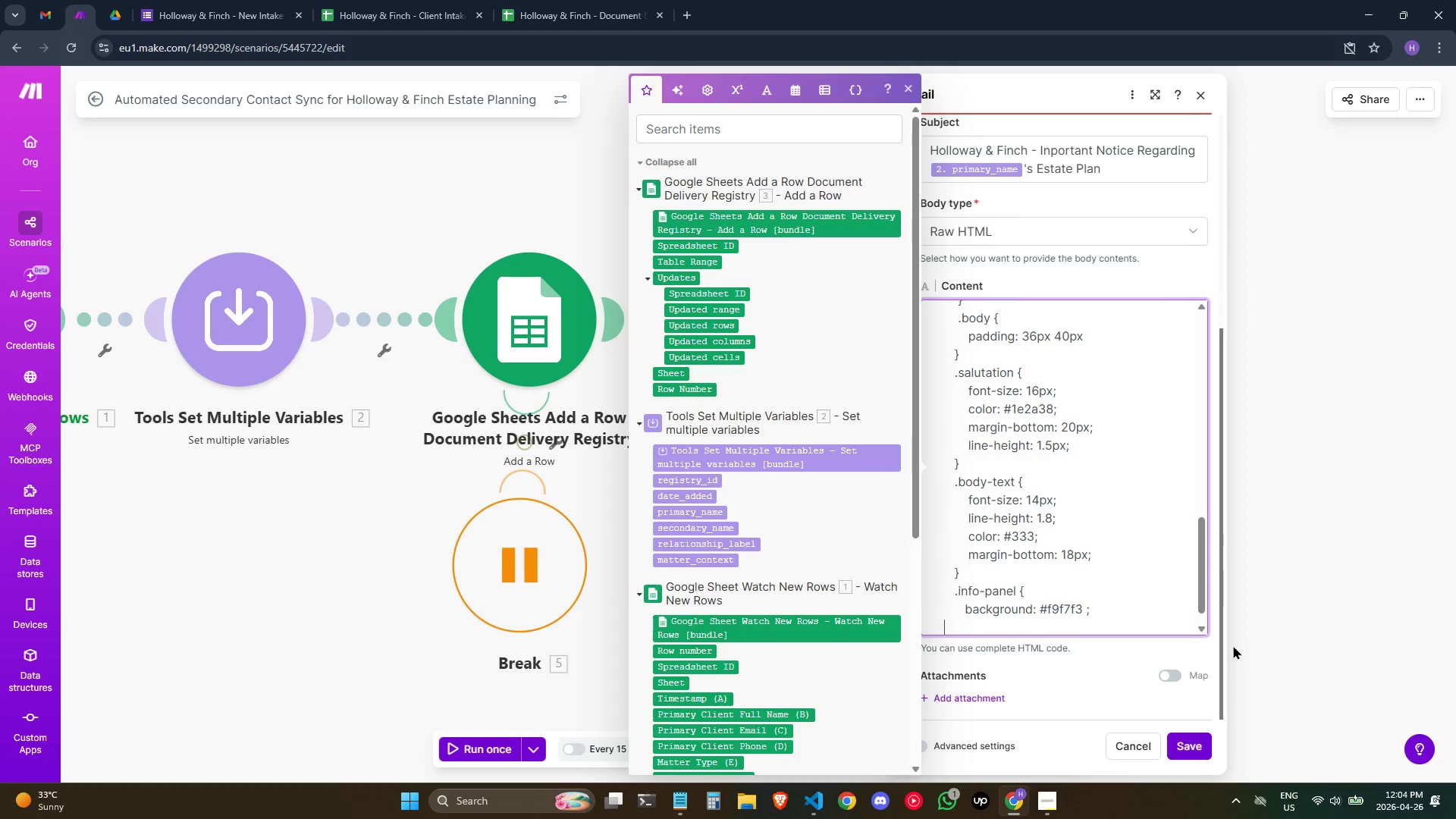 
key(Space)
 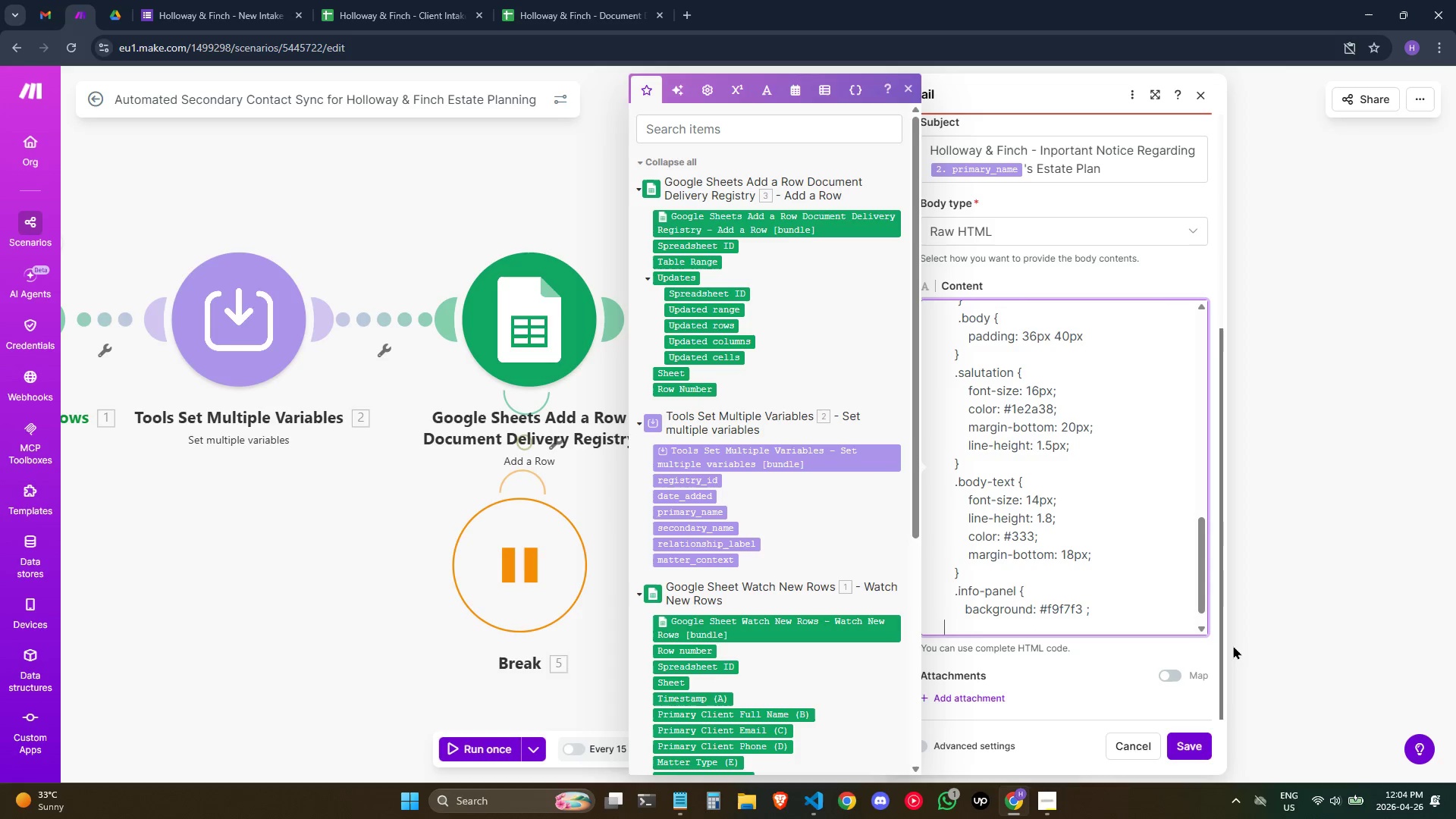 
key(Space)
 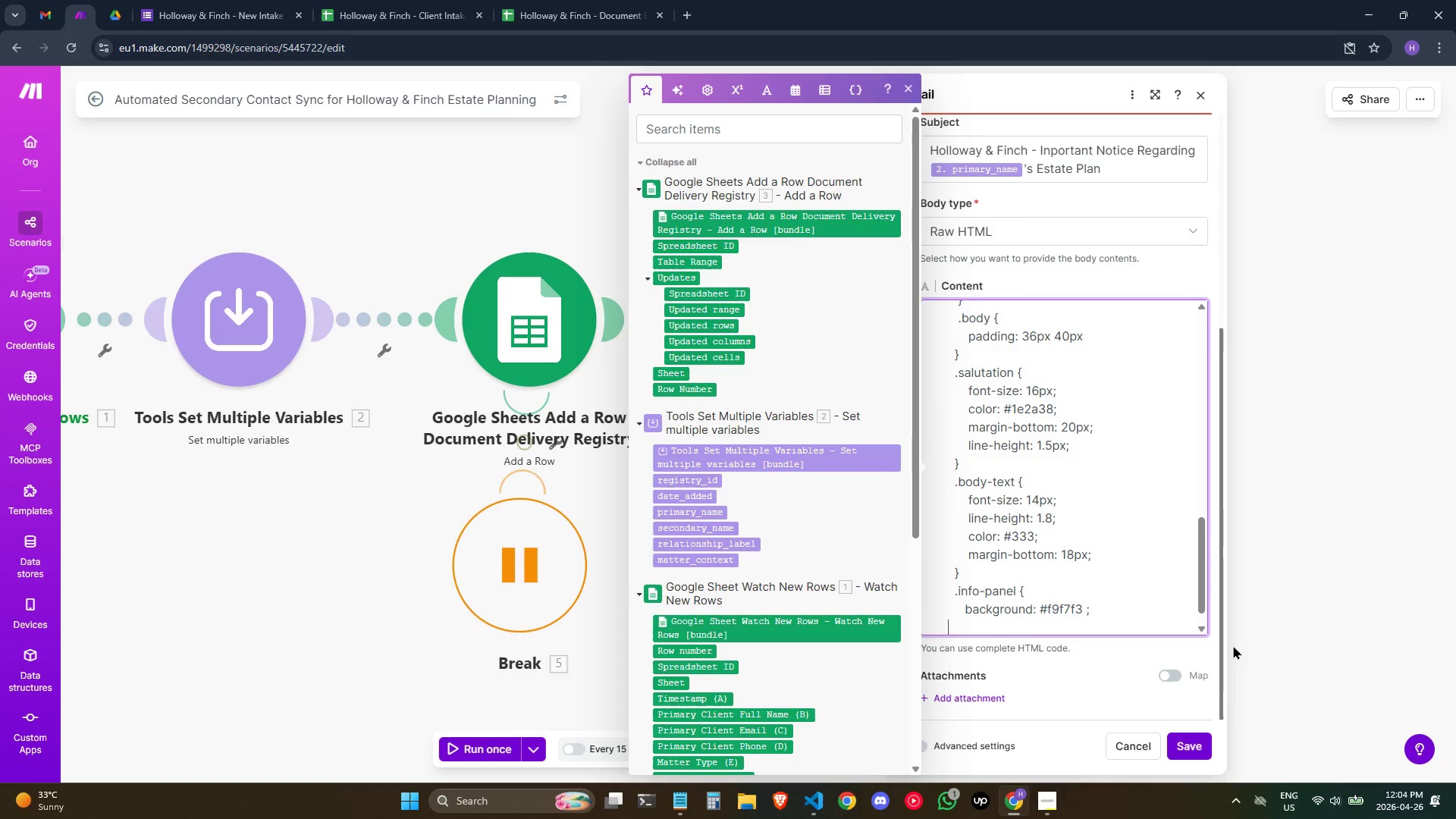 
key(Space)
 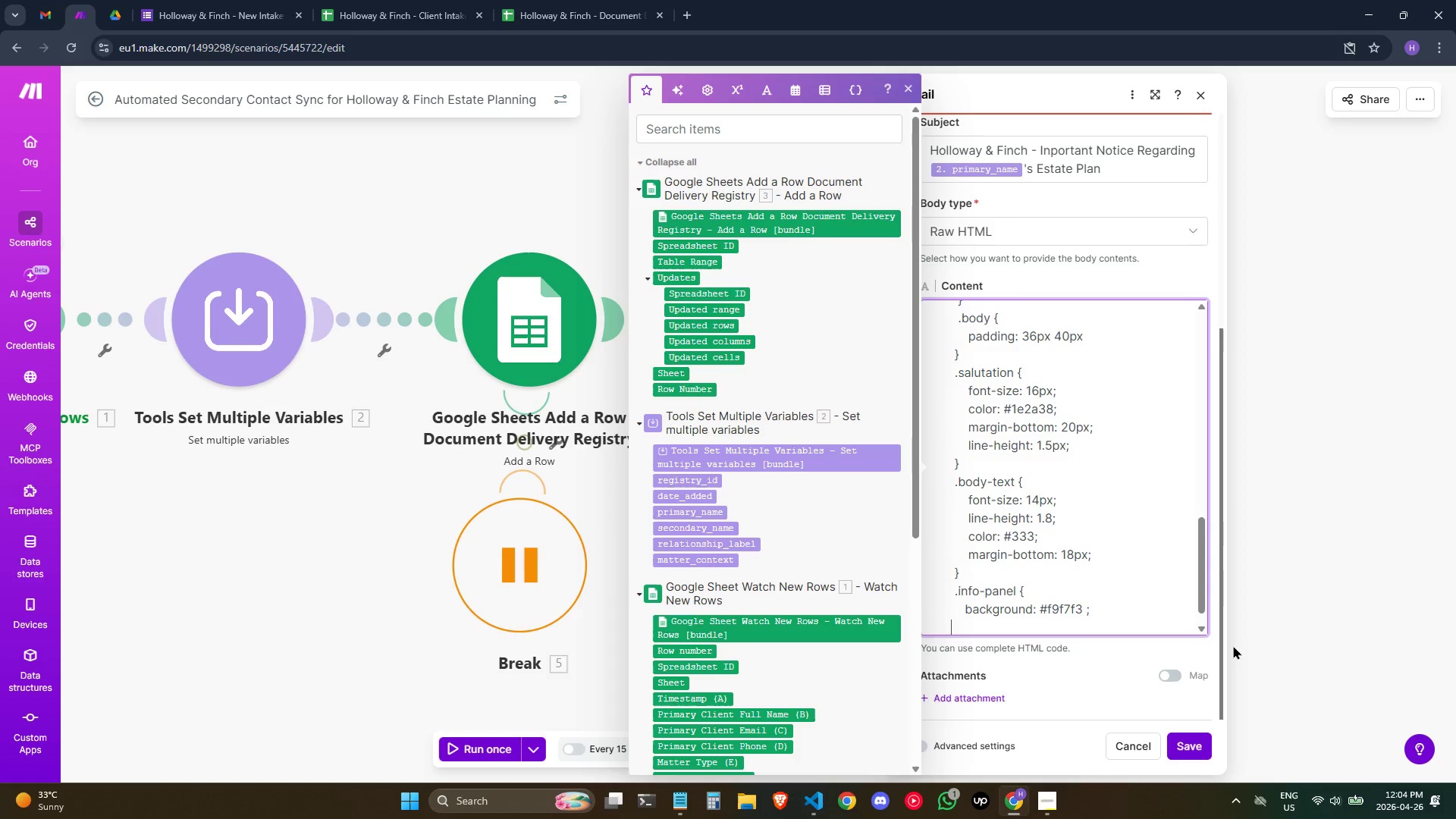 
key(Space)
 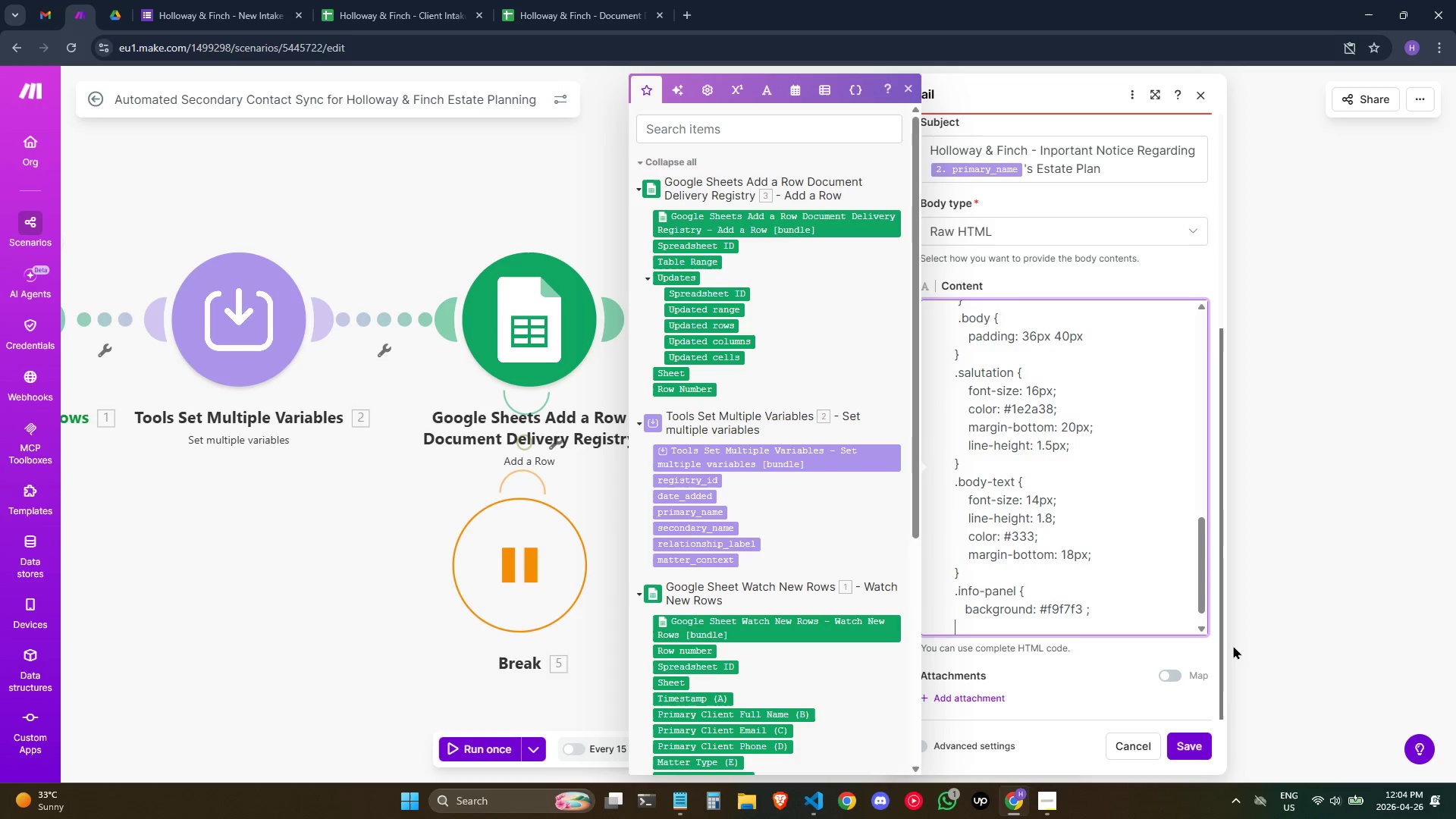 
key(Space)
 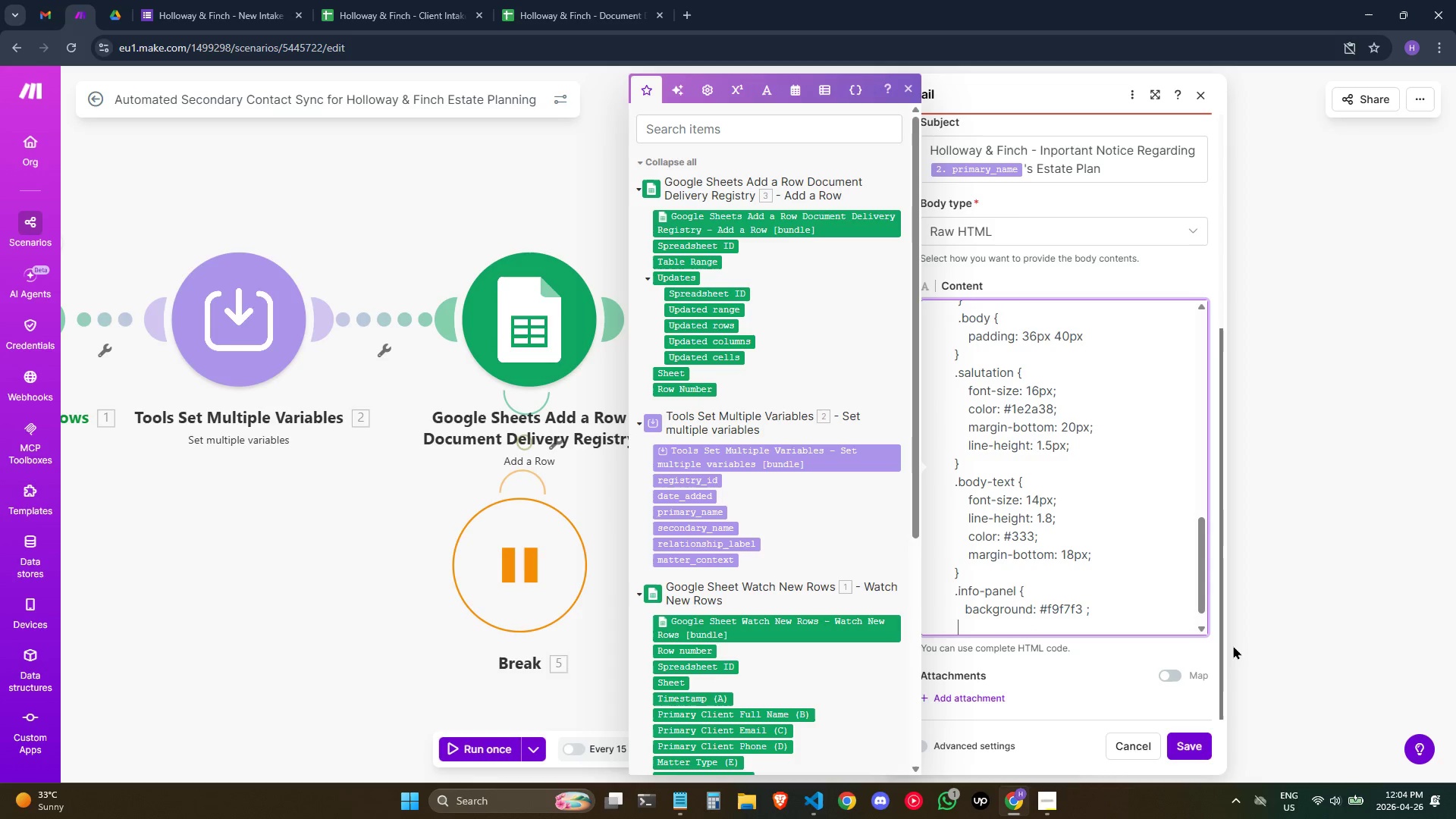 
key(Space)
 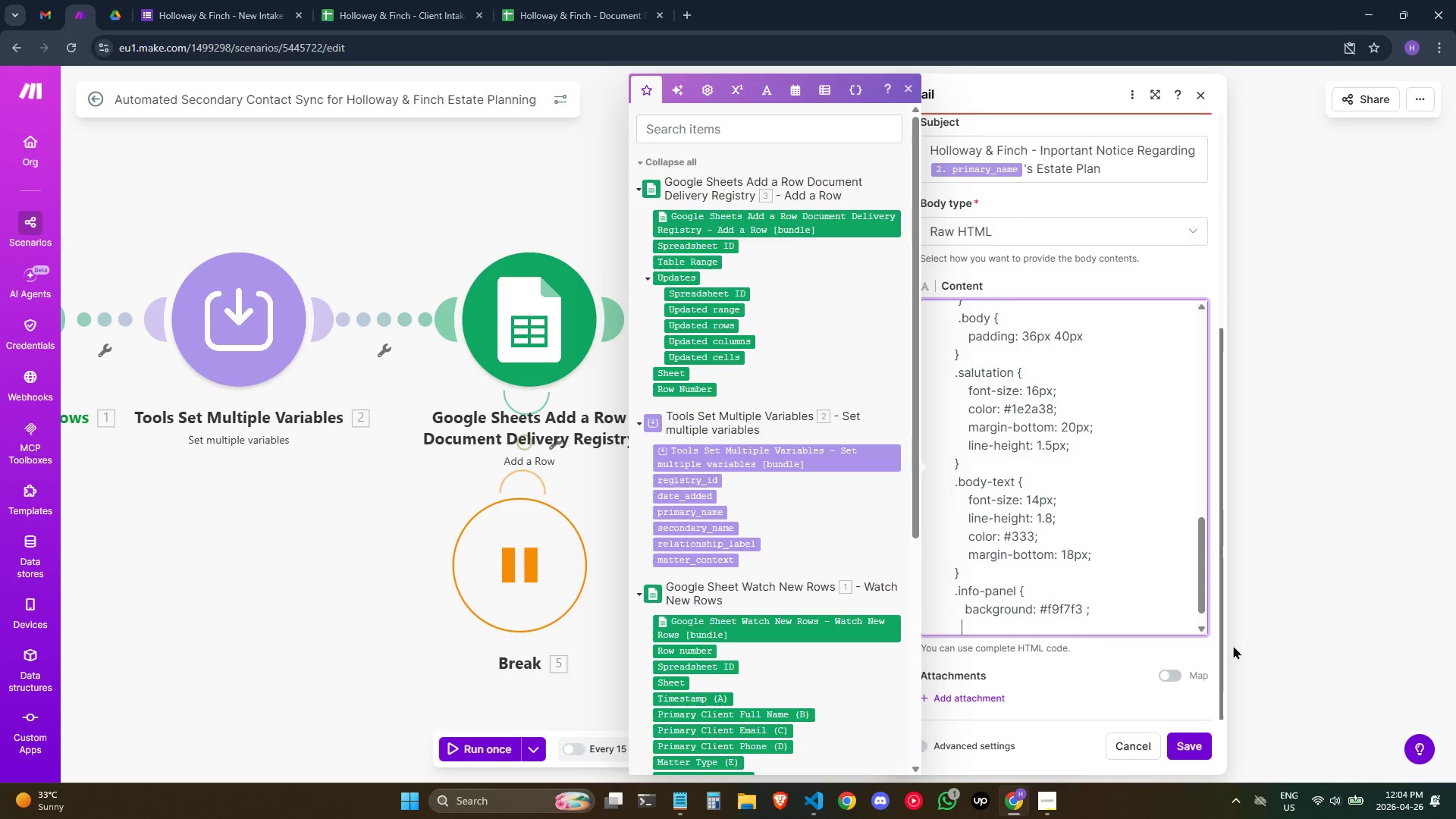 
key(Space)
 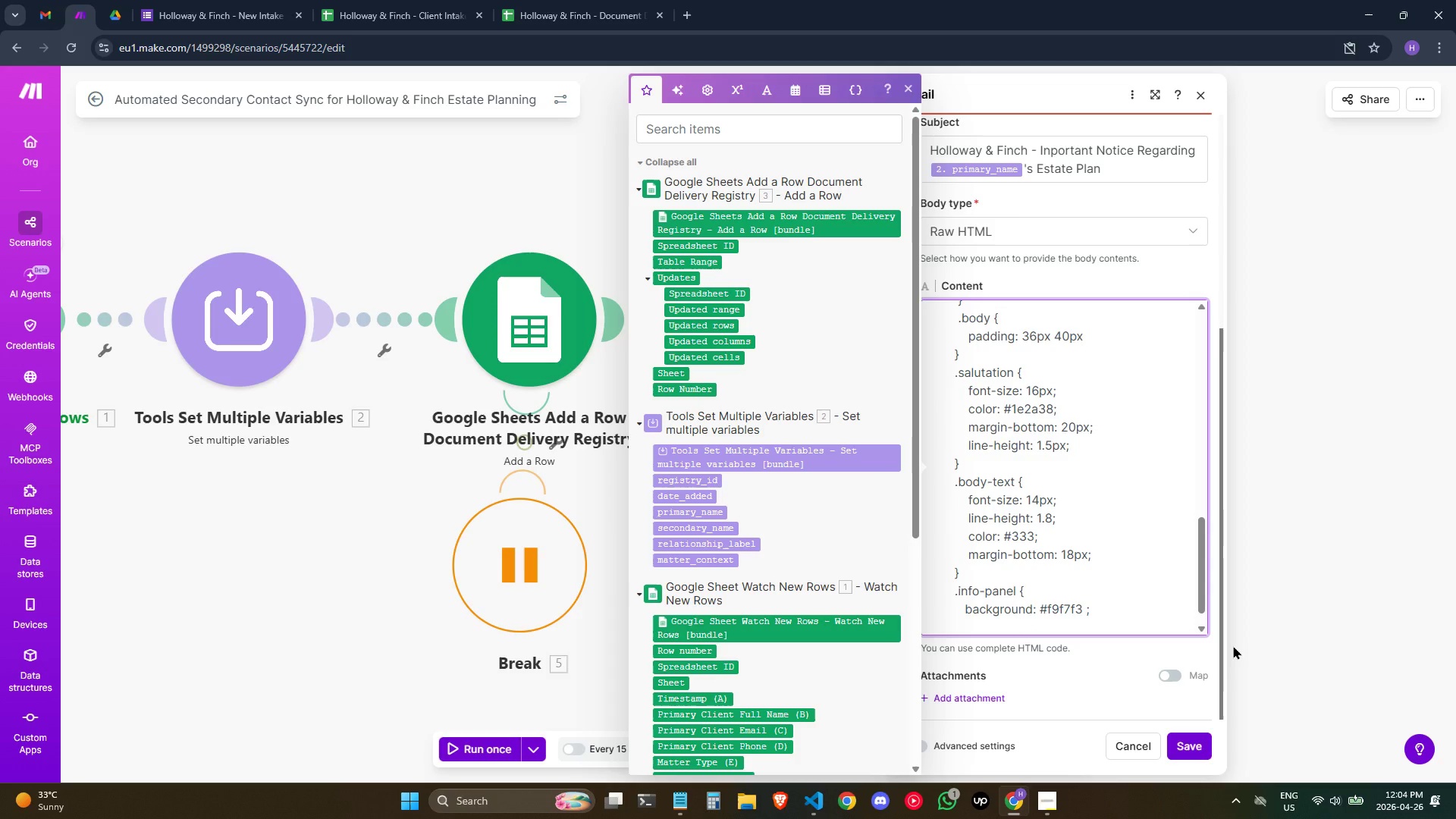 
type(botder)
key(Backspace)
key(Backspace)
key(Backspace)
key(Backspace)
type(rder: 1px solid #e0d9ce)
 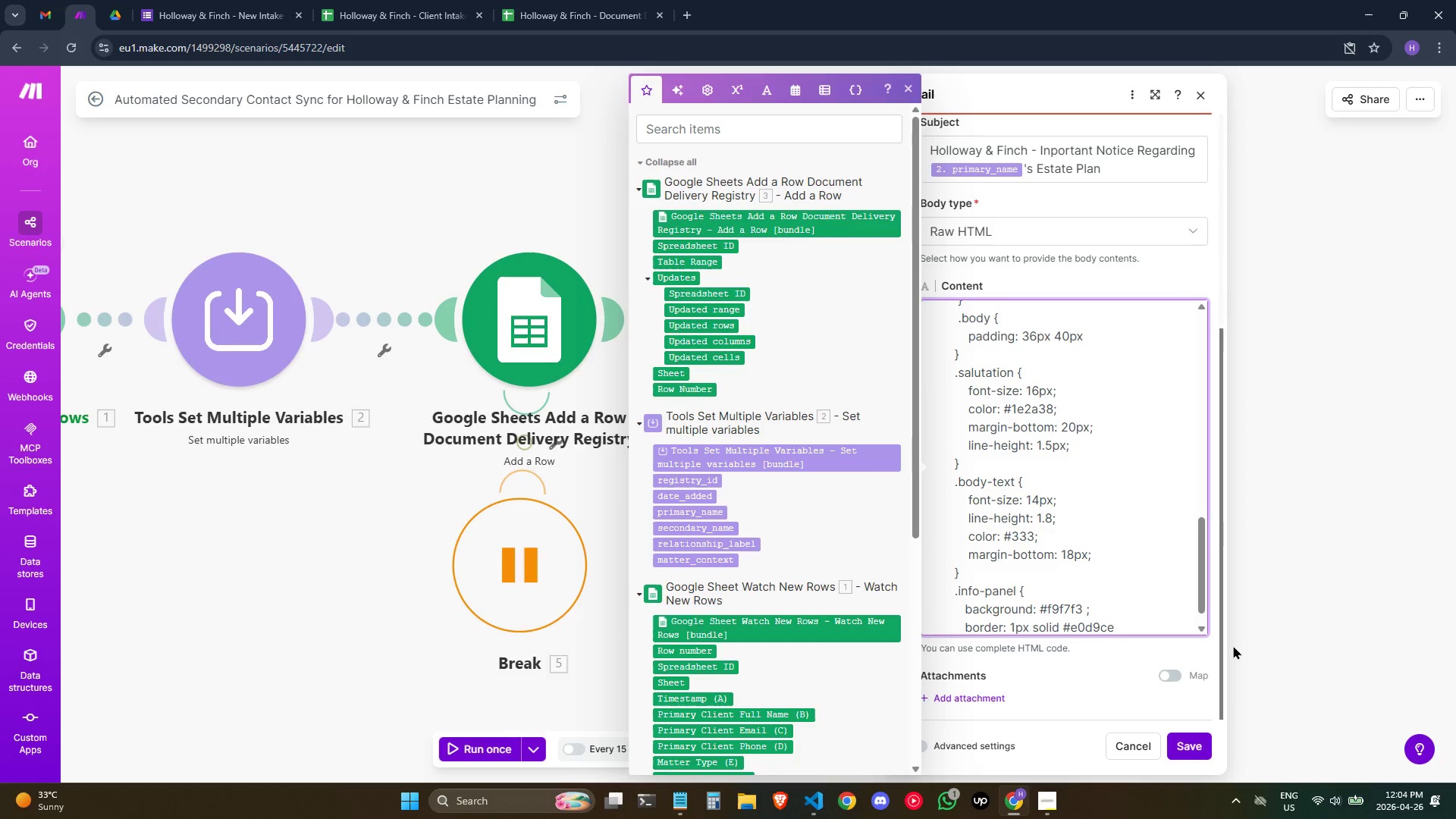 
wait(6.17)
 